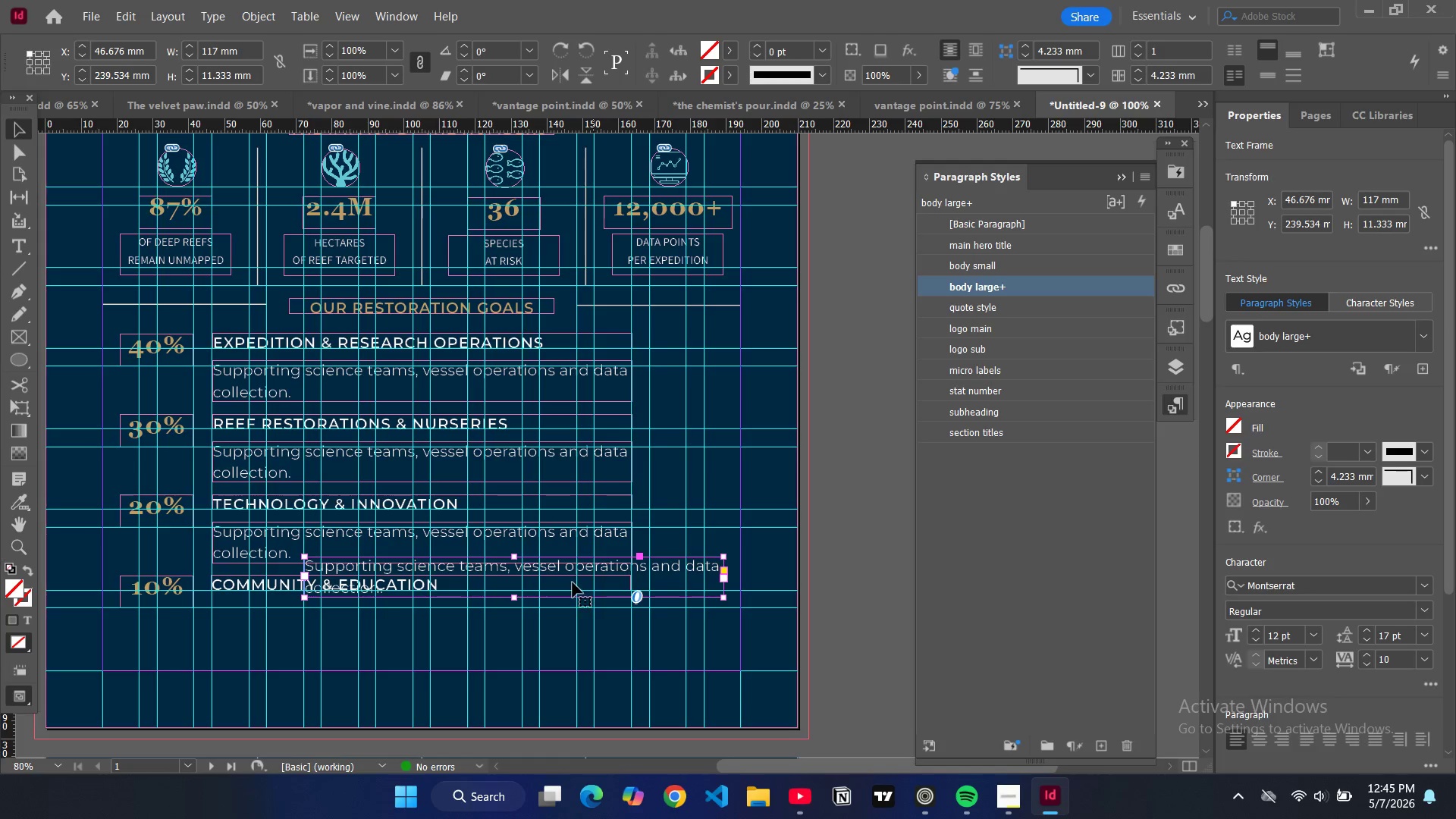 
left_click_drag(start_coordinate=[573, 582], to_coordinate=[482, 626])
 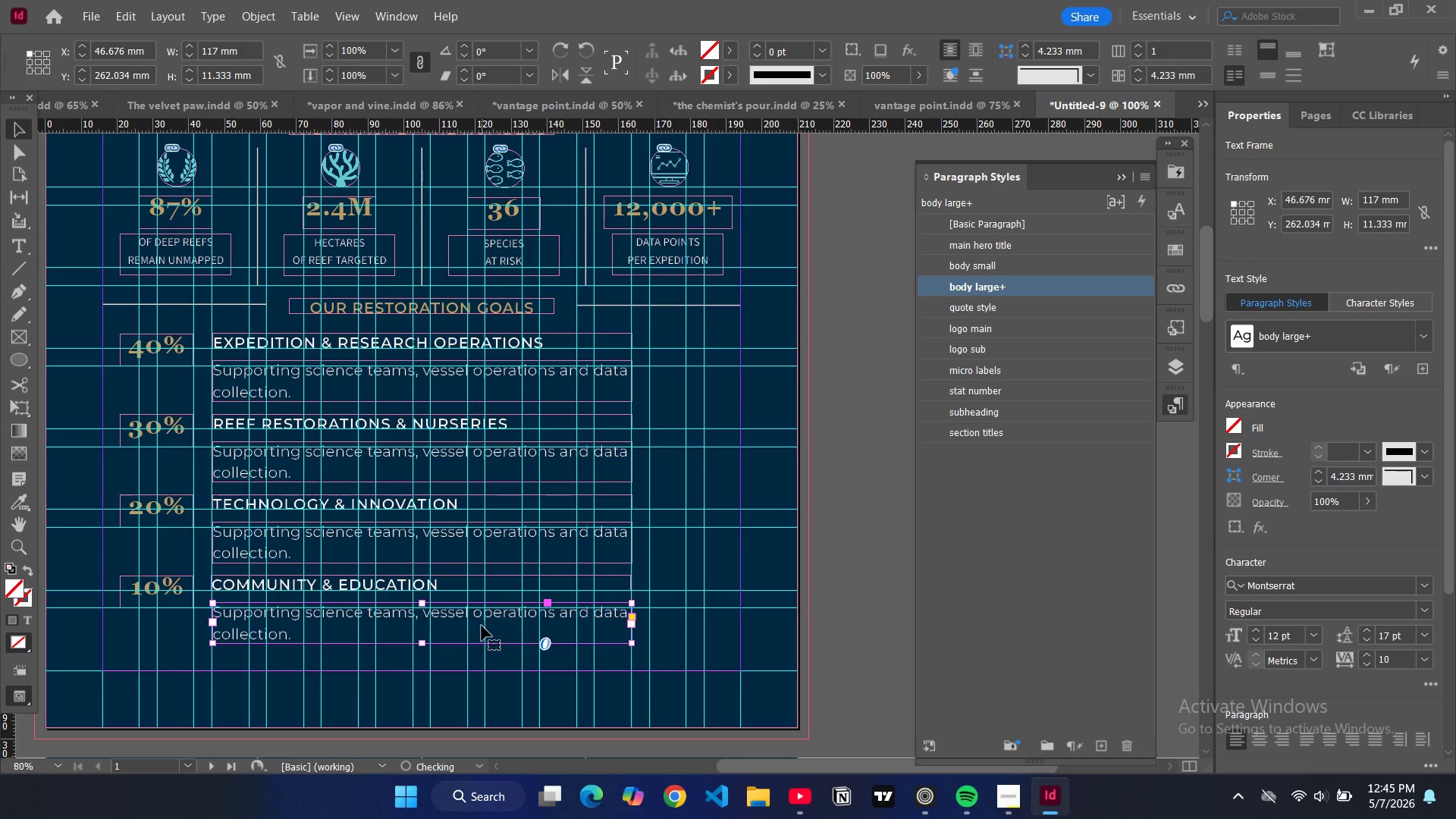 
double_click([482, 626])
 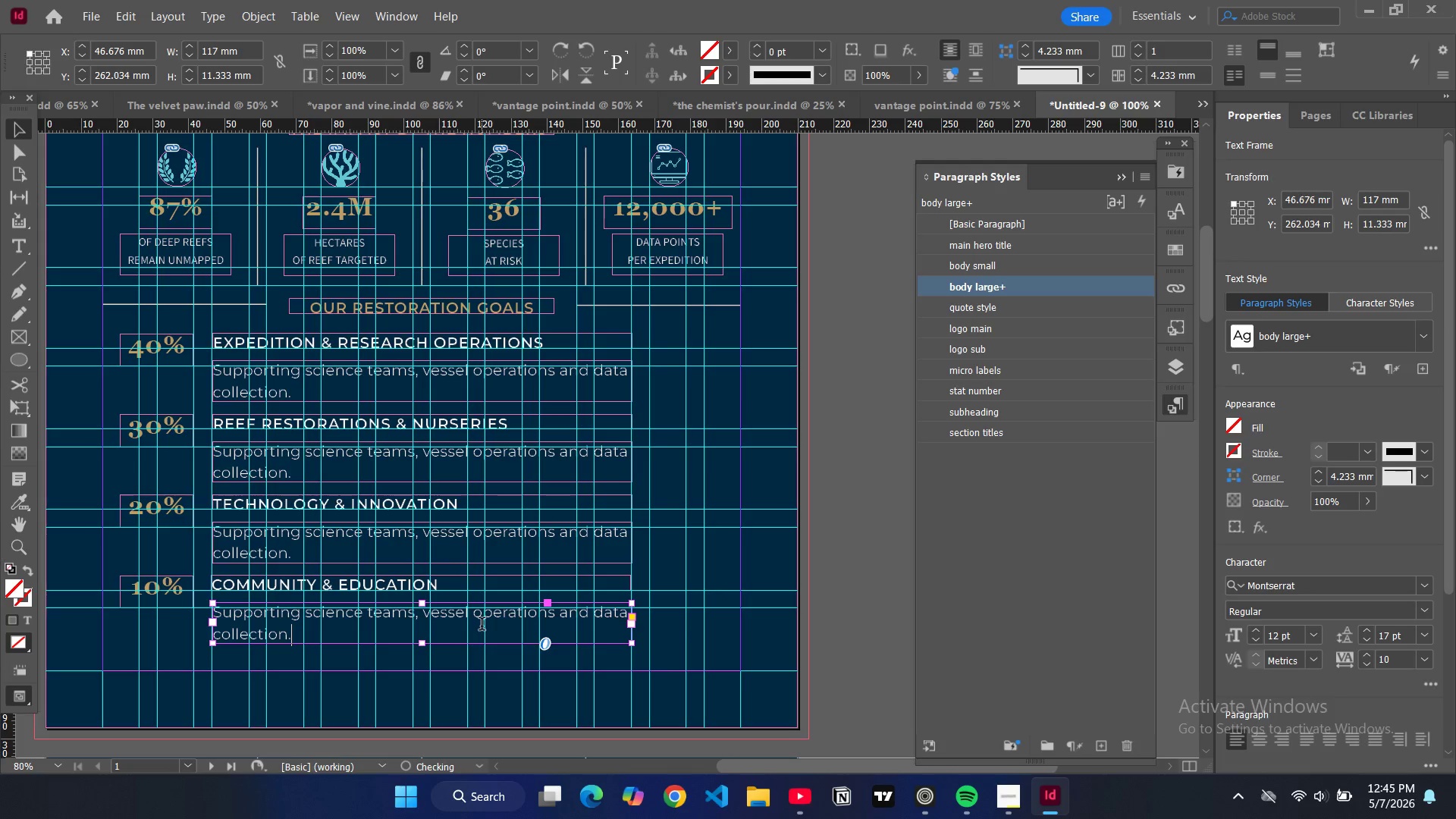 
key(Control+A)
 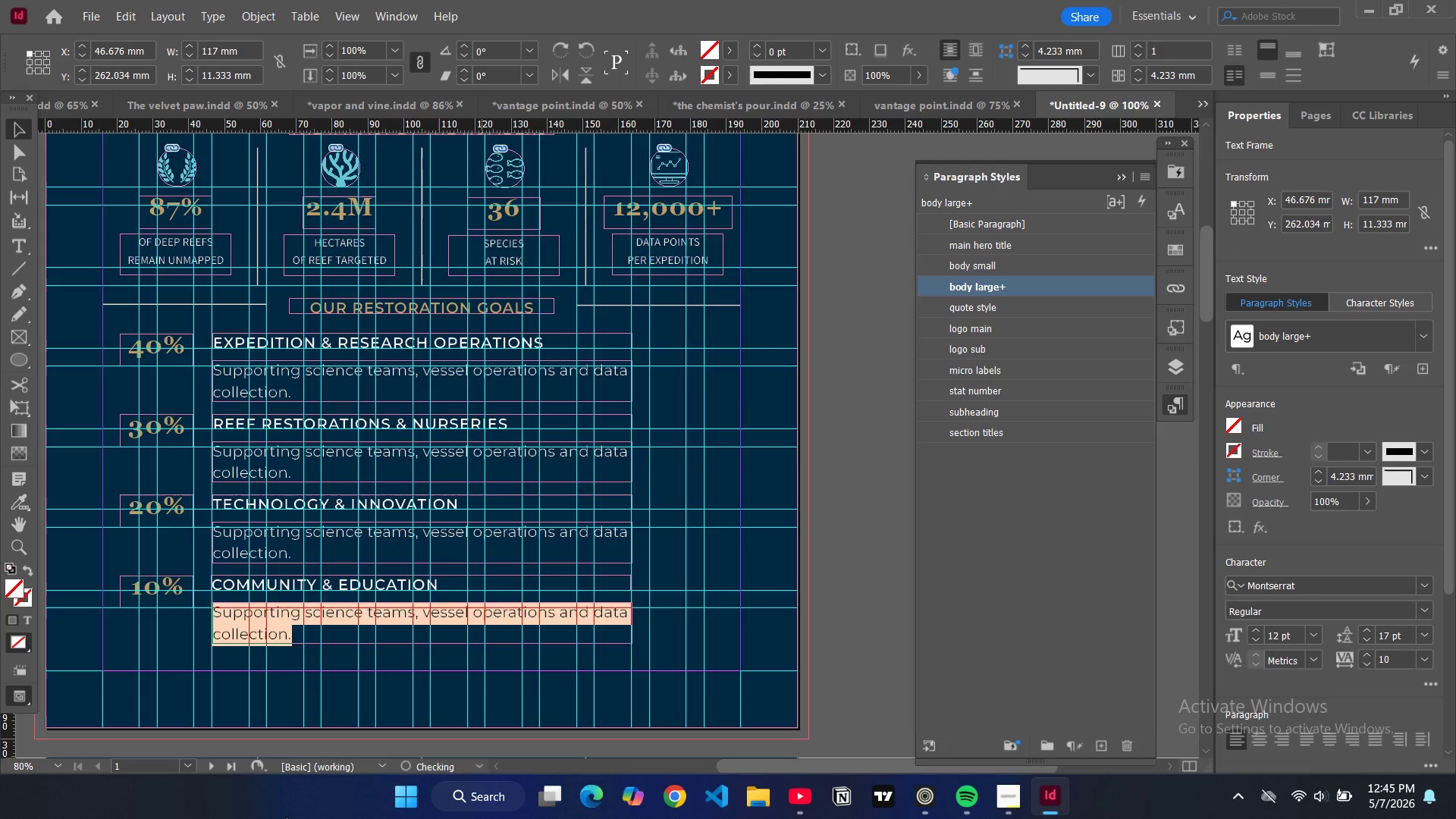 
type(Empoweringlocalcommunities and inspiring )
 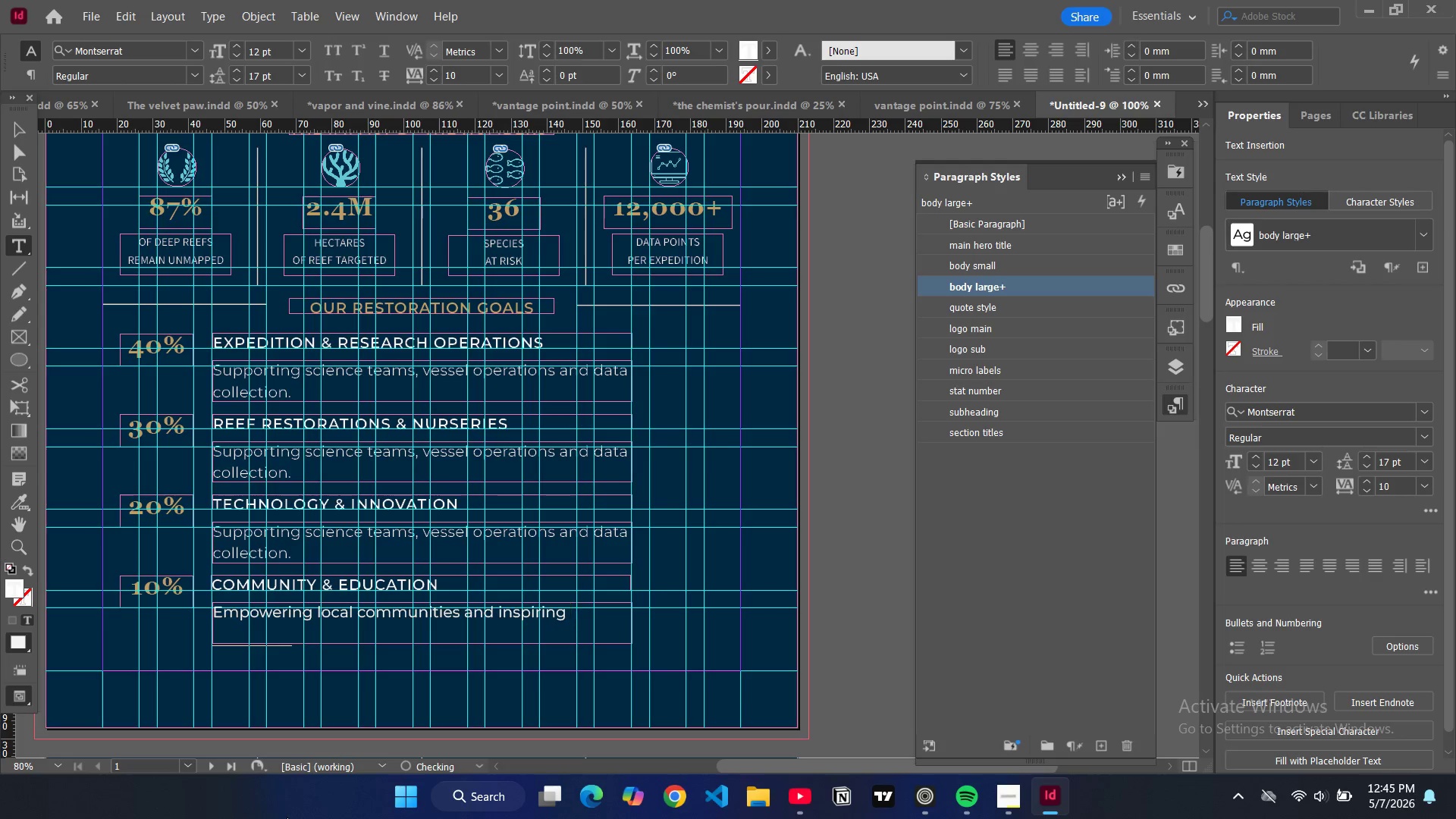 
type(ocean stewards)
 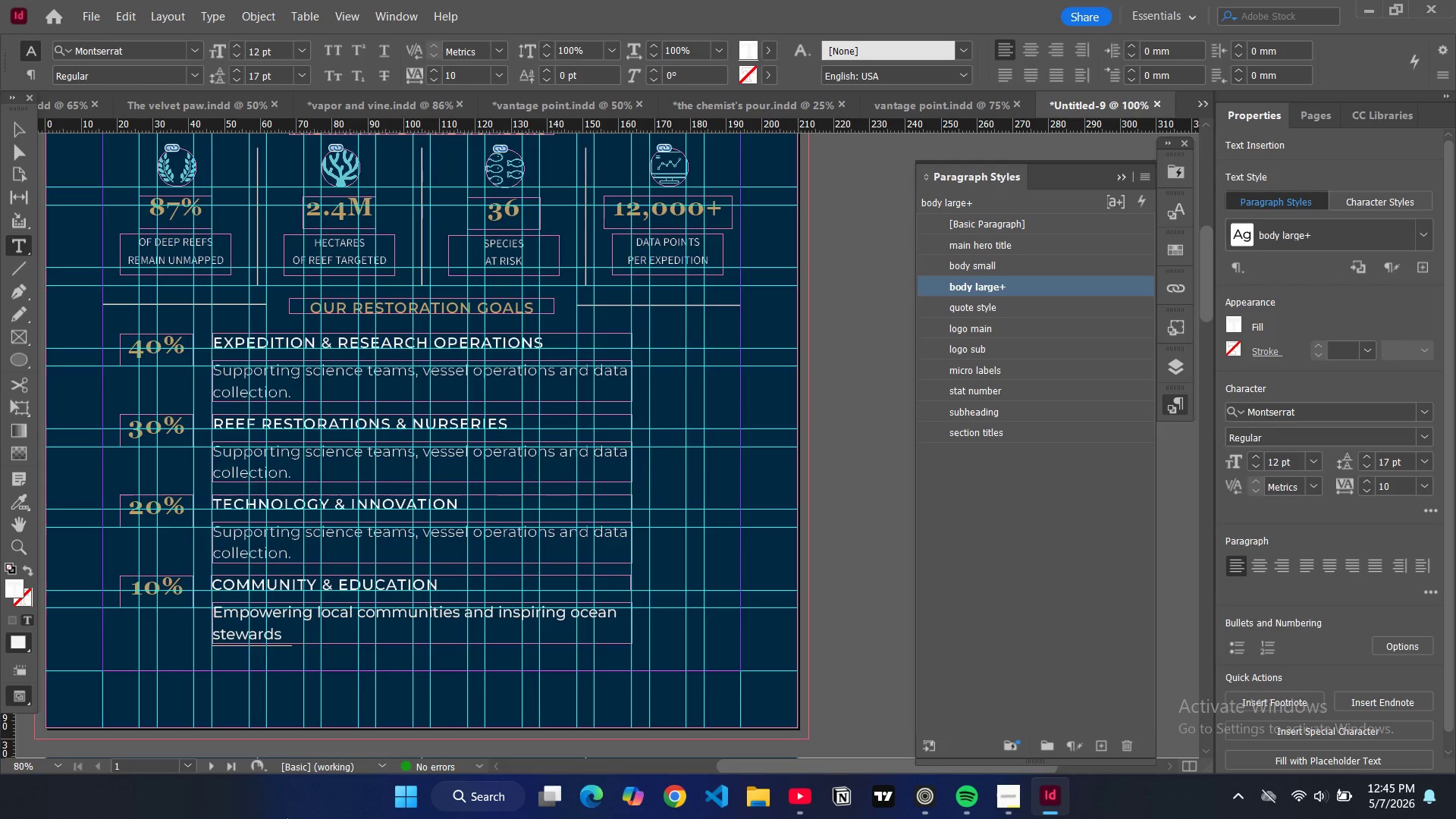 
key(Period)
 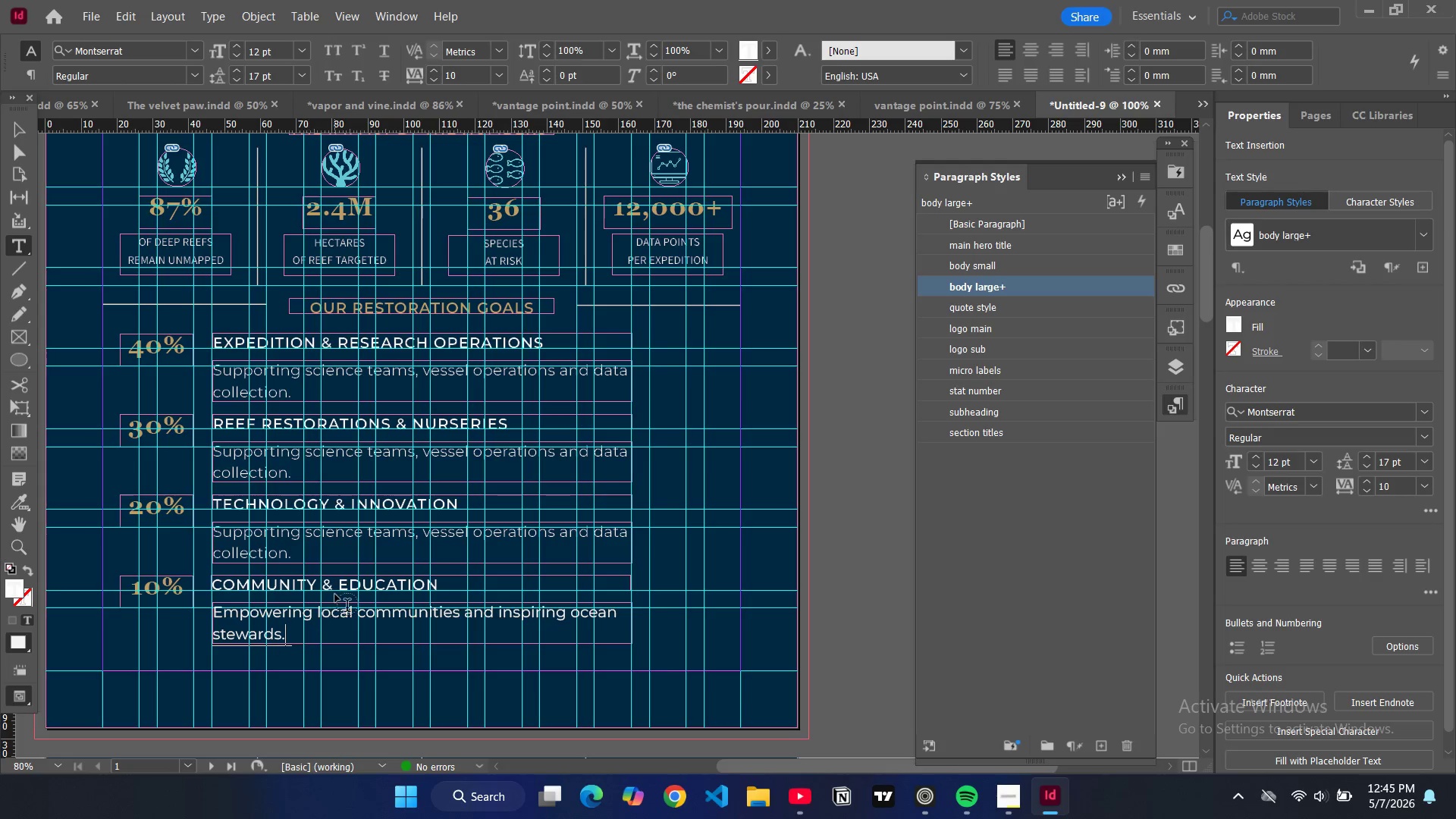 
double_click([329, 551])
 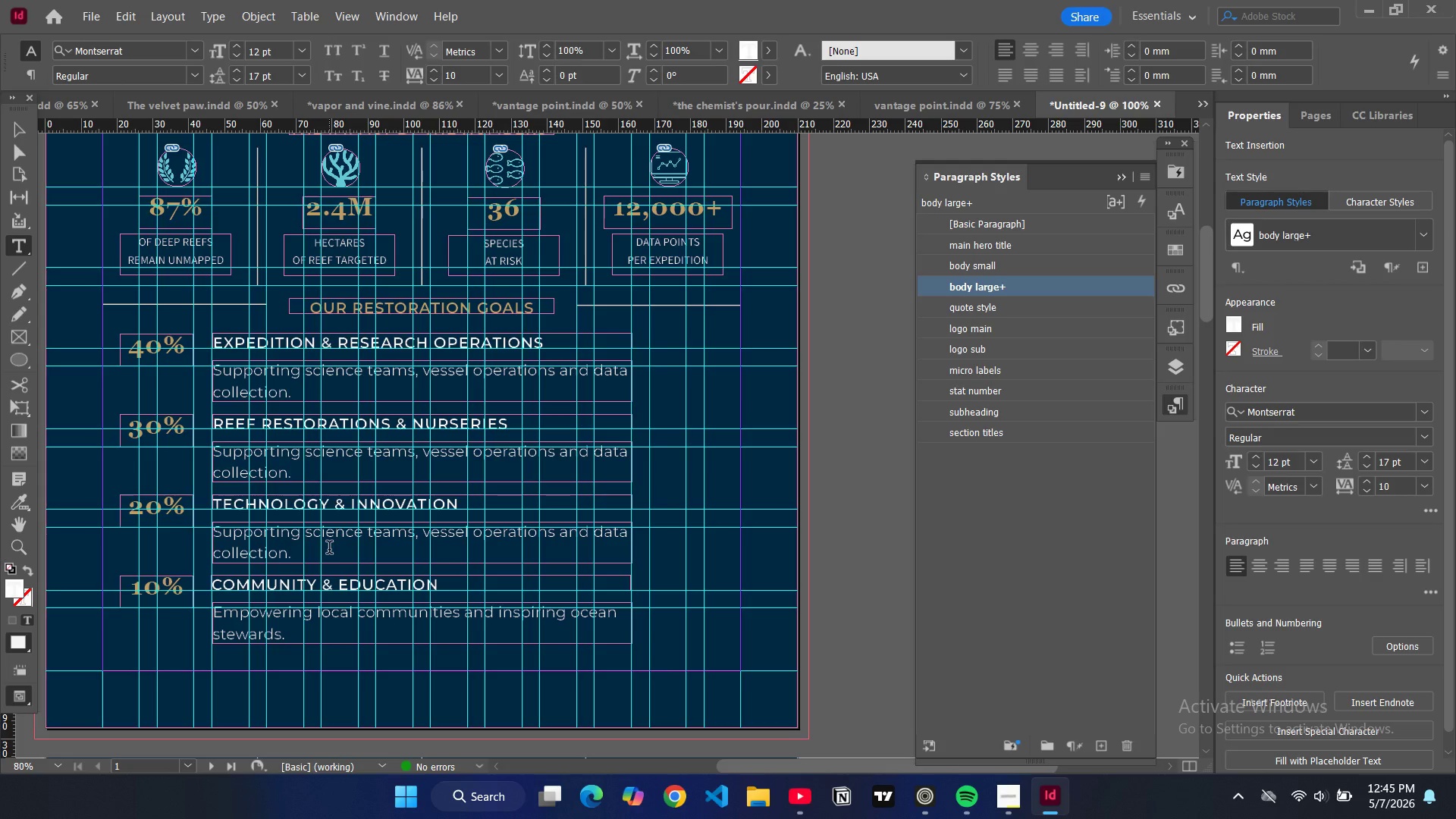 
key(Control+A)
 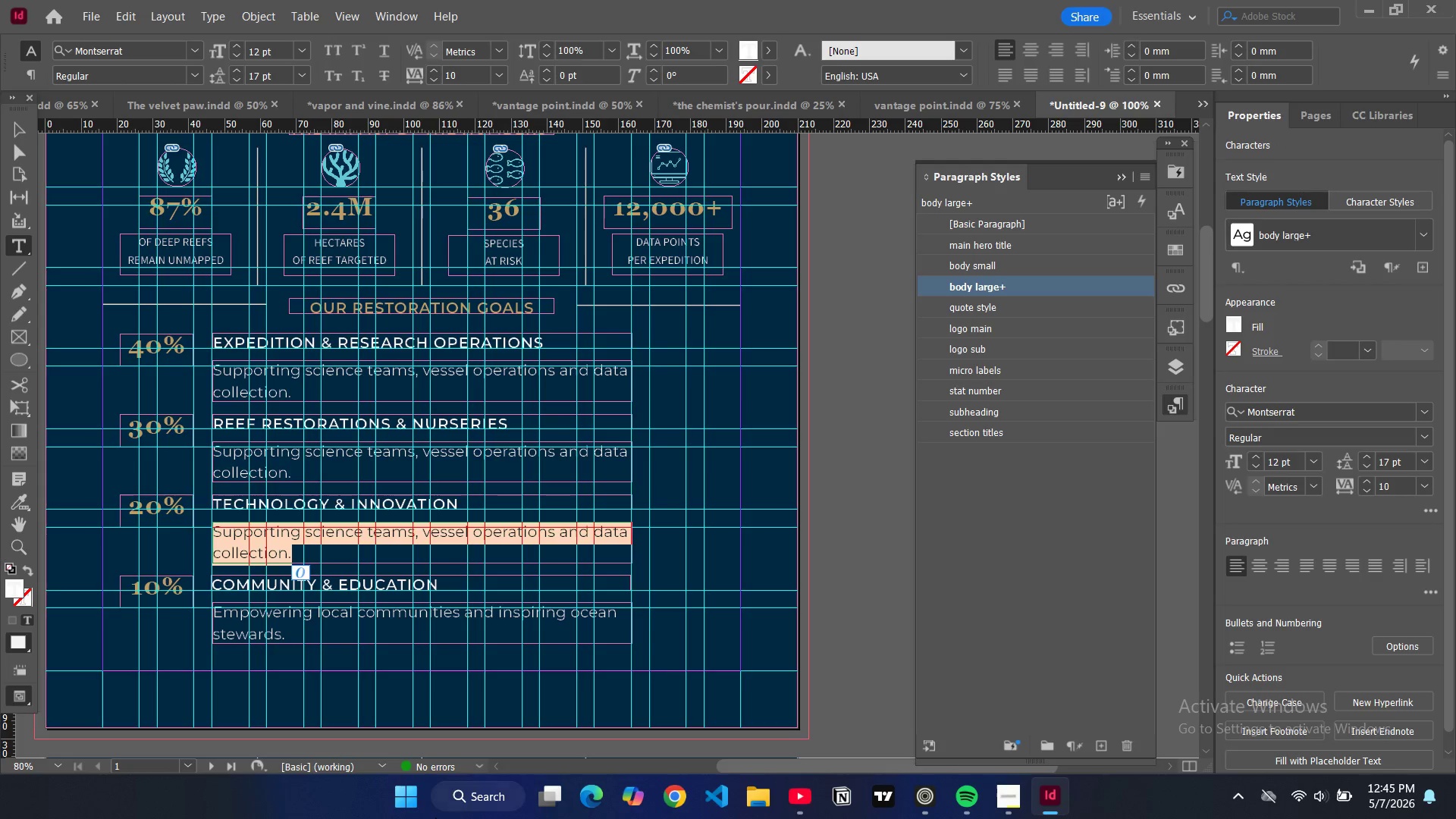 
type(Deploying cutting-edge tools for mapping and moniti)
key(Backspace)
type(oring )
key(Backspace)
type(.)
 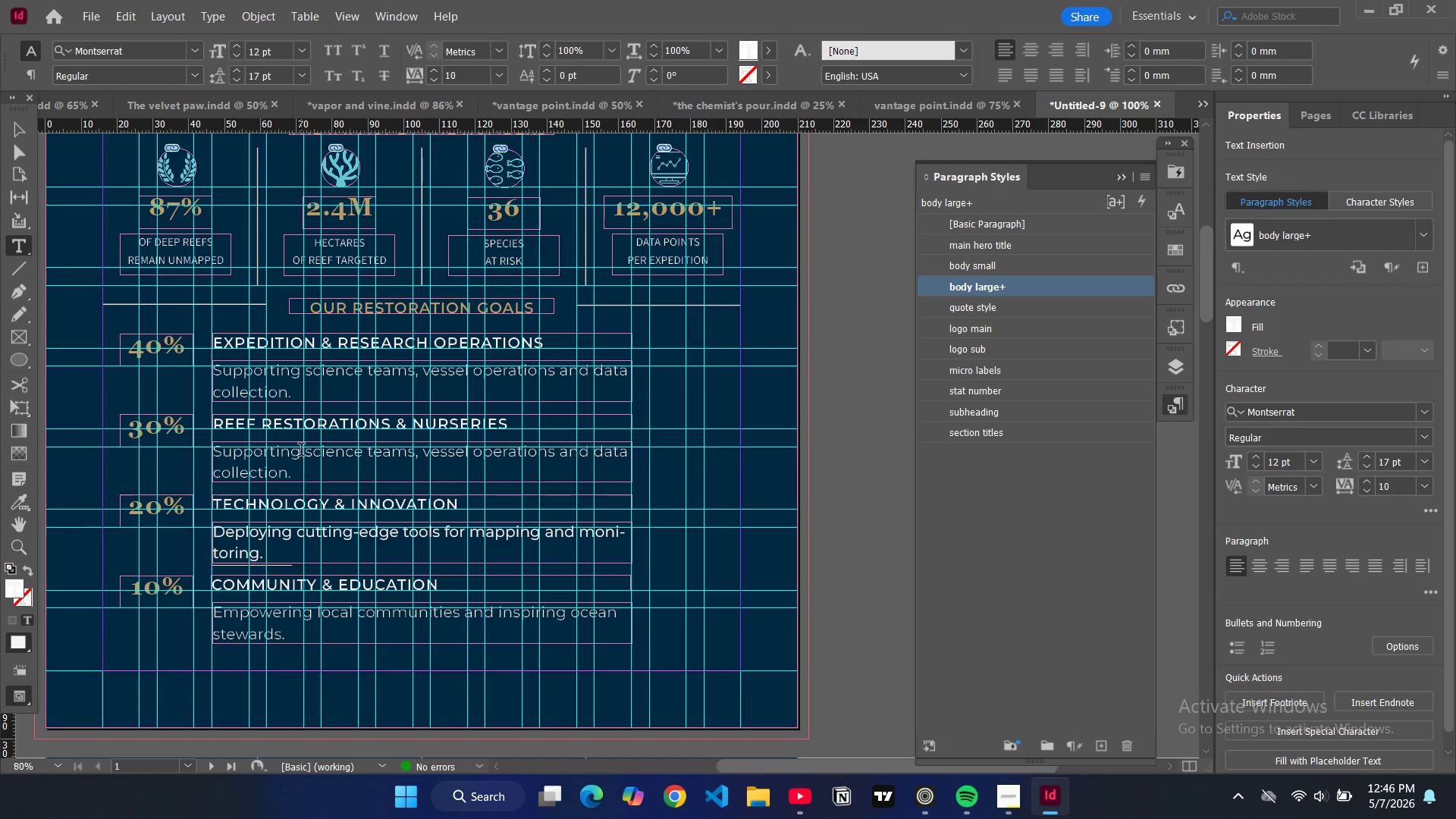 
double_click([300, 463])
 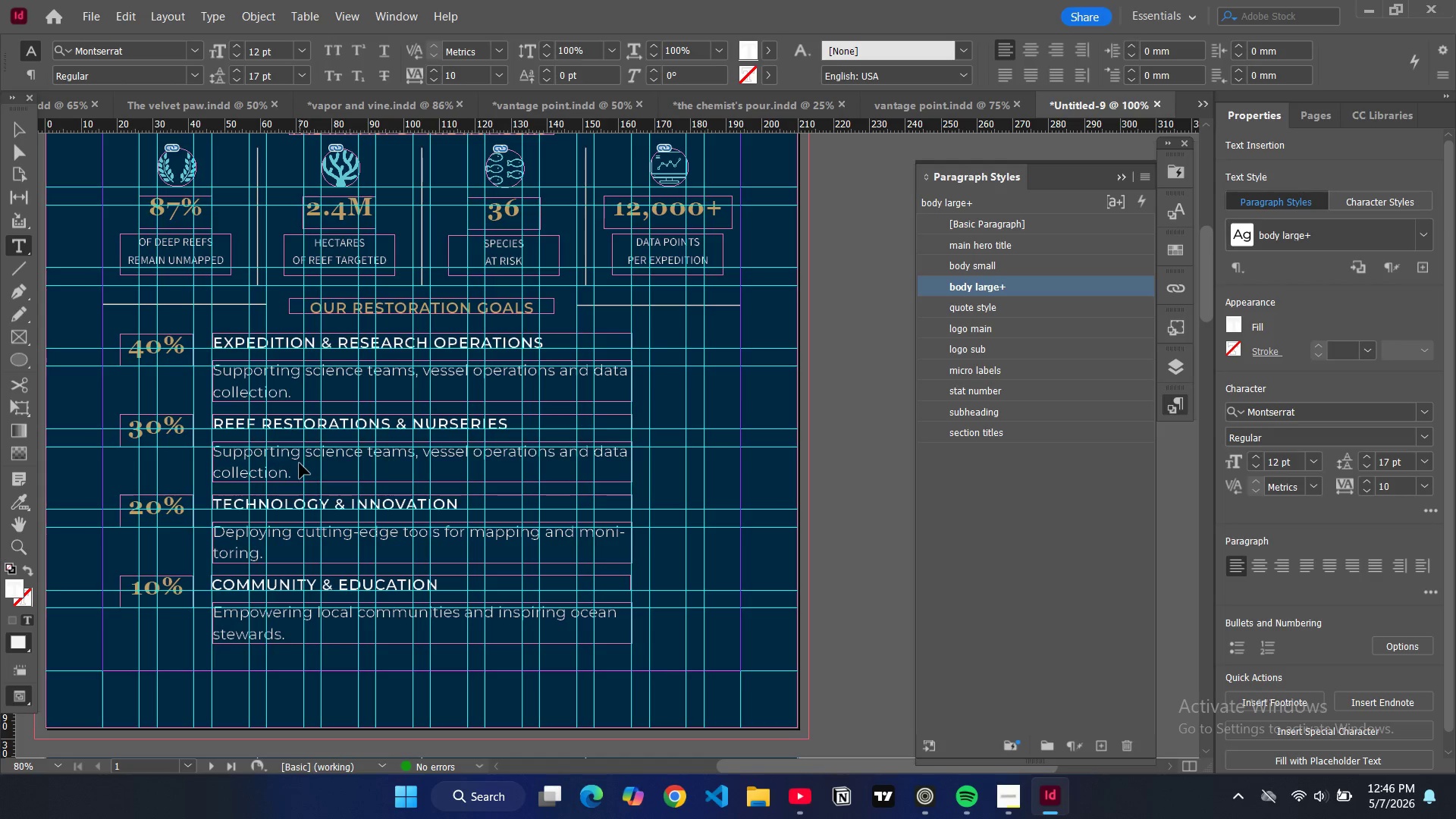 
key(Control+A)
 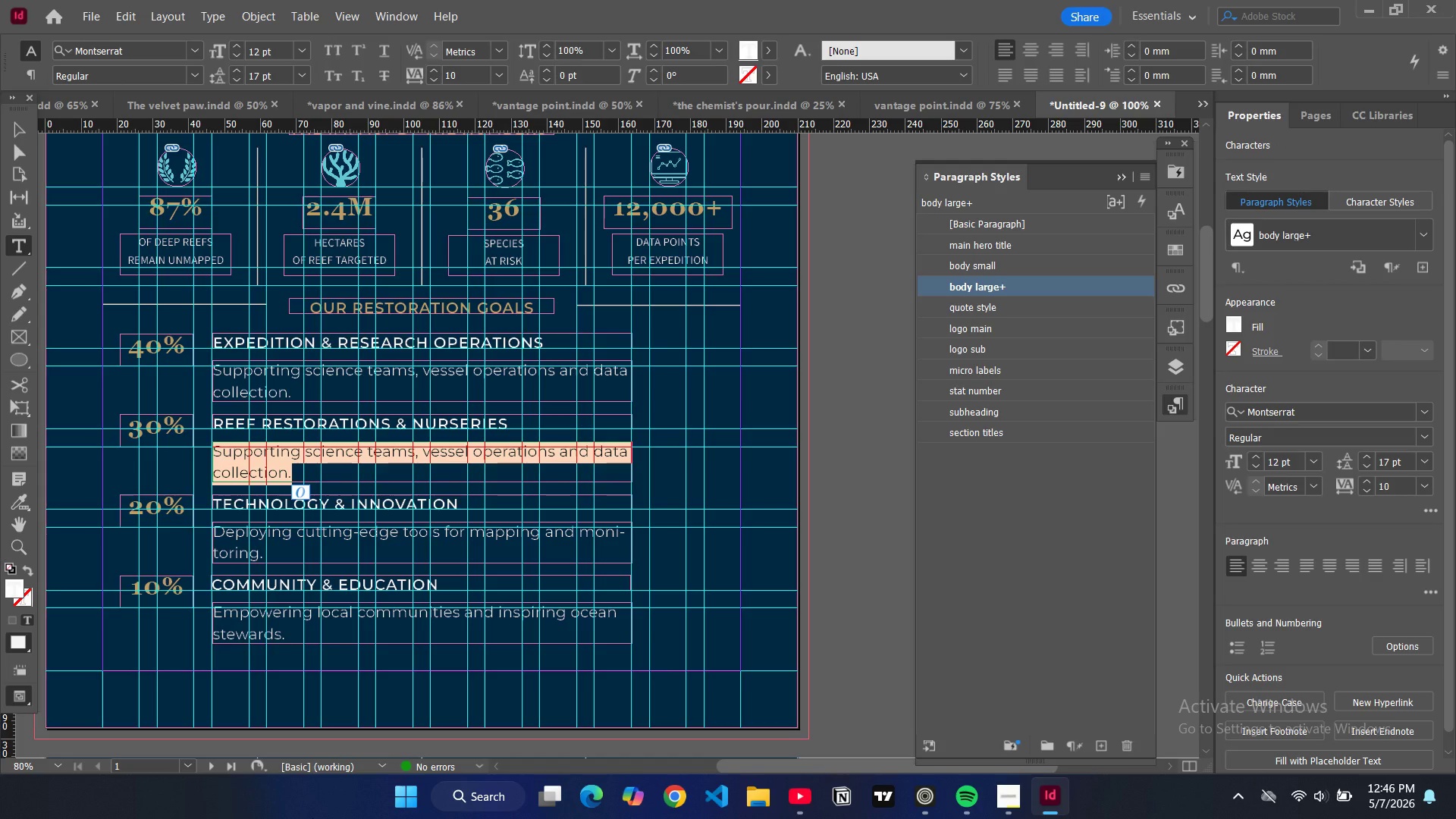 
type(Groin)
key(Backspace)
key(Backspace)
type(wing and outplanting resilient coral in high-impact areas.)
 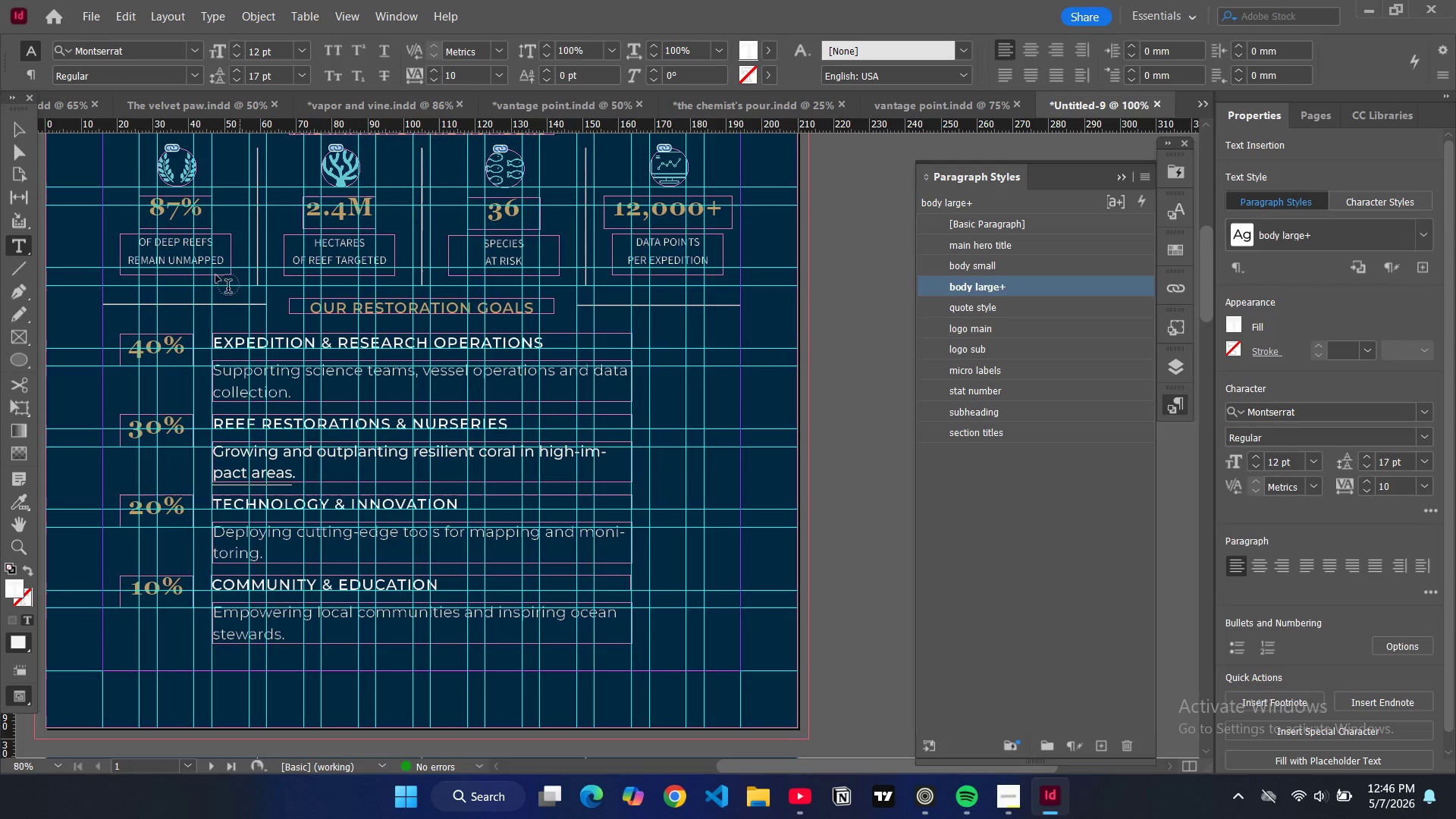 
left_click([24, 129])
 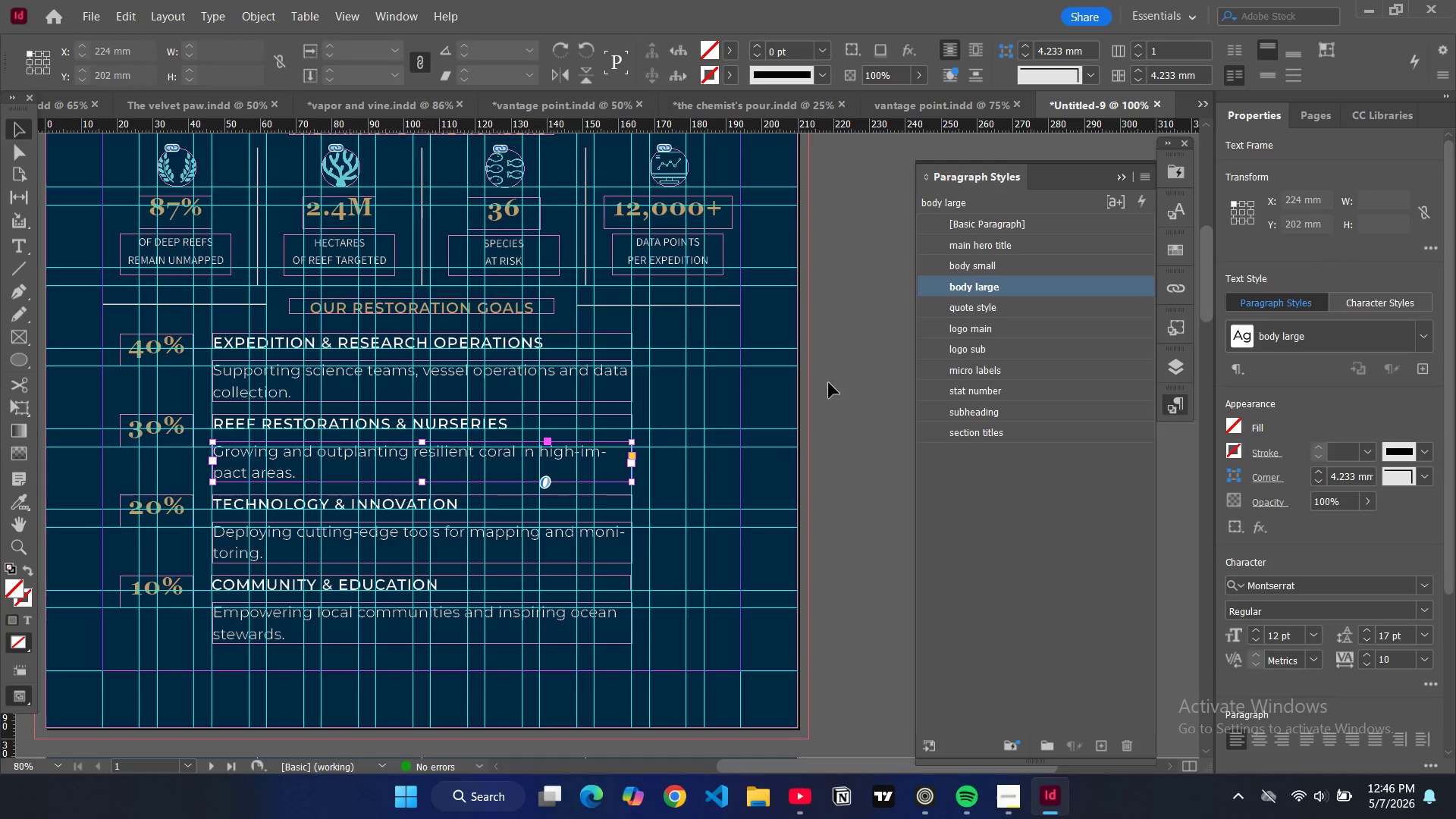 
key(W)
 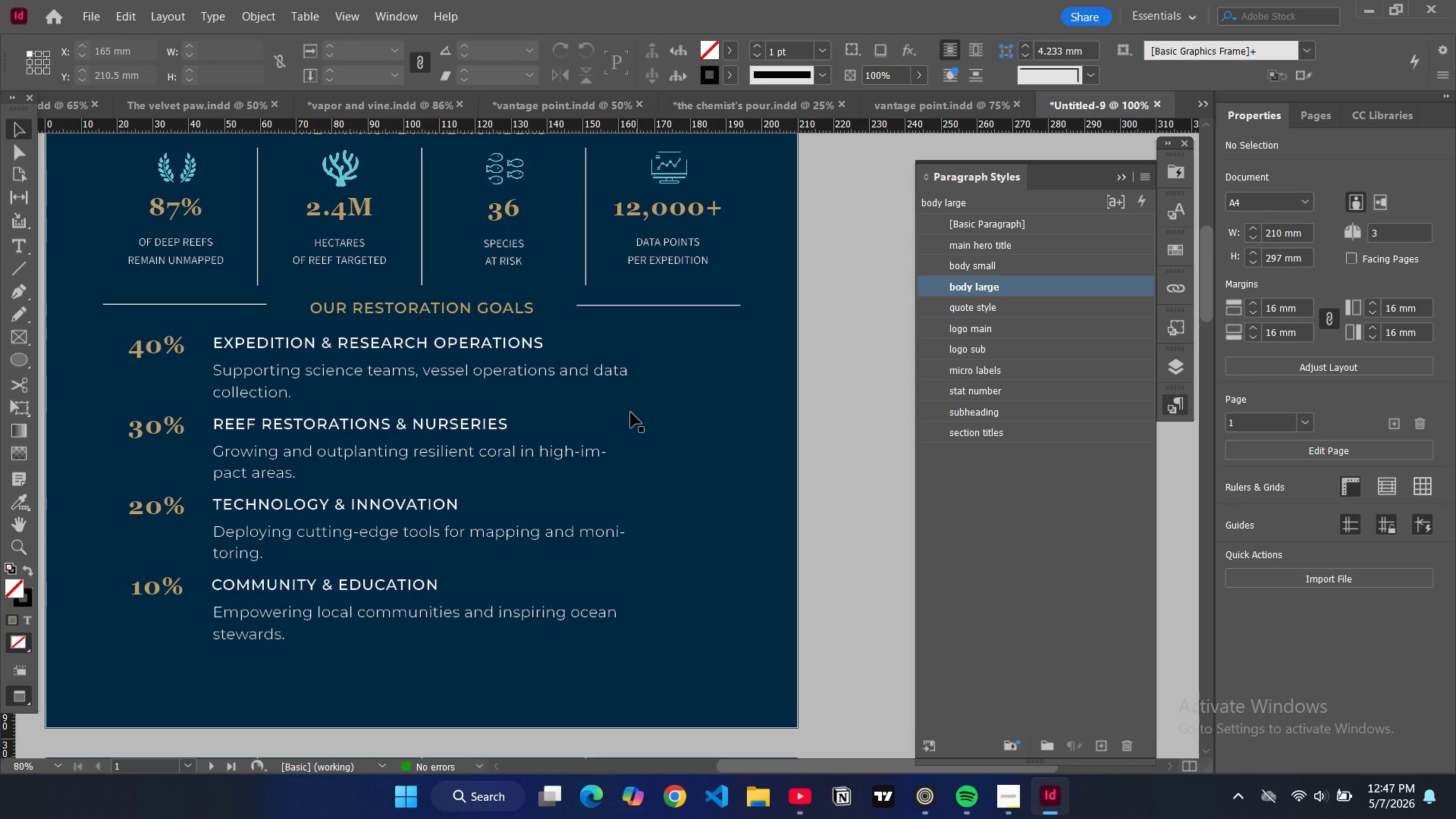 
scroll: coordinate [597, 384], scroll_direction: up, amount: 10.0
 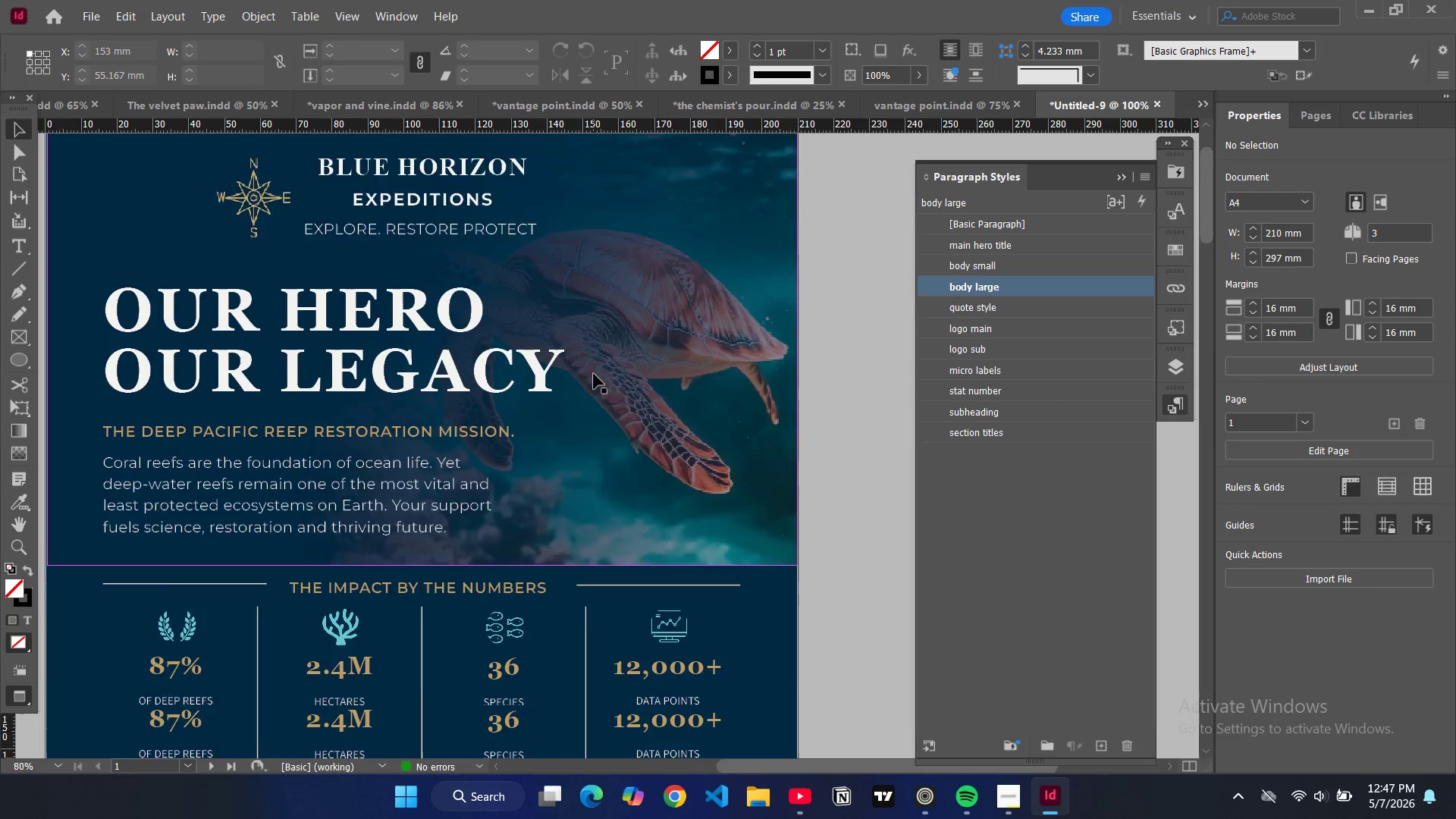 
scroll: coordinate [595, 374], scroll_direction: down, amount: 11.0
 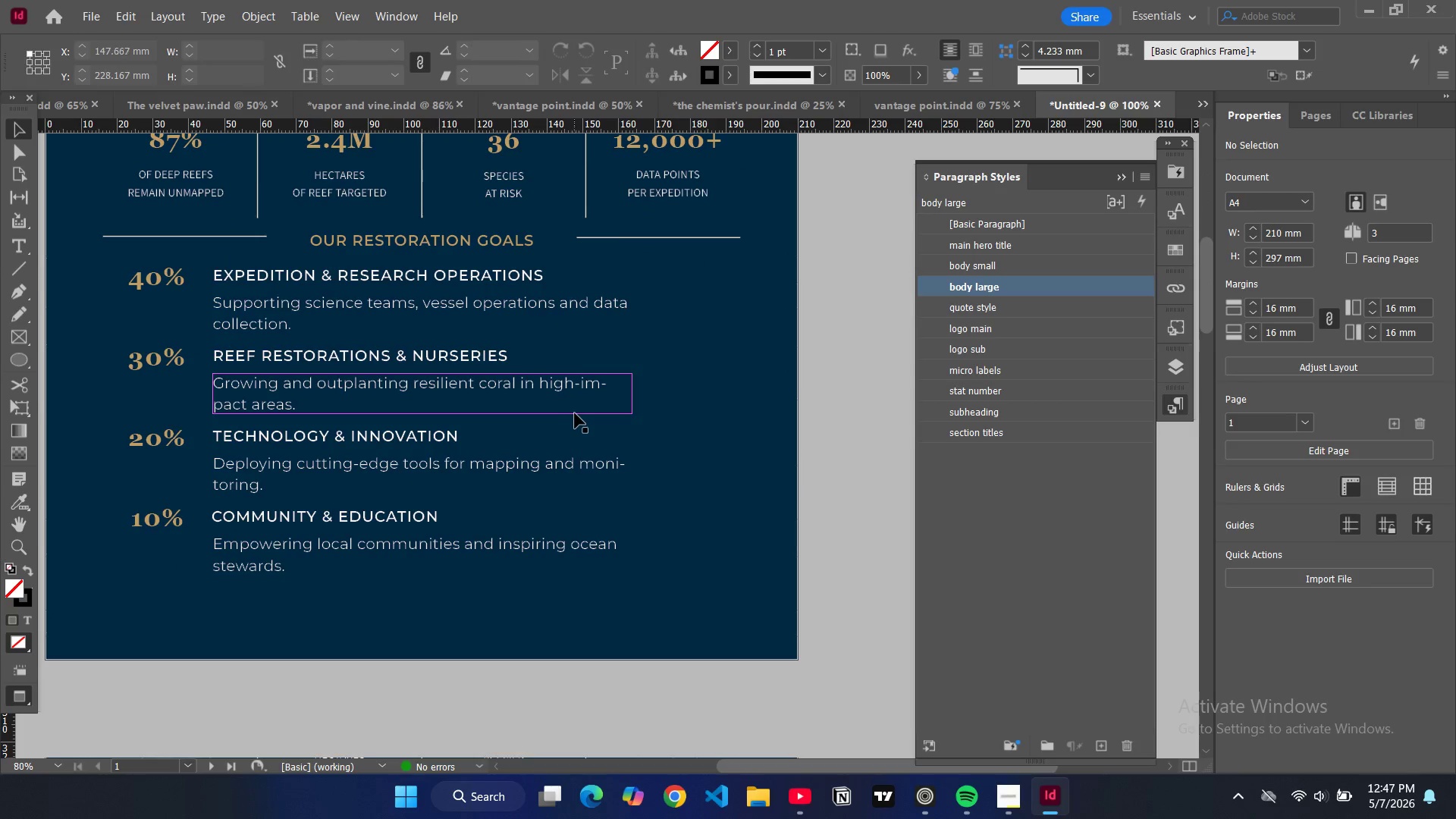 
key(W)
 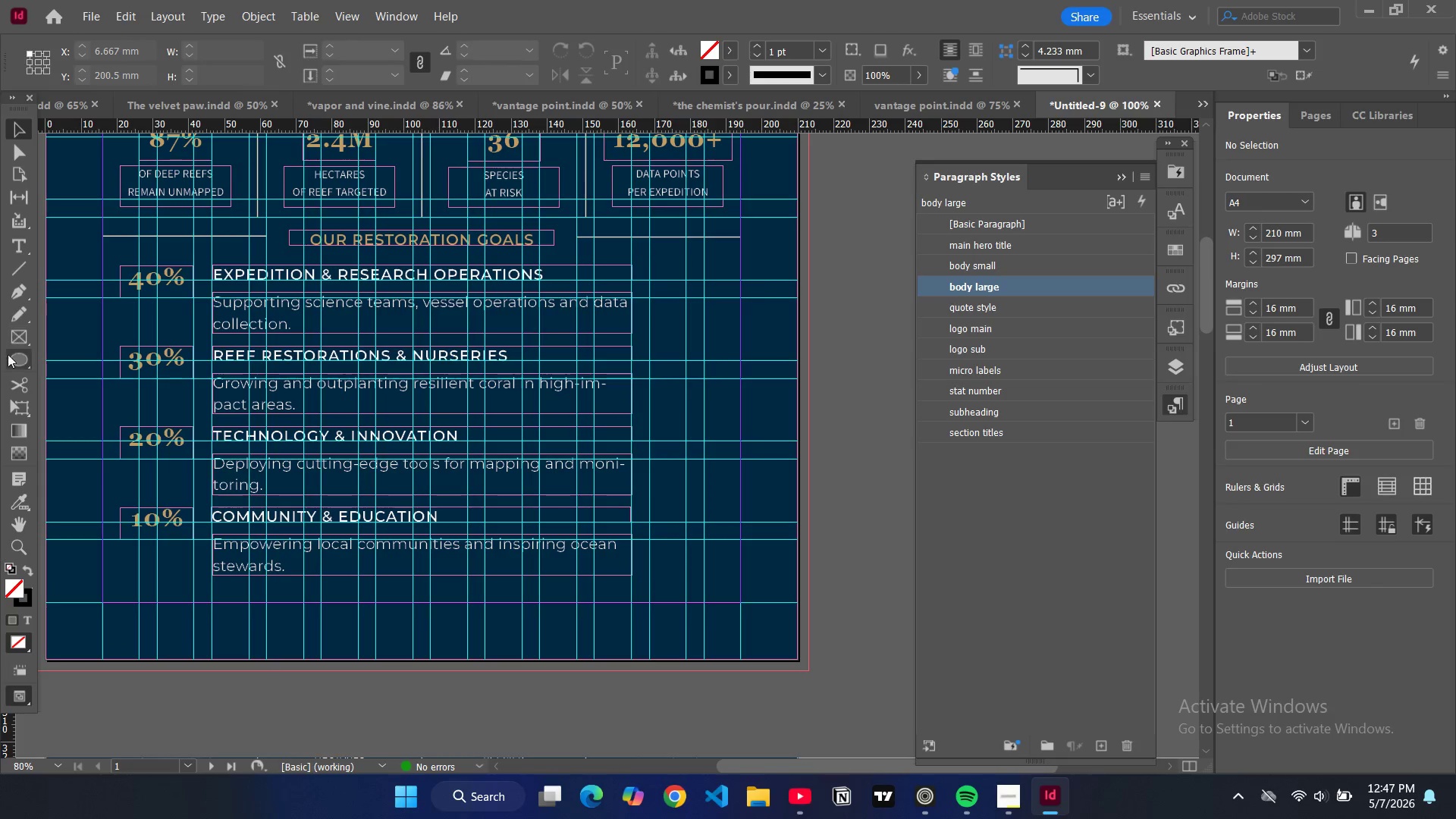 
right_click([21, 363])
 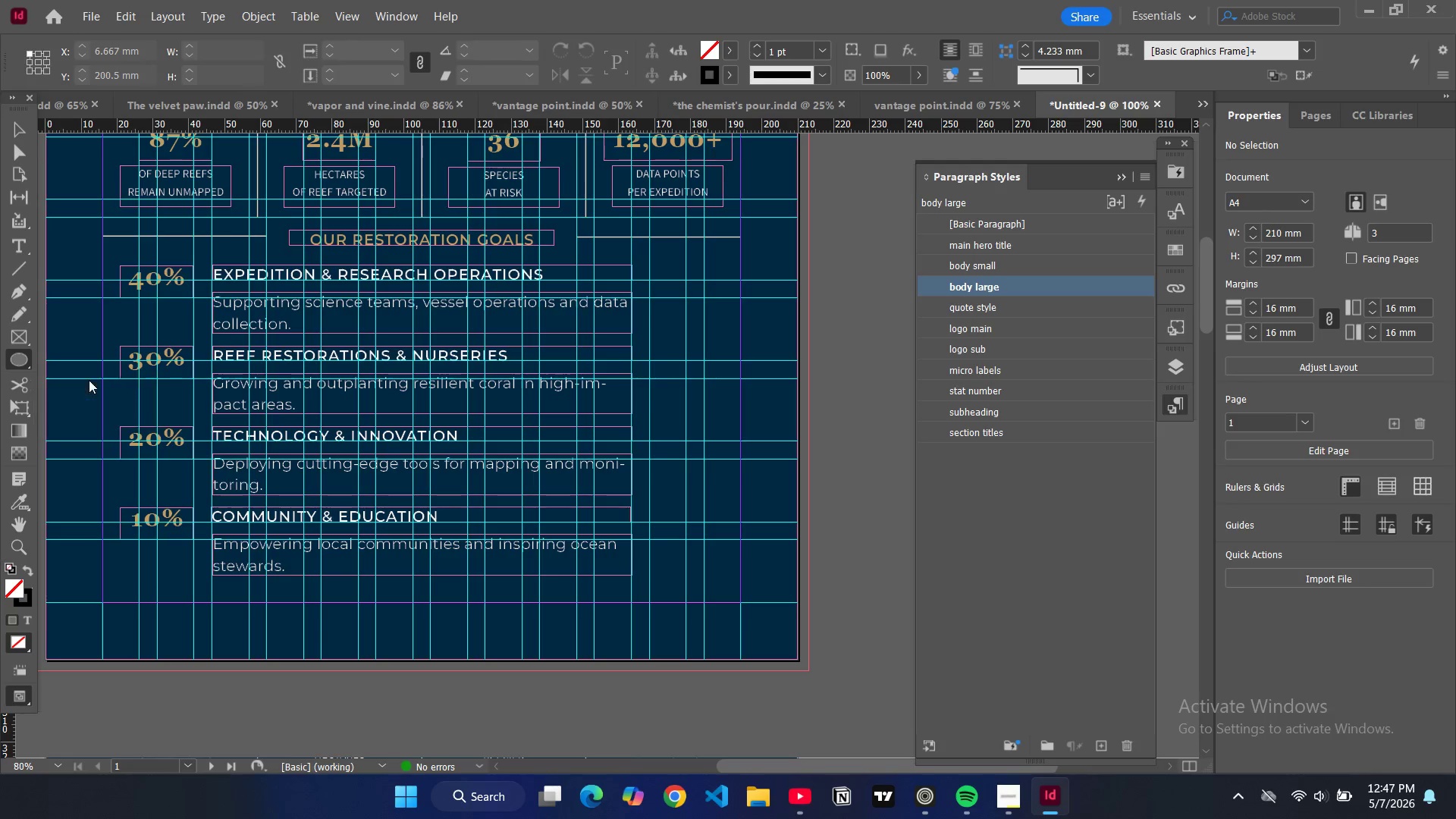 
left_click([89, 380])
 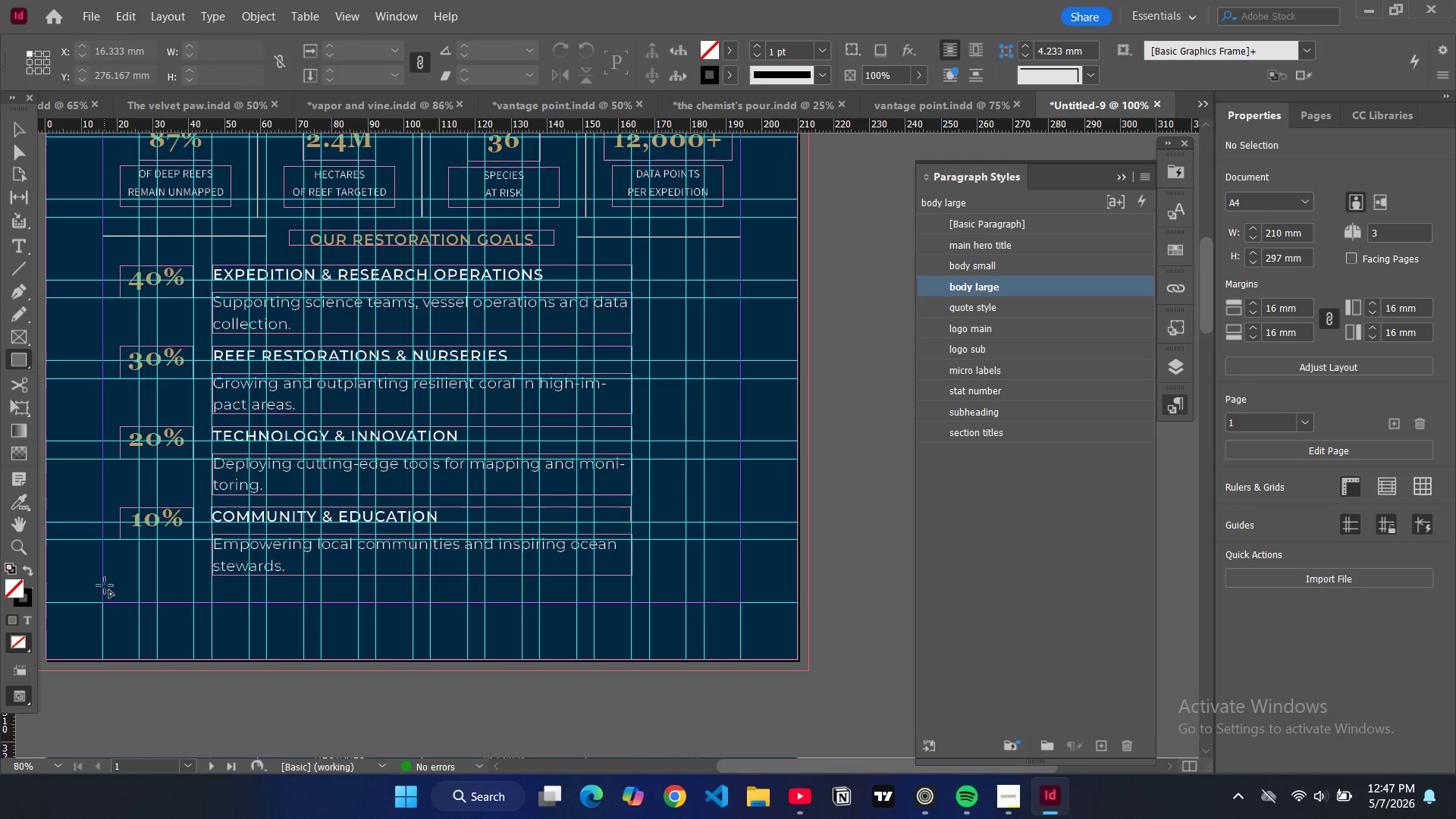 
left_click_drag(start_coordinate=[104, 586], to_coordinate=[742, 629])
 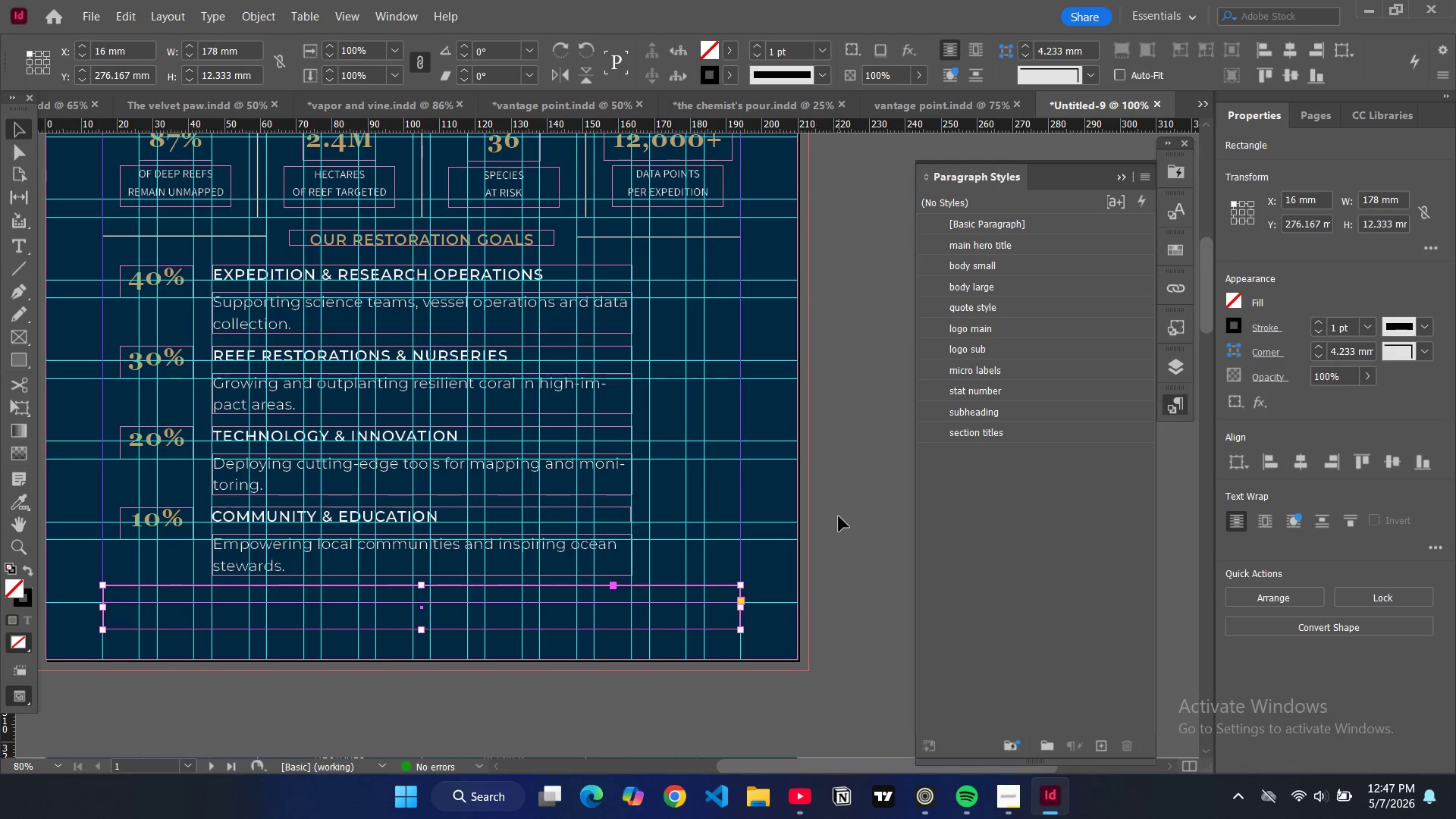 
left_click_drag(start_coordinate=[421, 629], to_coordinate=[424, 635])
 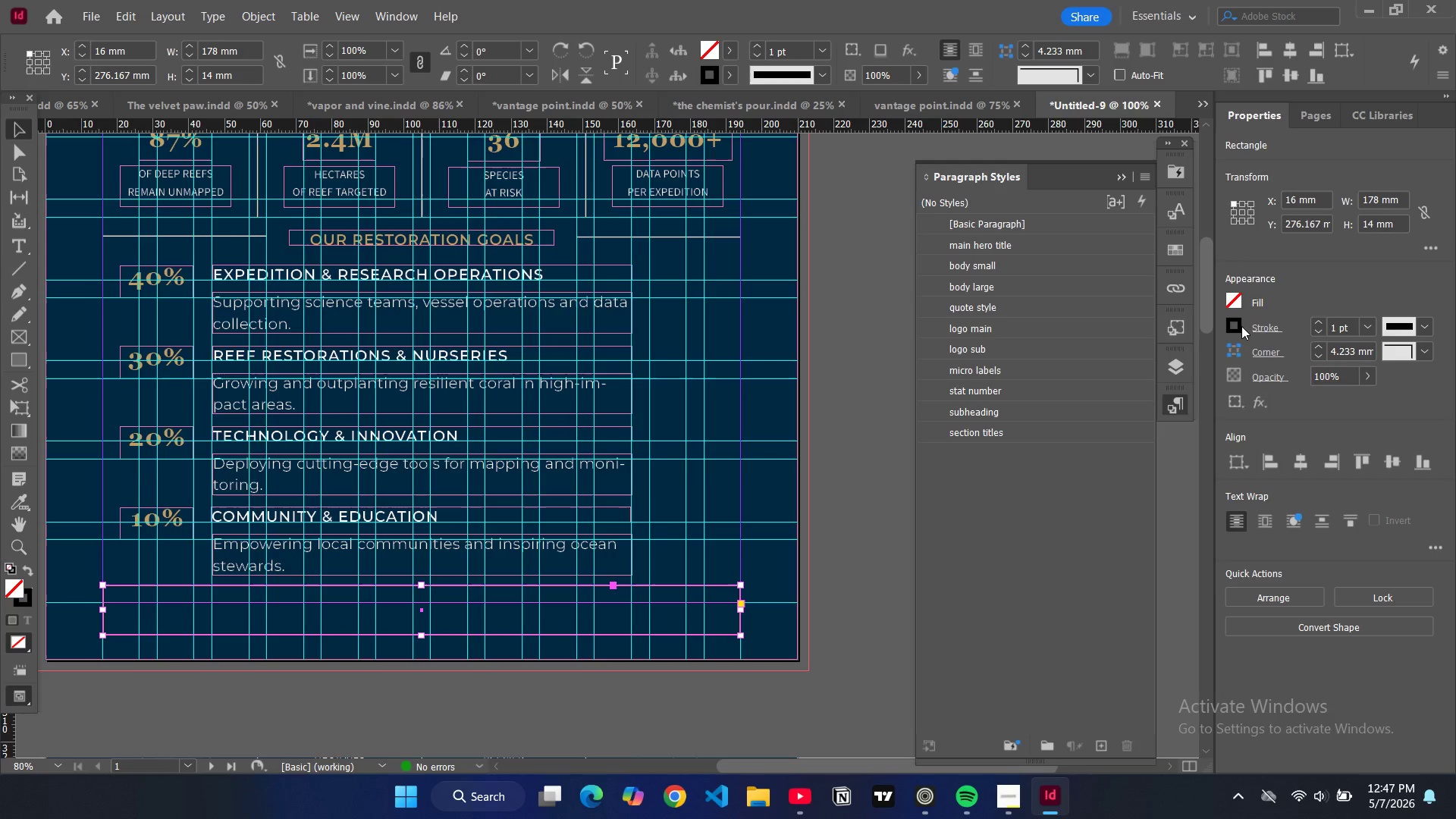 
mouse_move([1244, 344])
 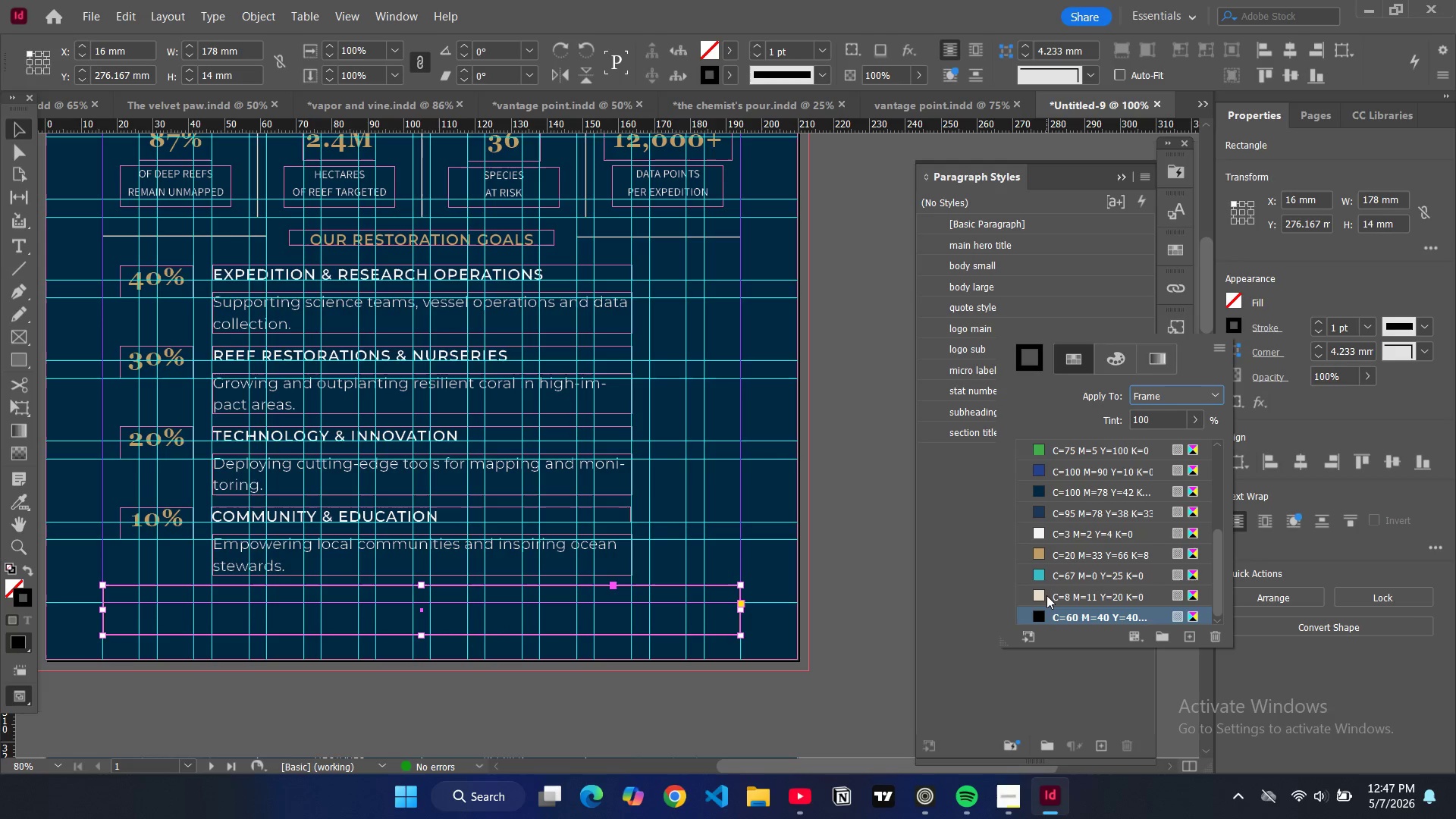 
scroll: coordinate [1046, 600], scroll_direction: down, amount: 1.0
 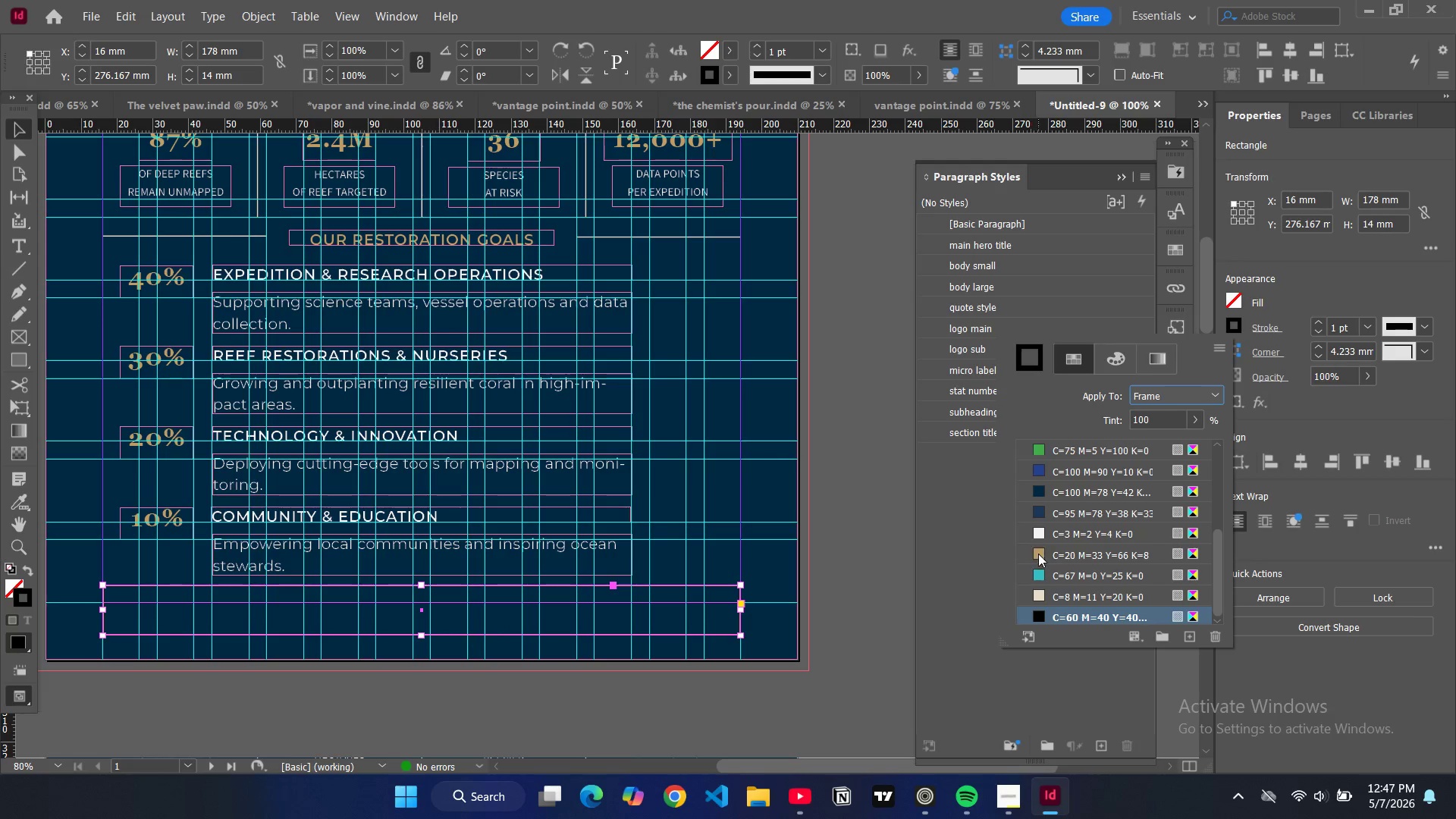 
left_click([1039, 554])
 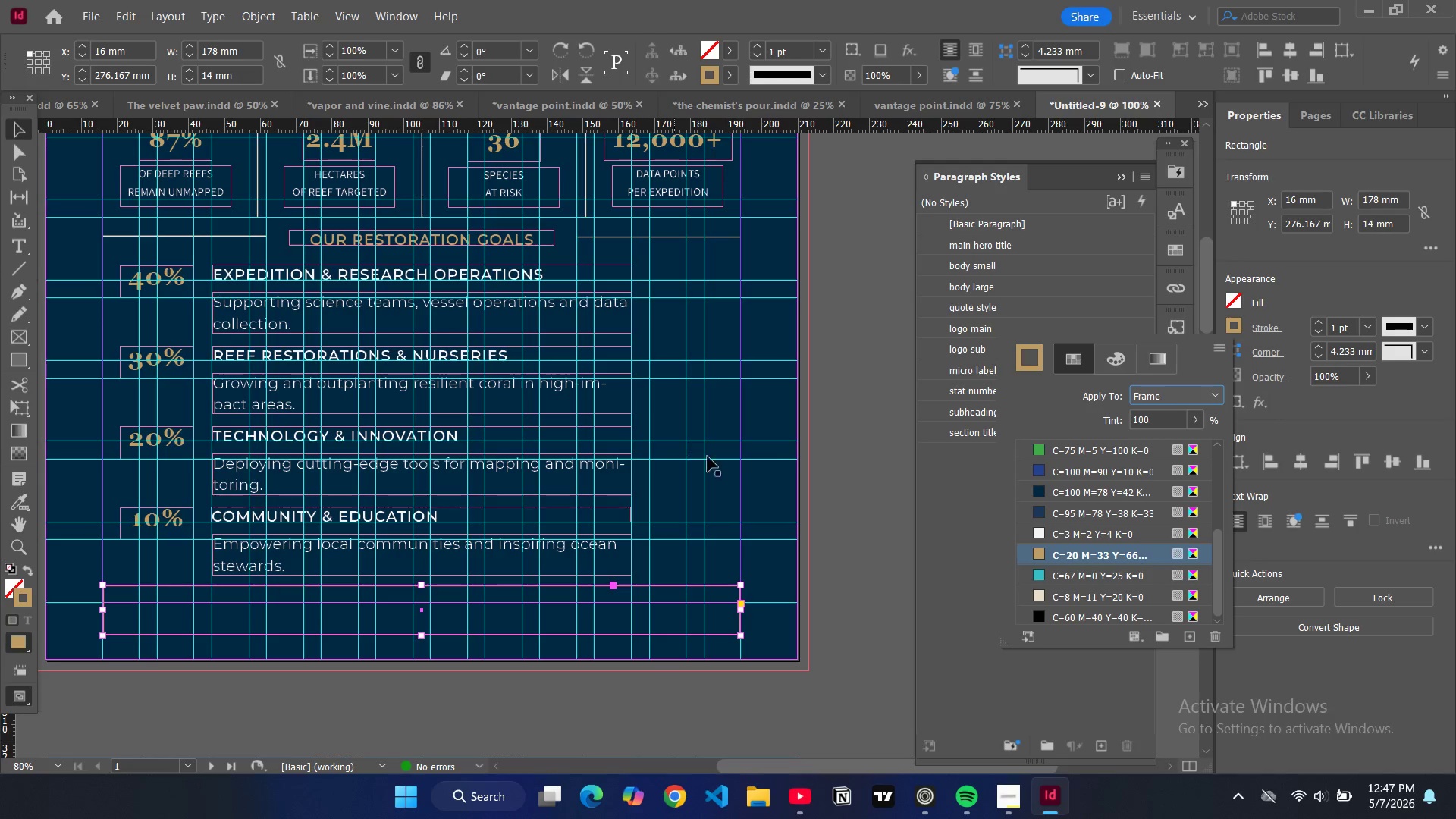 
left_click([823, 480])
 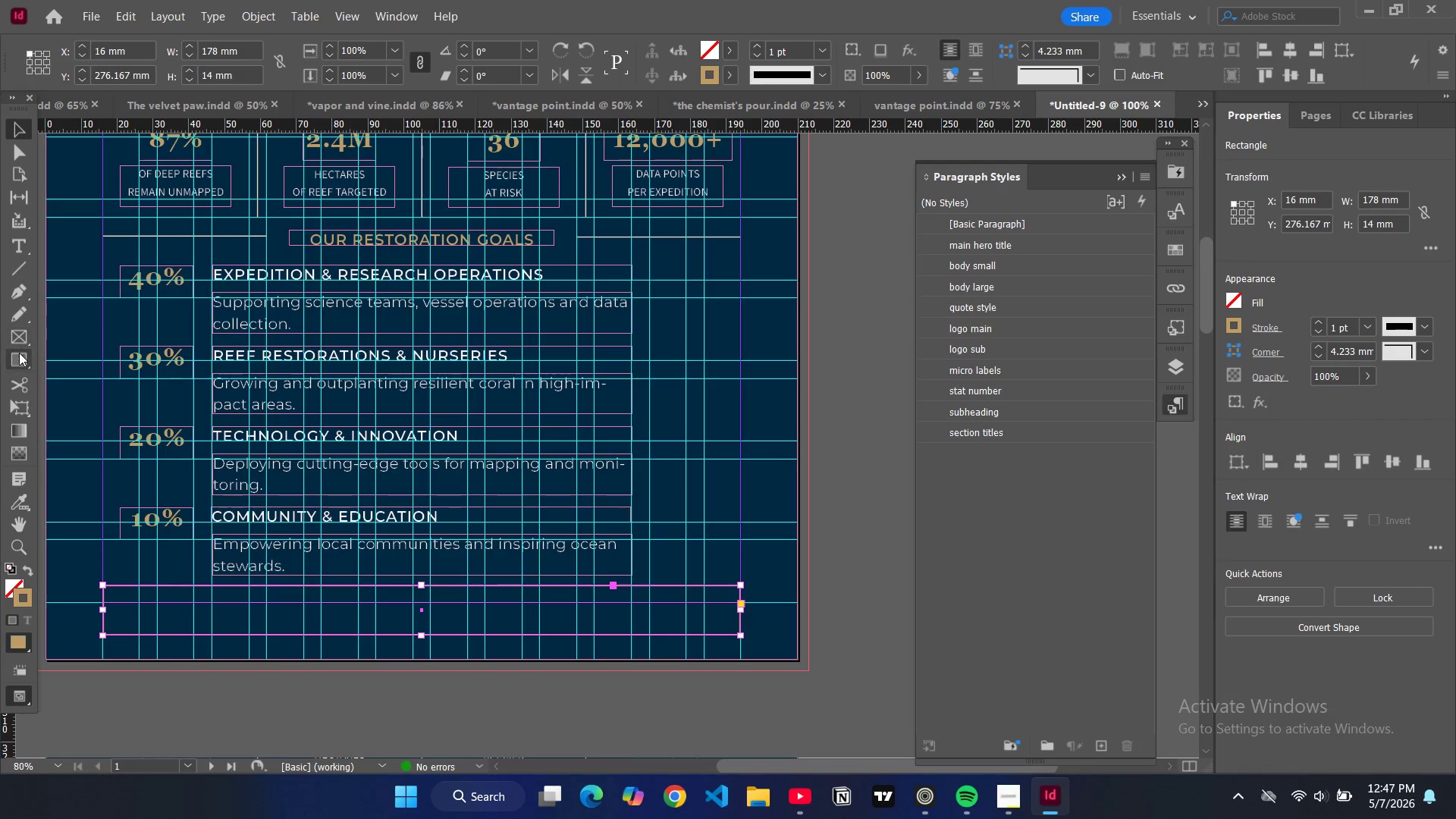 
left_click([20, 358])
 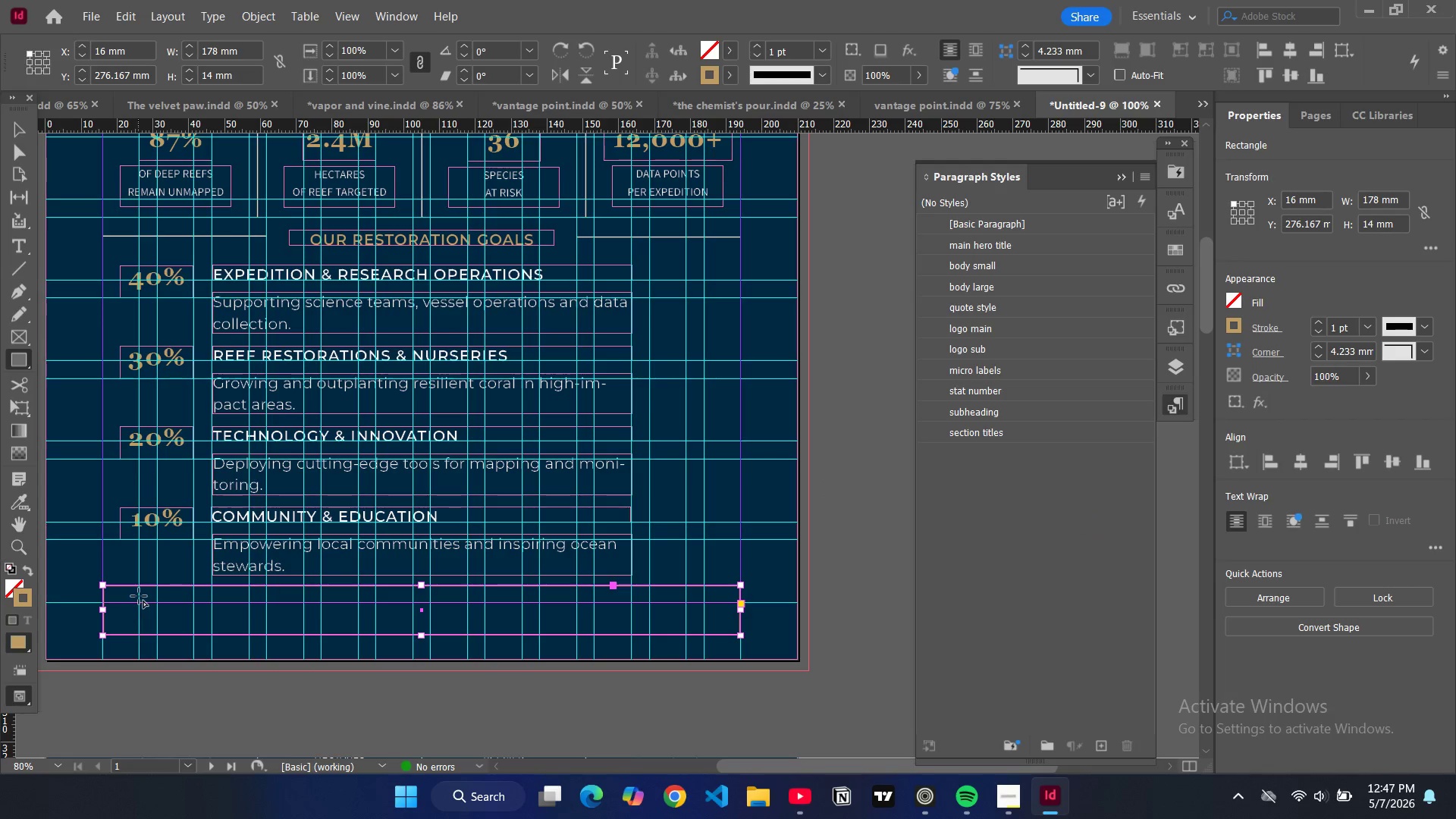 
left_click_drag(start_coordinate=[139, 595], to_coordinate=[183, 626])
 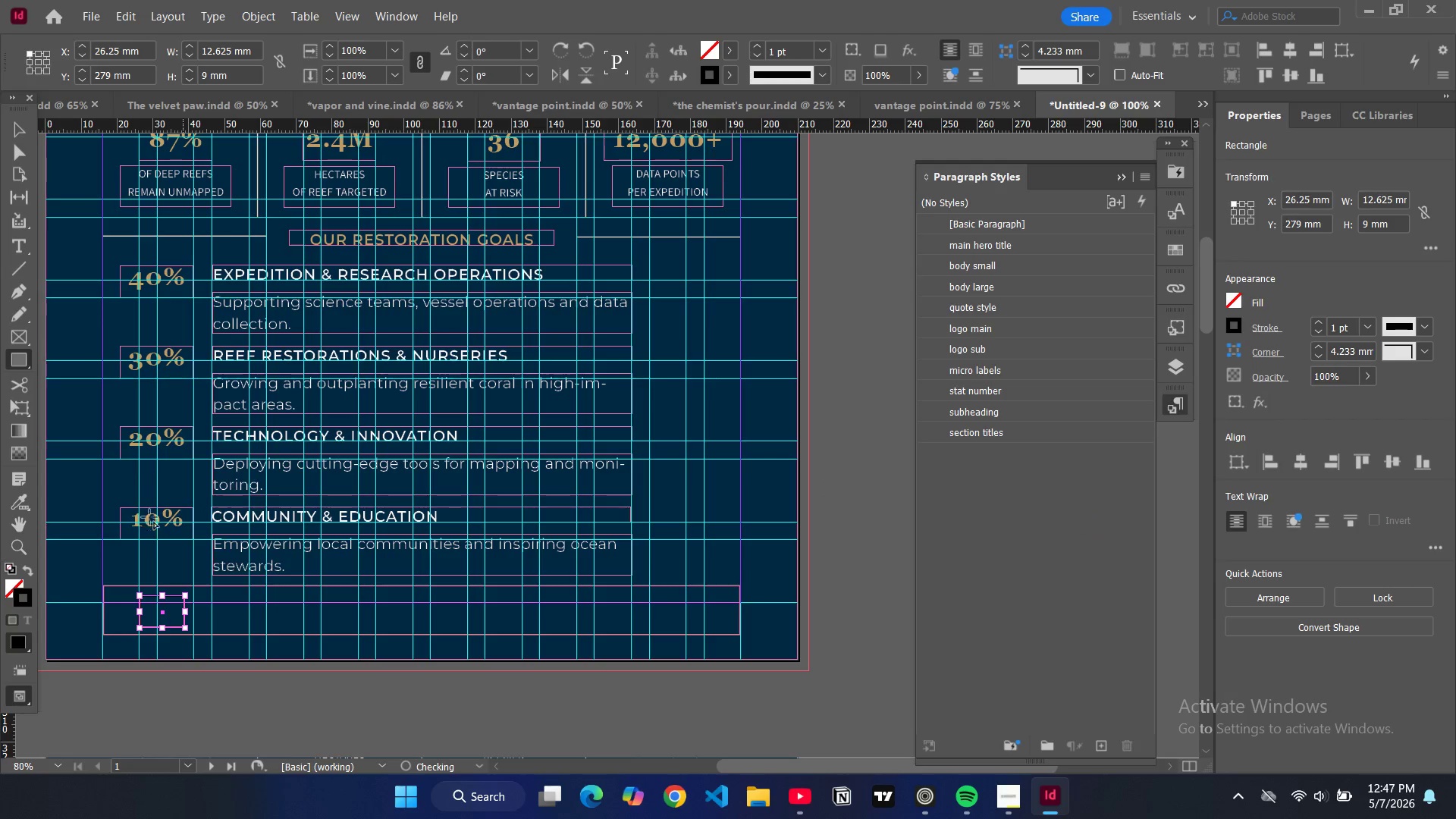 
key(Control+ControlLeft)
 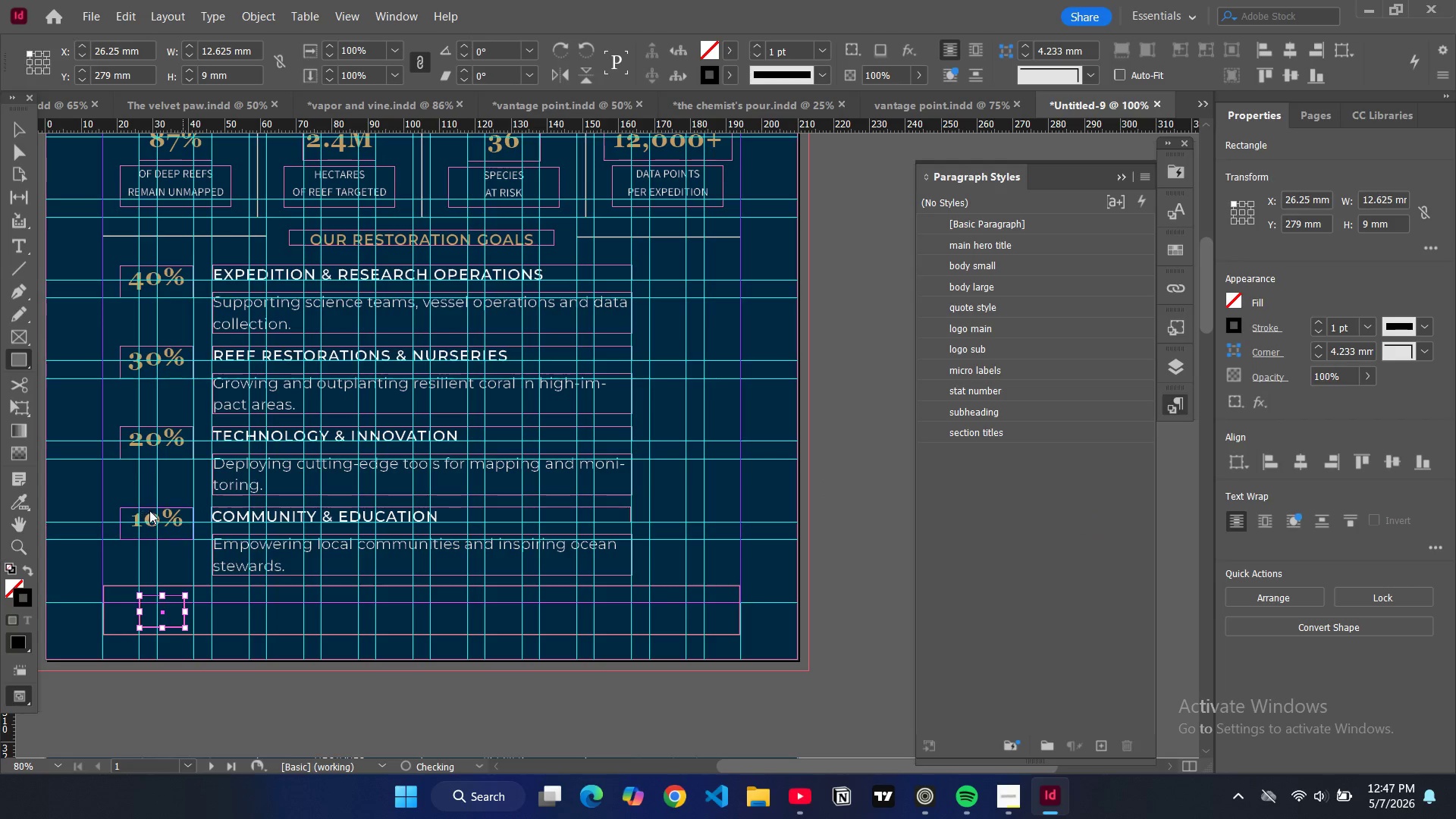 
key(Control+D)
 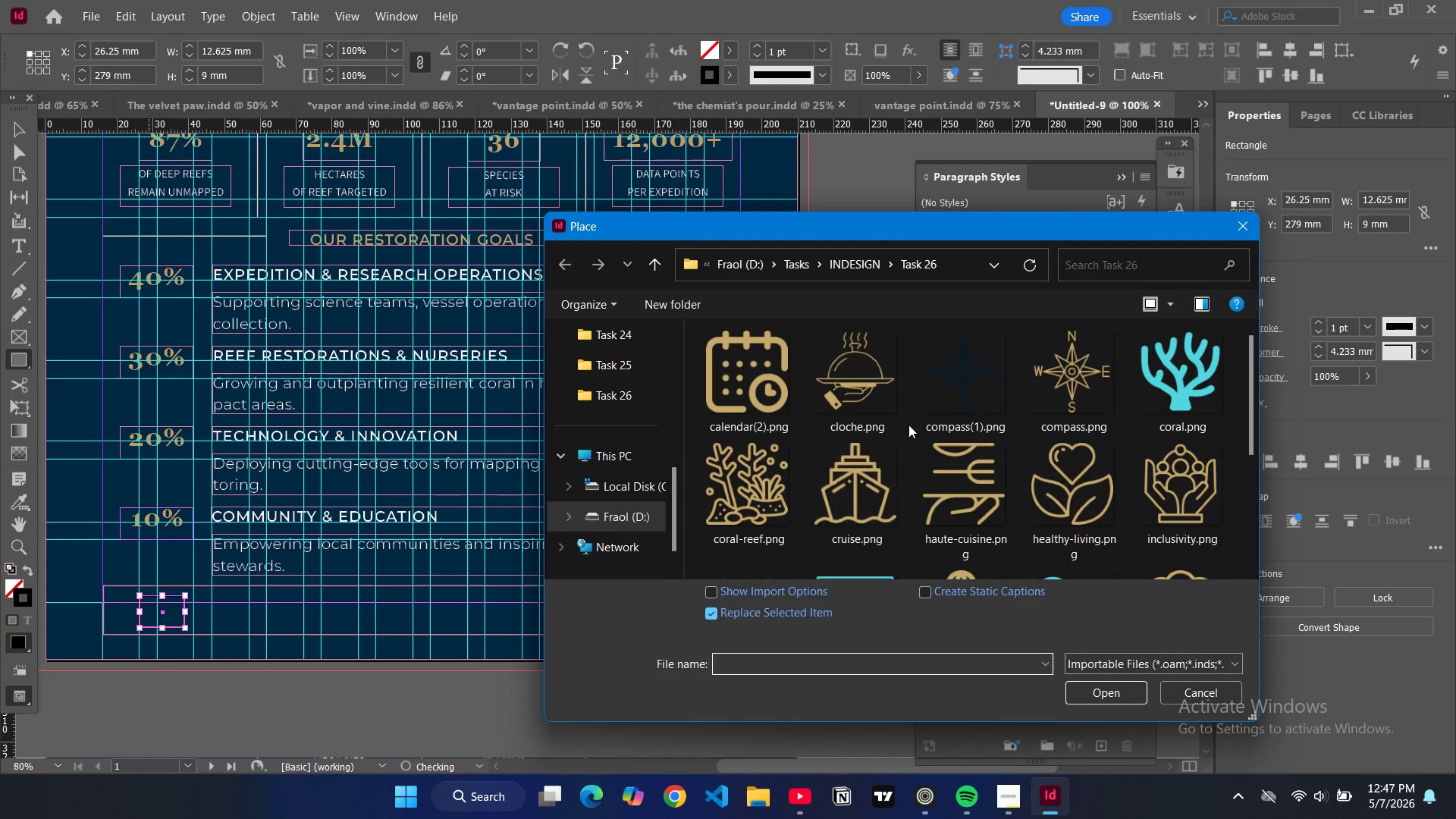 
scroll: coordinate [889, 433], scroll_direction: down, amount: 4.0
 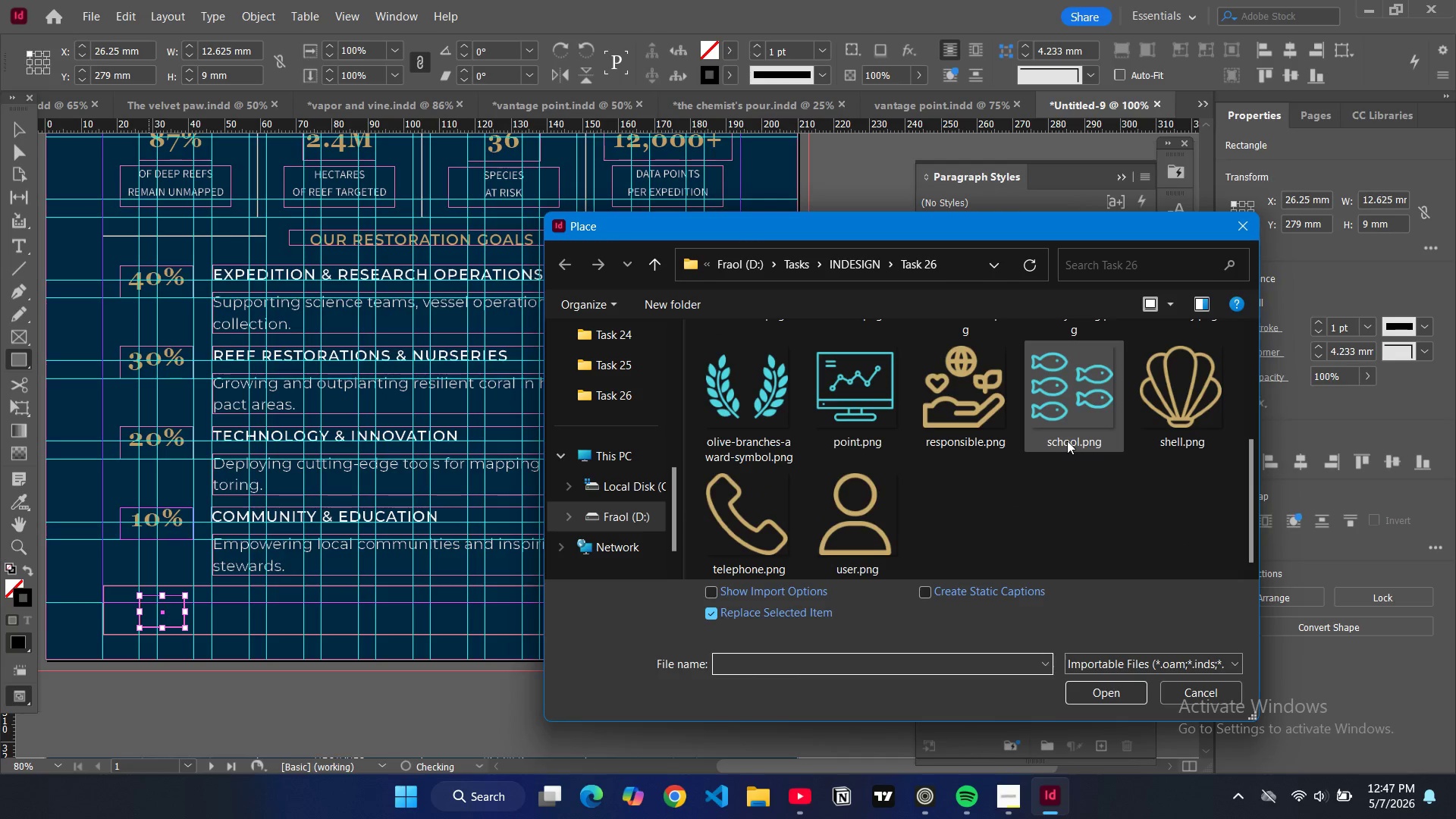 
scroll: coordinate [1068, 441], scroll_direction: up, amount: 2.0
 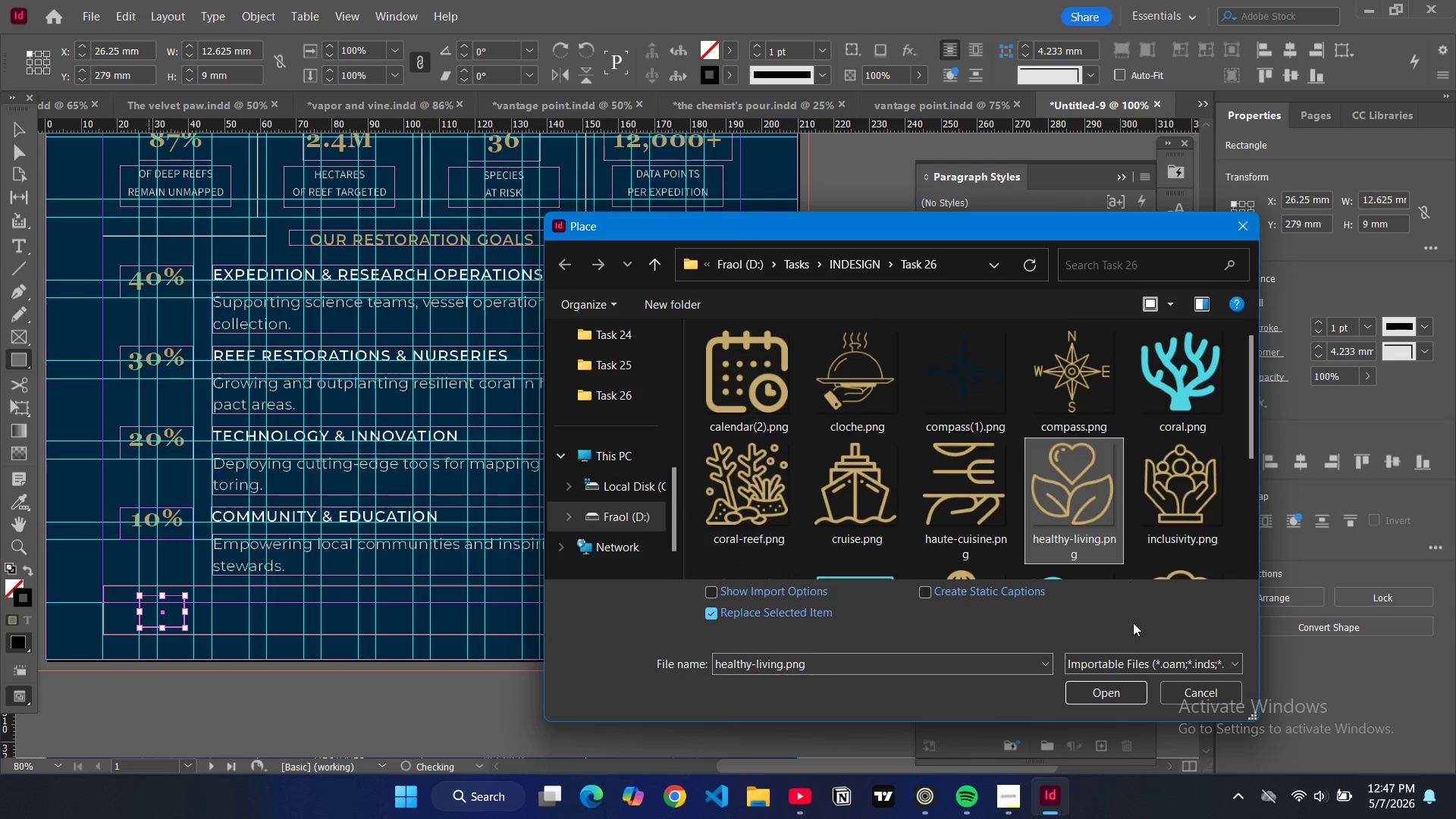 
left_click([1119, 690])
 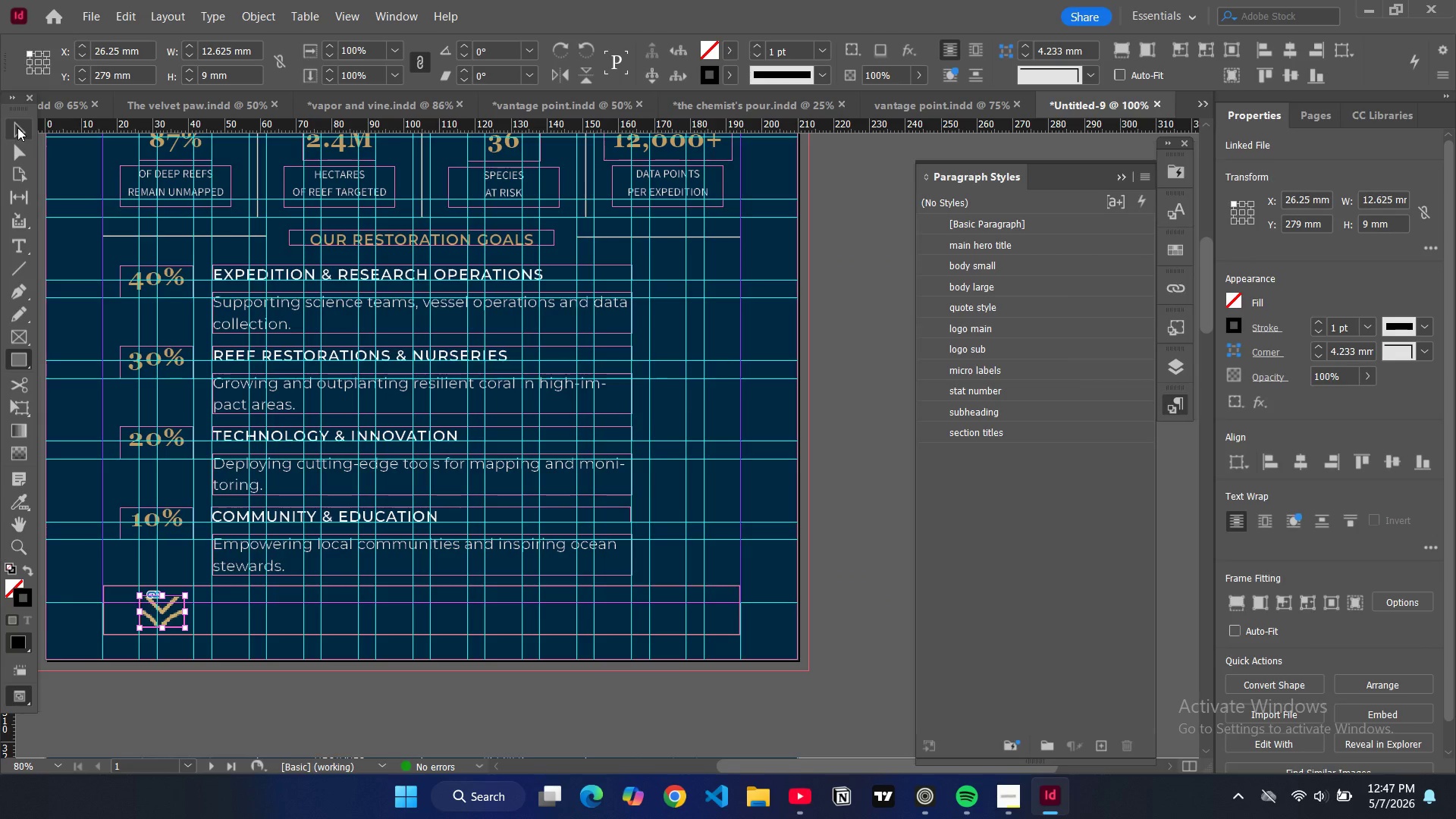 
key(Alt+Control+Shift+C)
 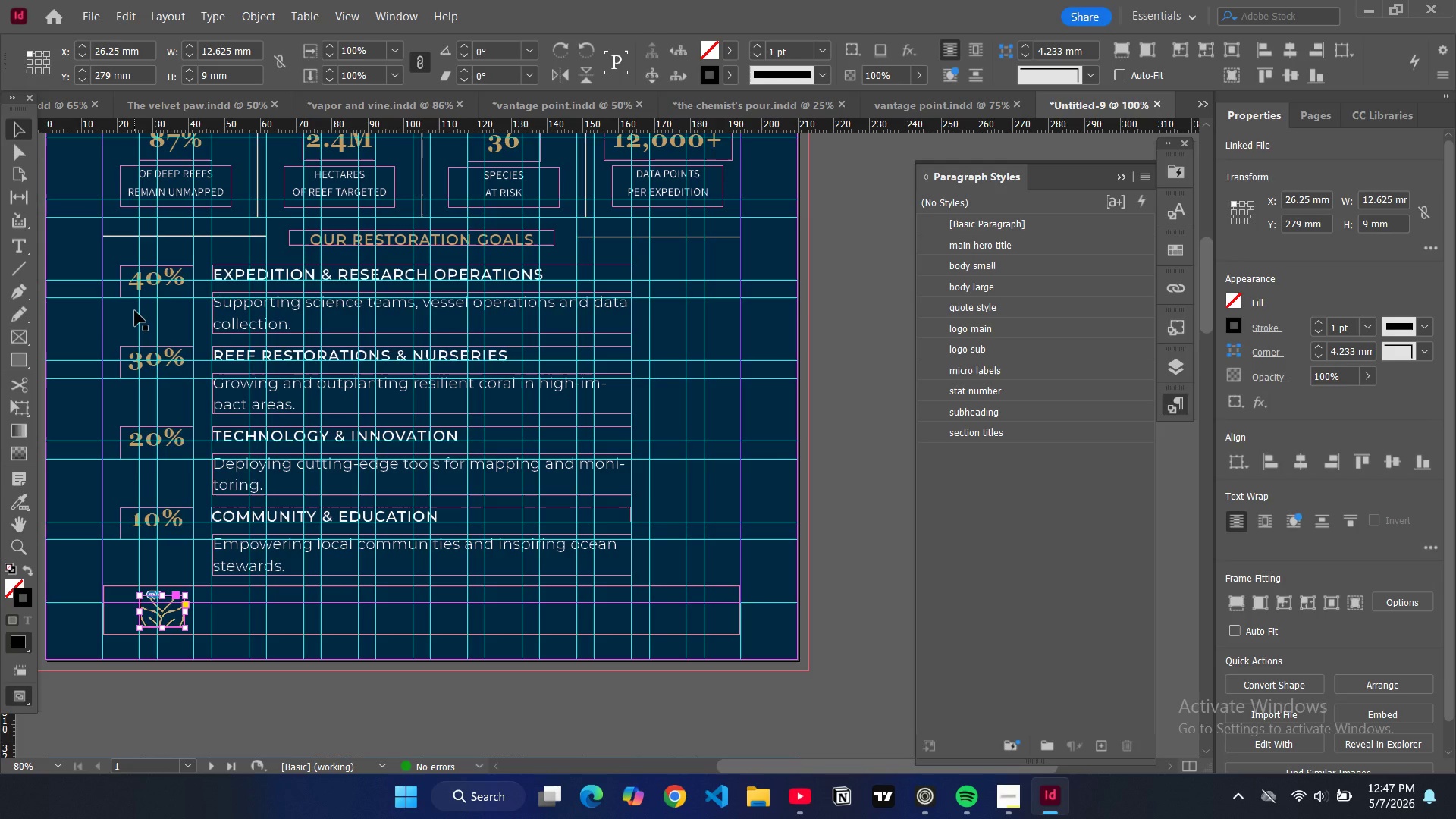 
wait(6.97)
 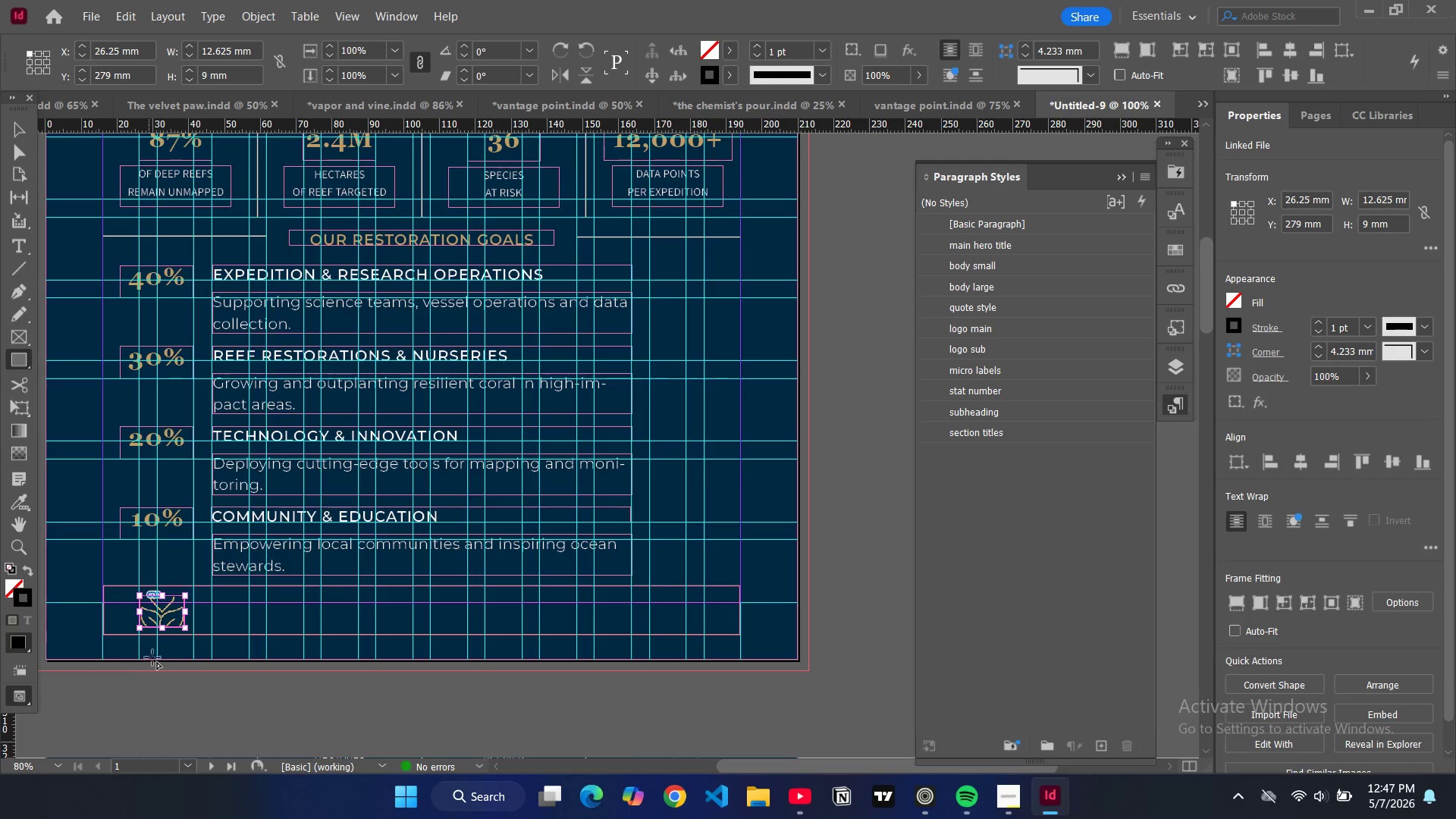 
double_click([176, 613])
 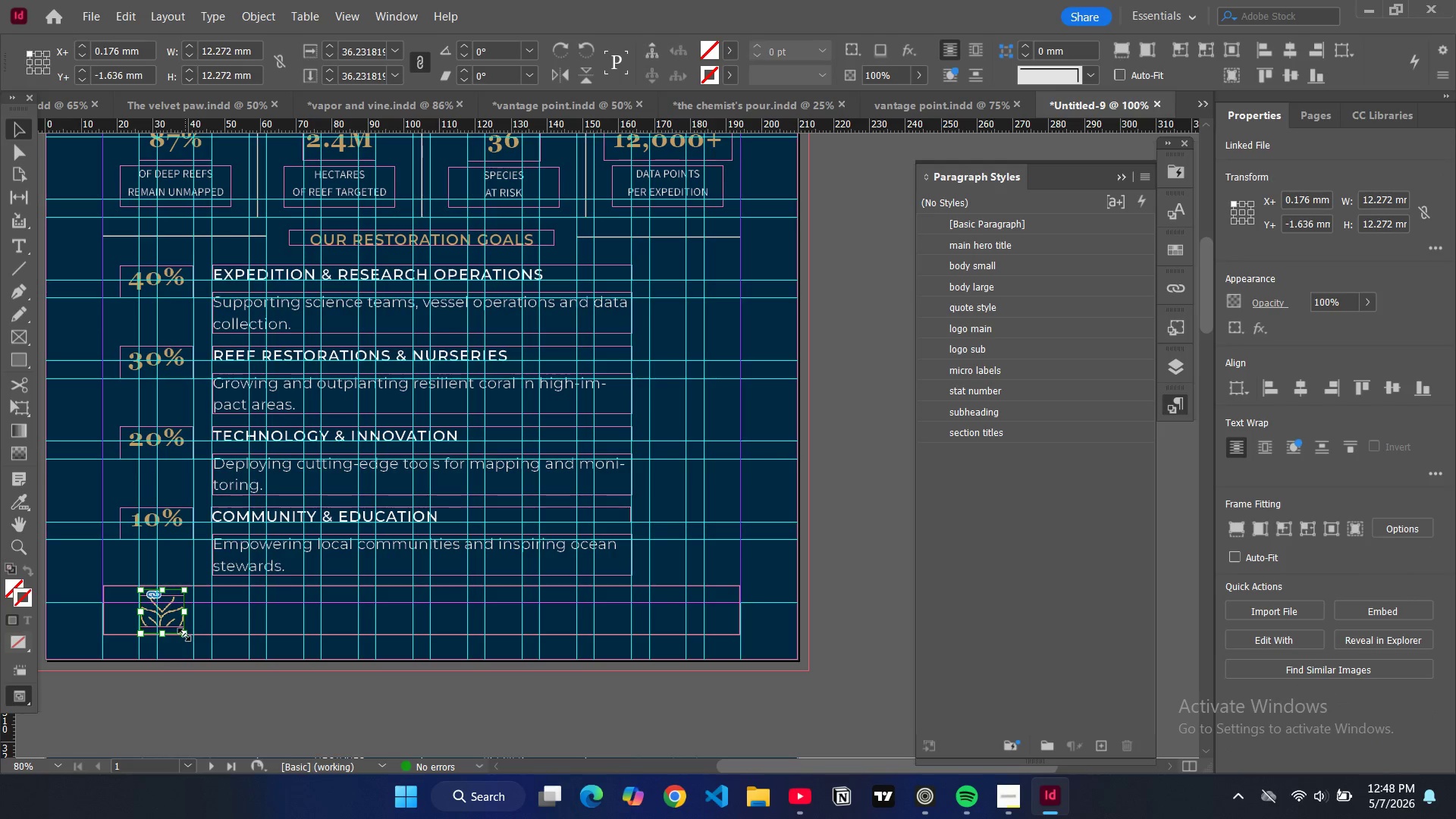 
left_click_drag(start_coordinate=[184, 635], to_coordinate=[170, 619])
 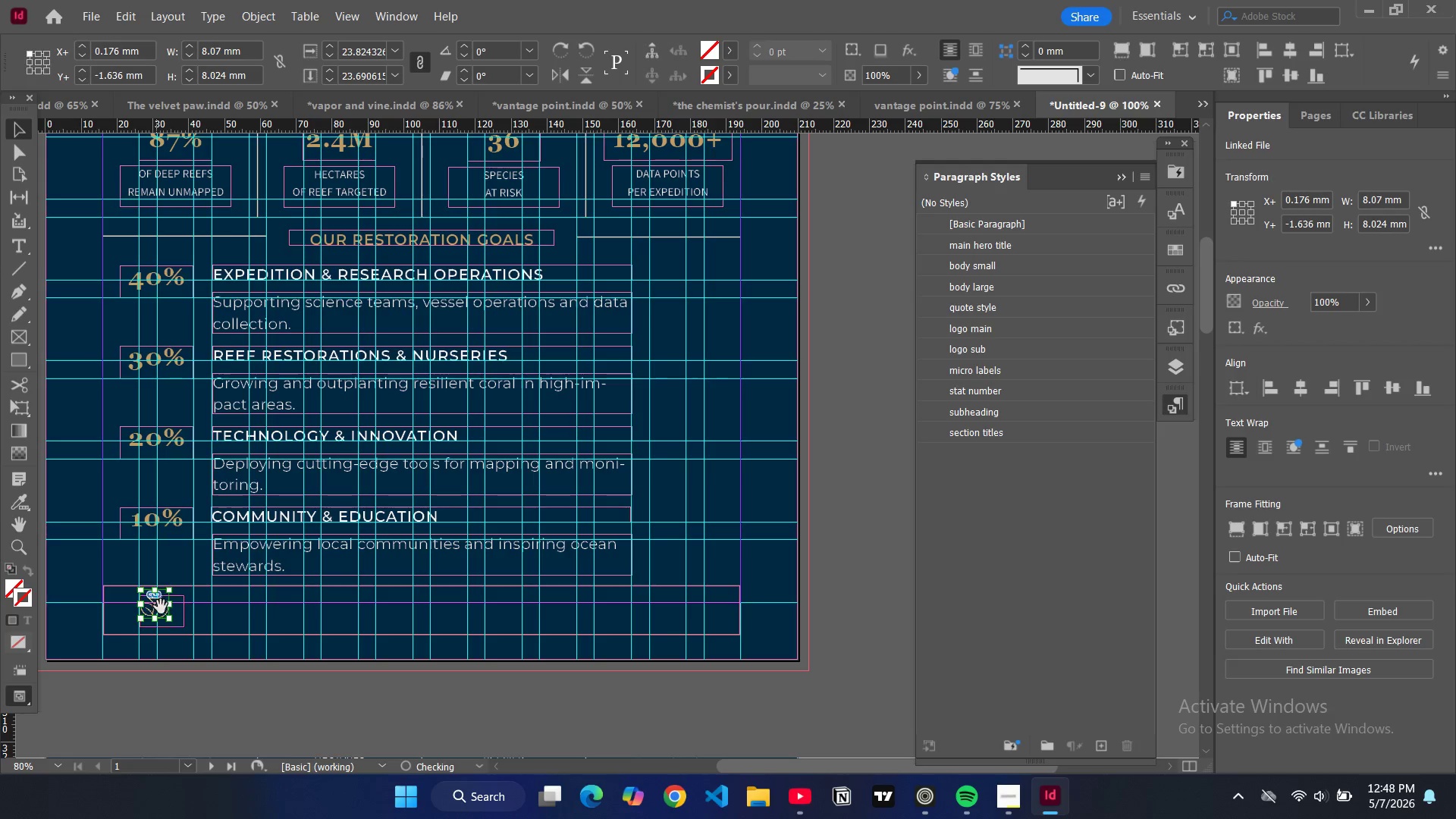 
left_click_drag(start_coordinate=[156, 604], to_coordinate=[165, 612])
 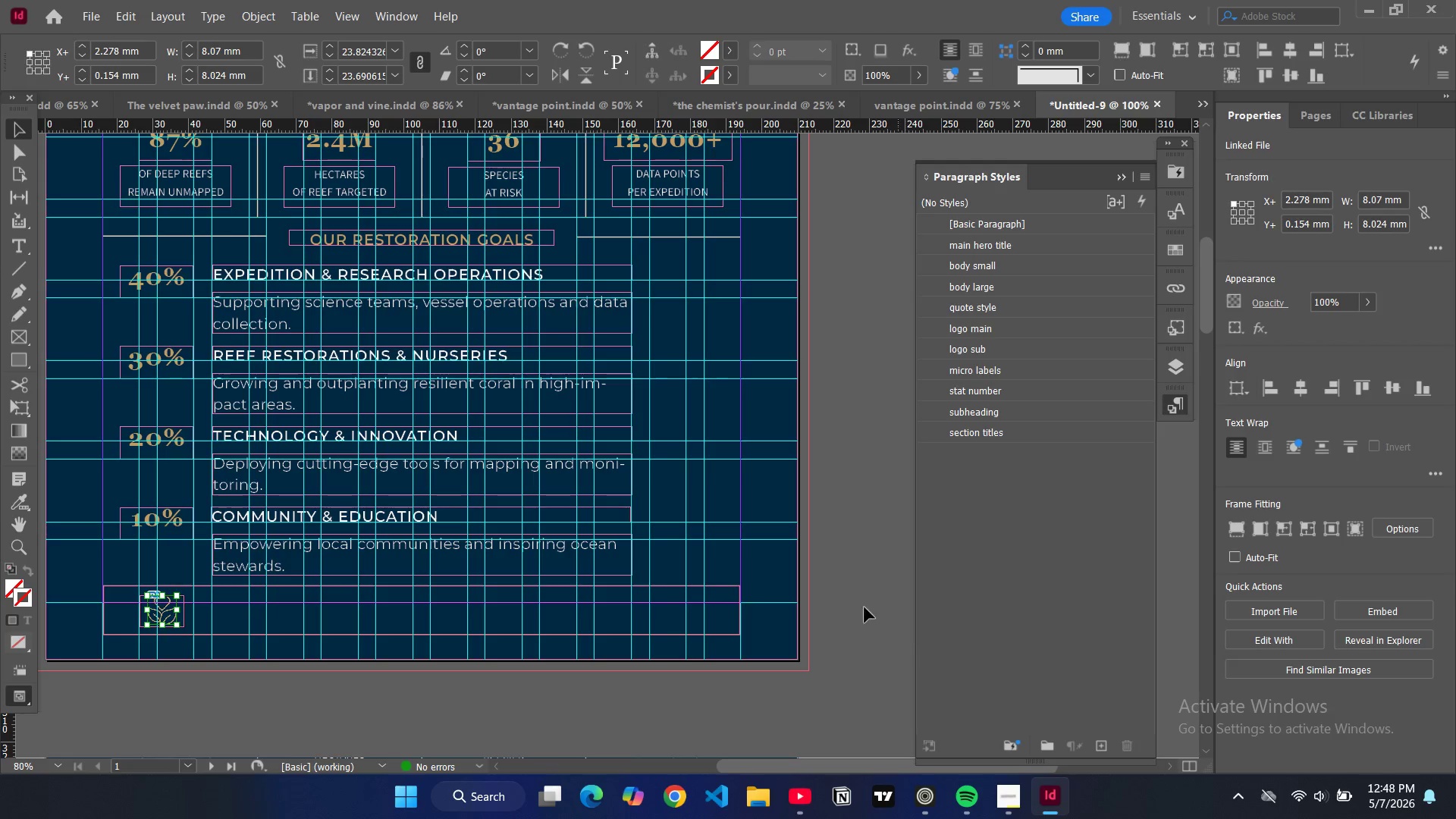 
left_click([864, 607])
 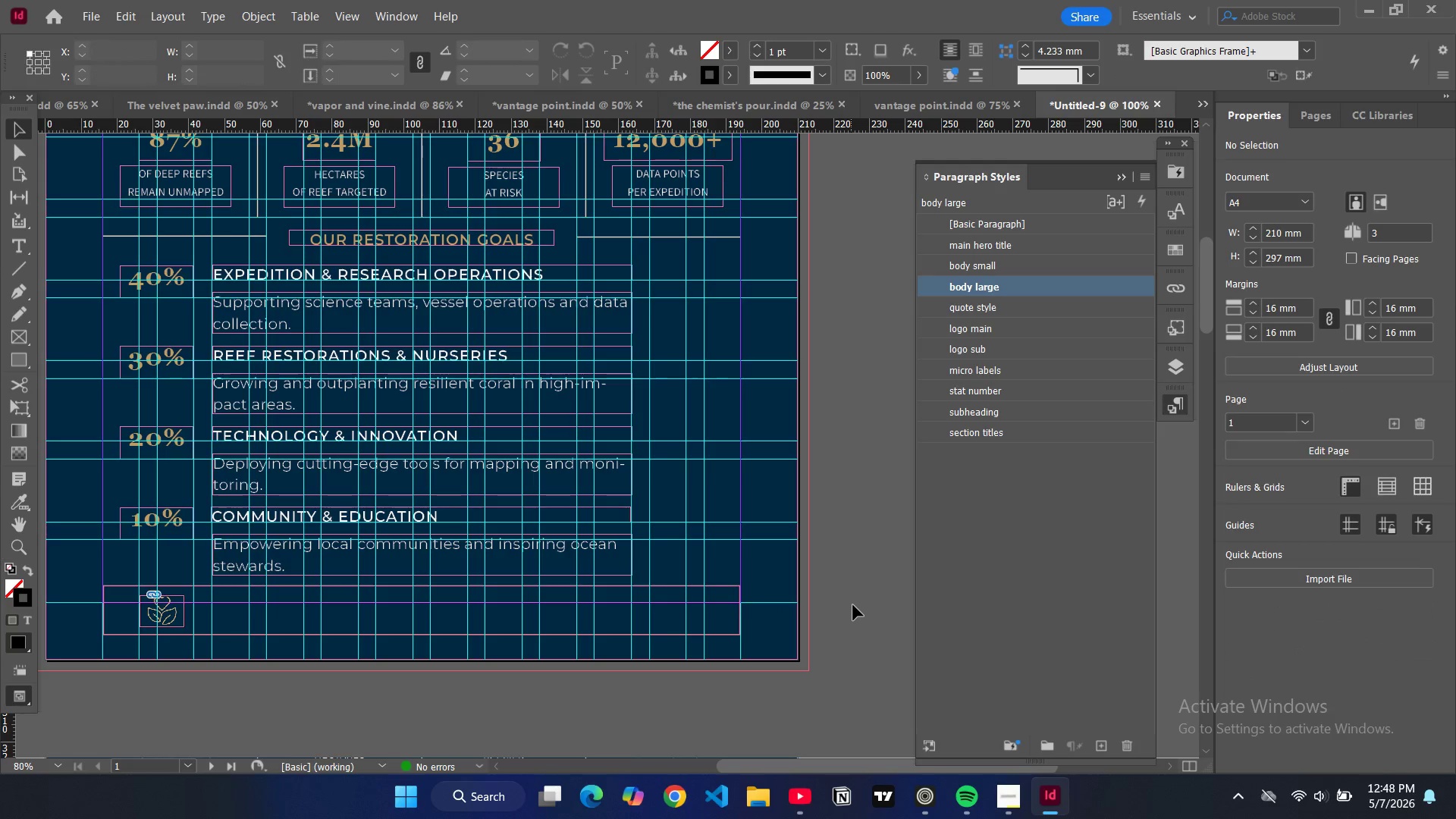 
type(ww)
 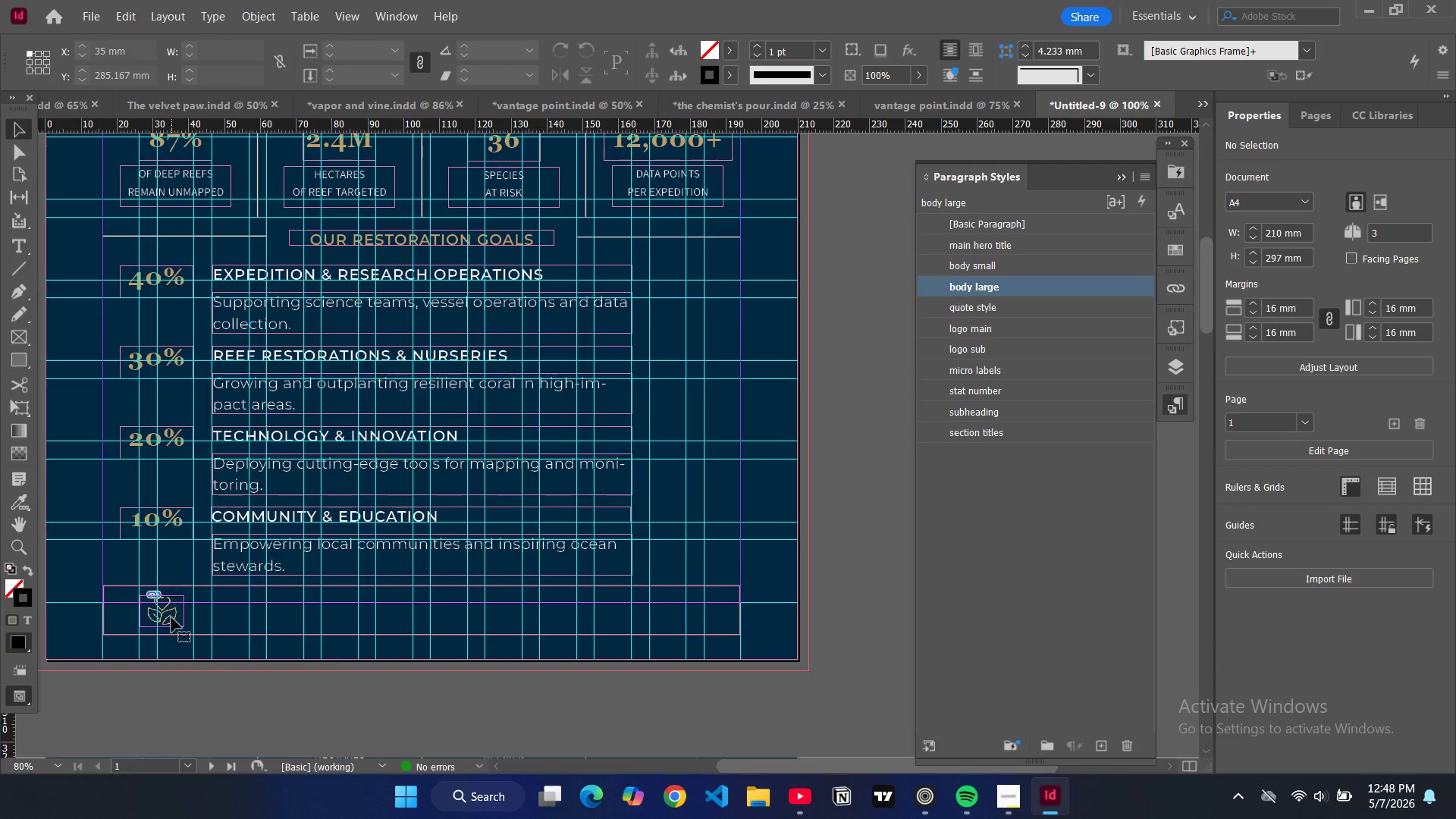 
double_click([171, 617])
 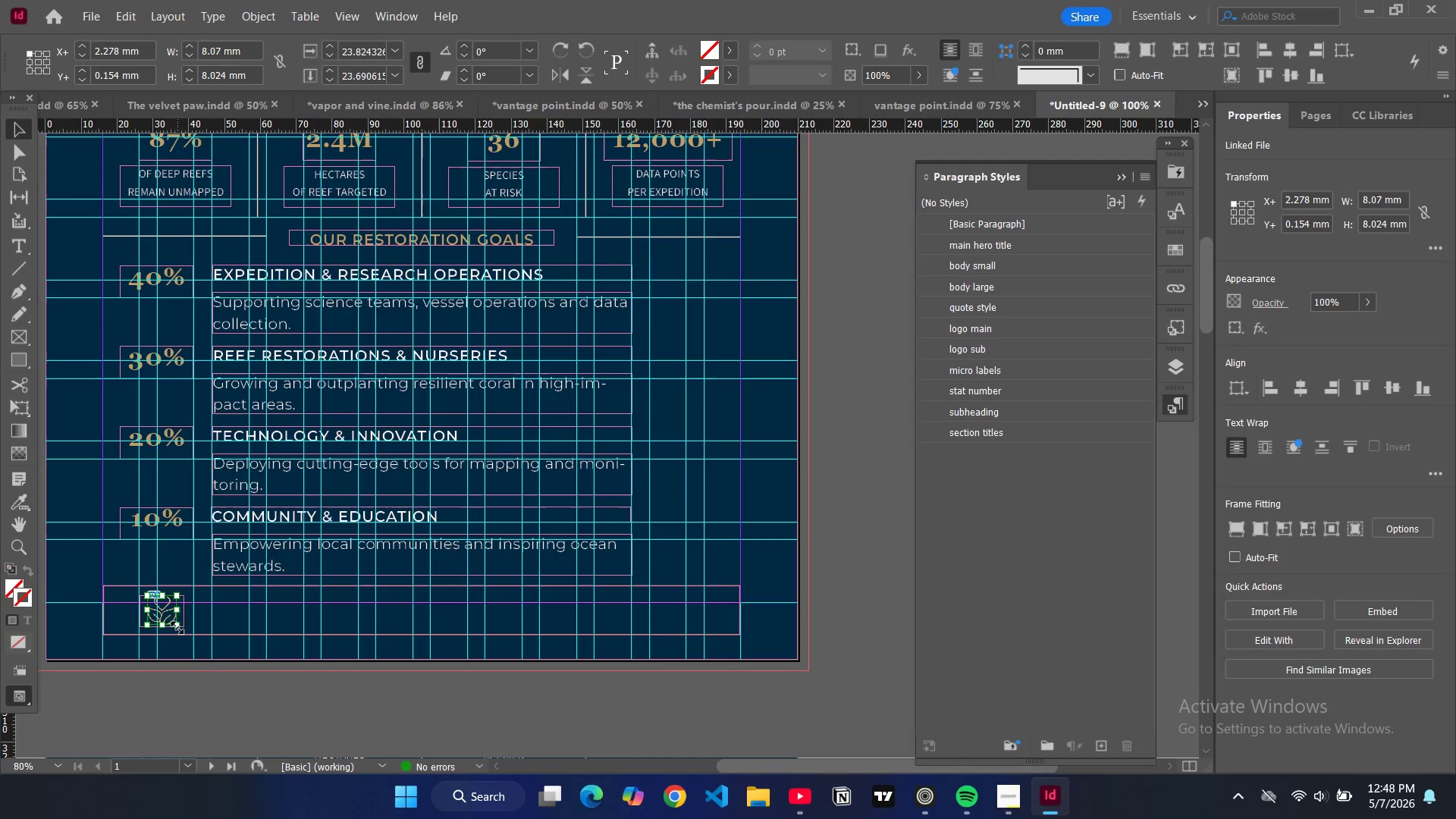 
left_click_drag(start_coordinate=[177, 628], to_coordinate=[172, 620])
 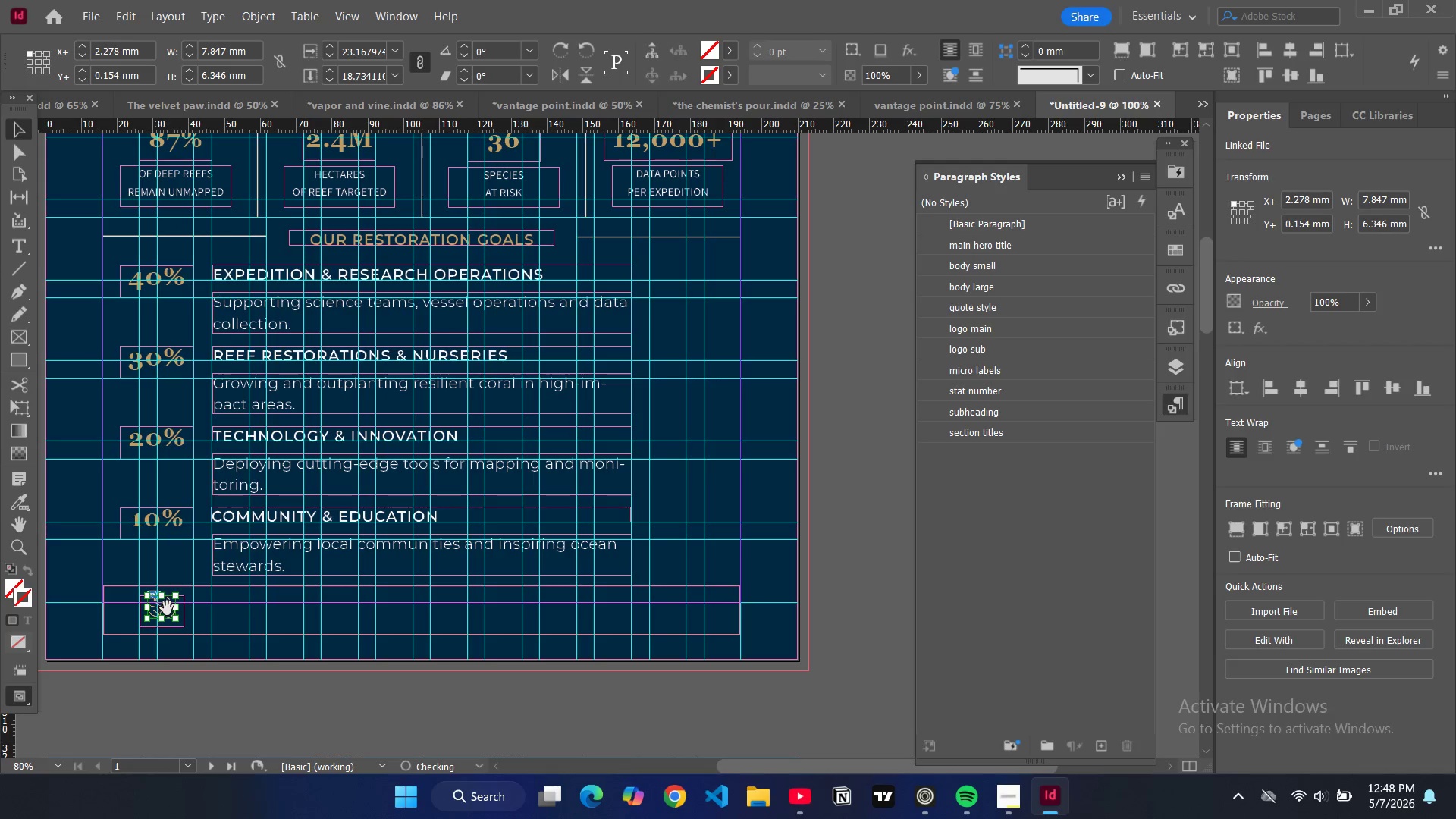 
left_click_drag(start_coordinate=[167, 607], to_coordinate=[169, 613])
 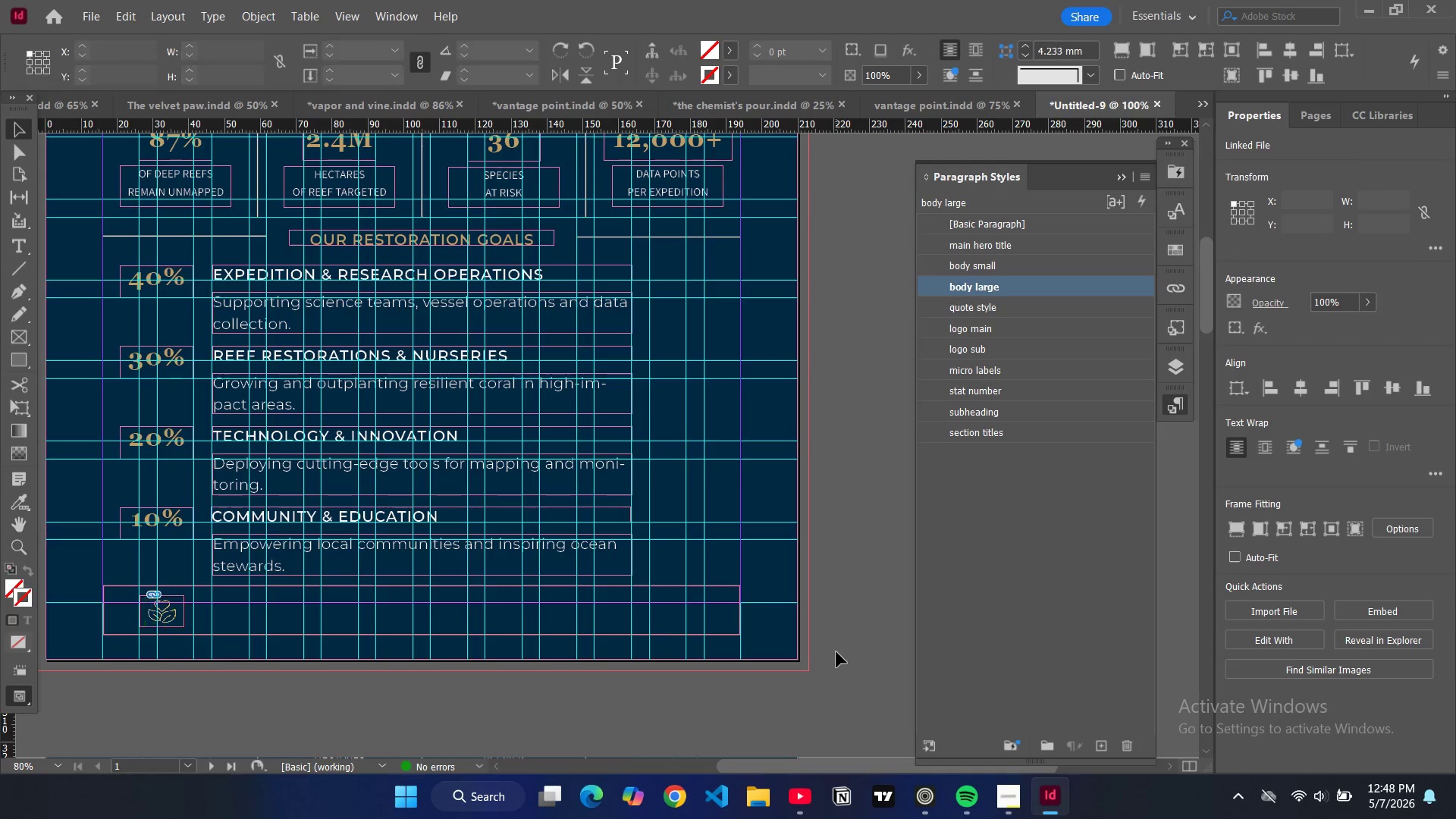 
key(W)
 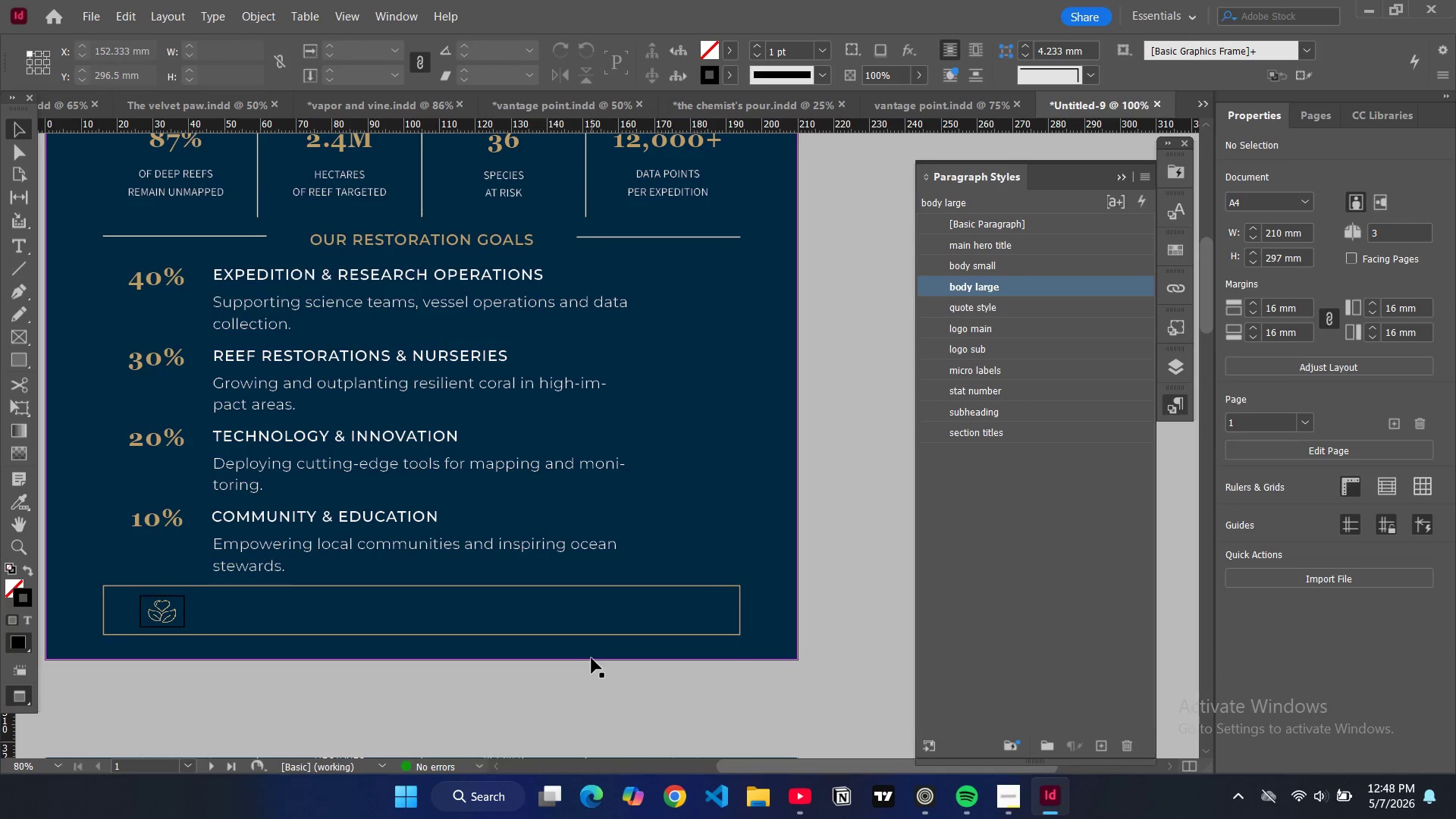 
key(Control+Z)
 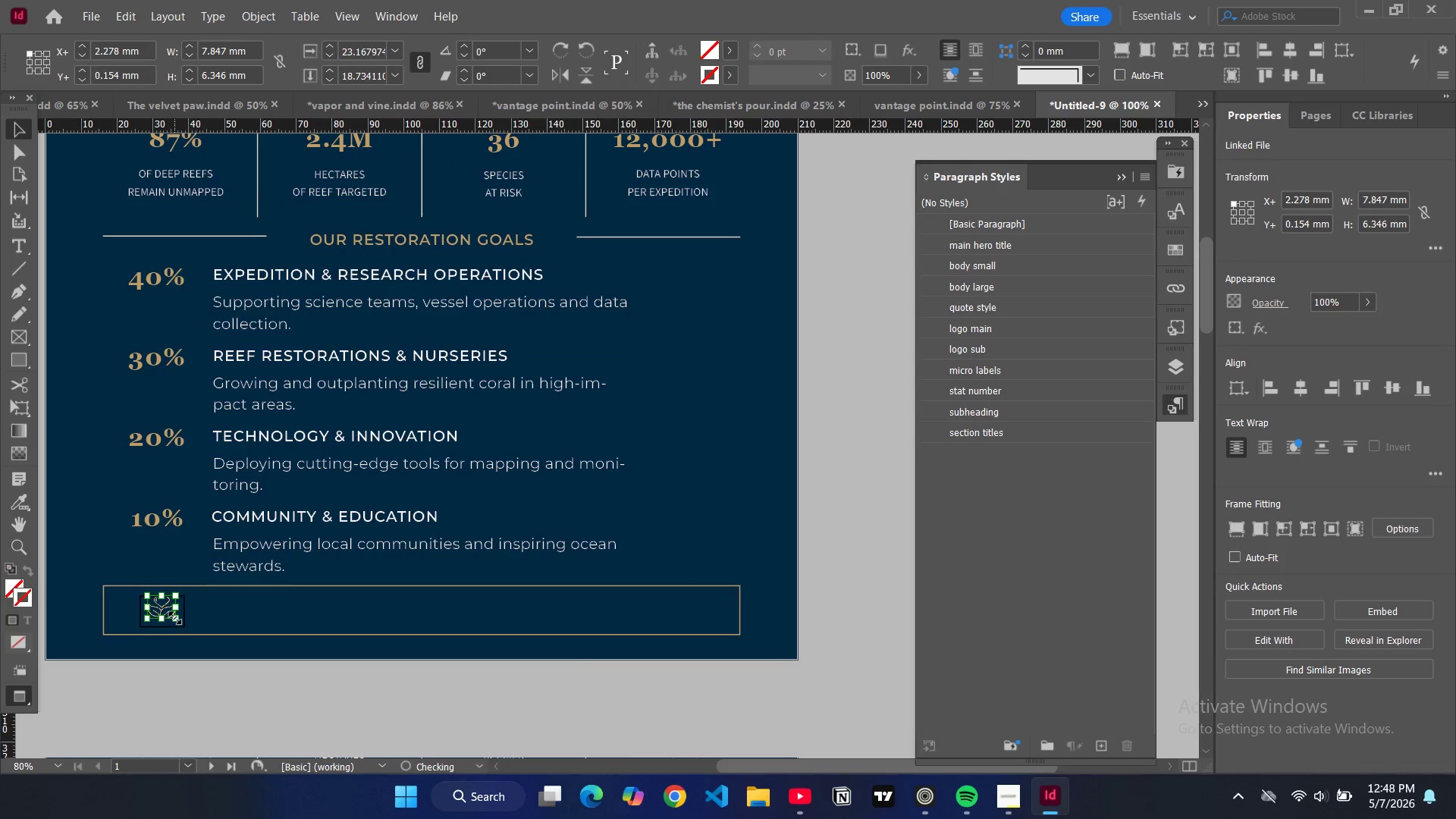 
left_click_drag(start_coordinate=[176, 617], to_coordinate=[170, 614])
 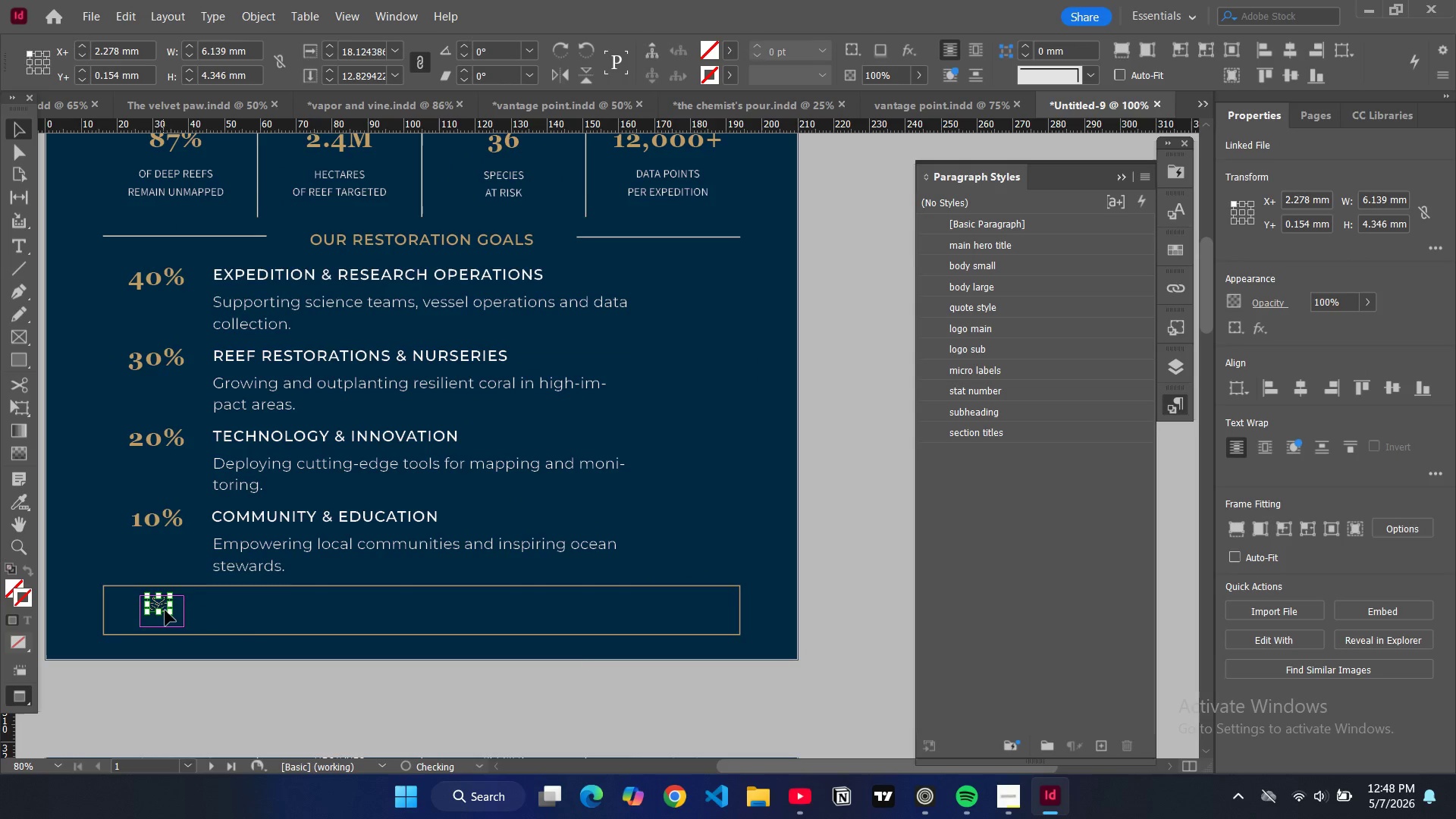 
left_click_drag(start_coordinate=[163, 606], to_coordinate=[167, 613])
 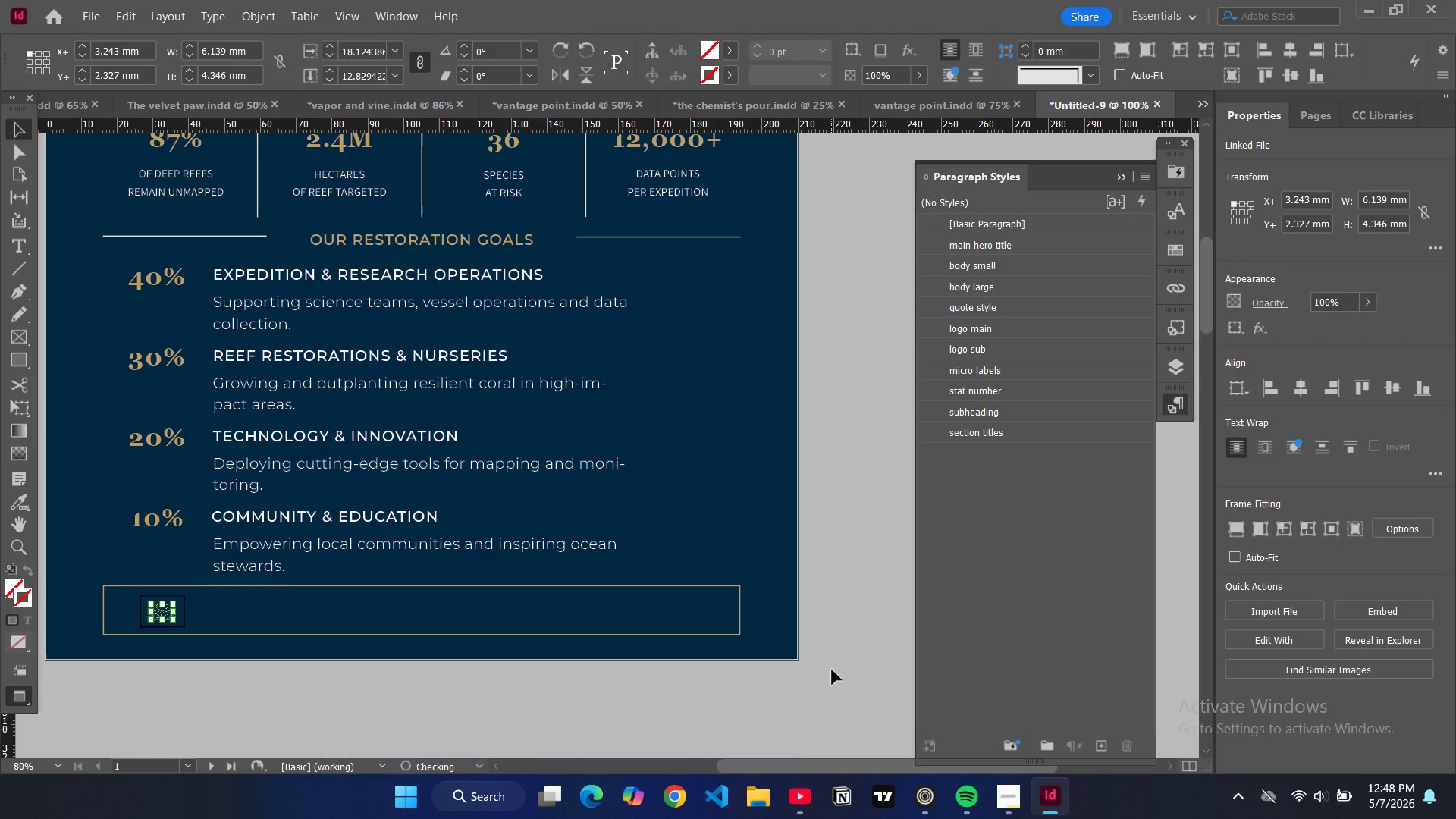 
left_click([832, 670])
 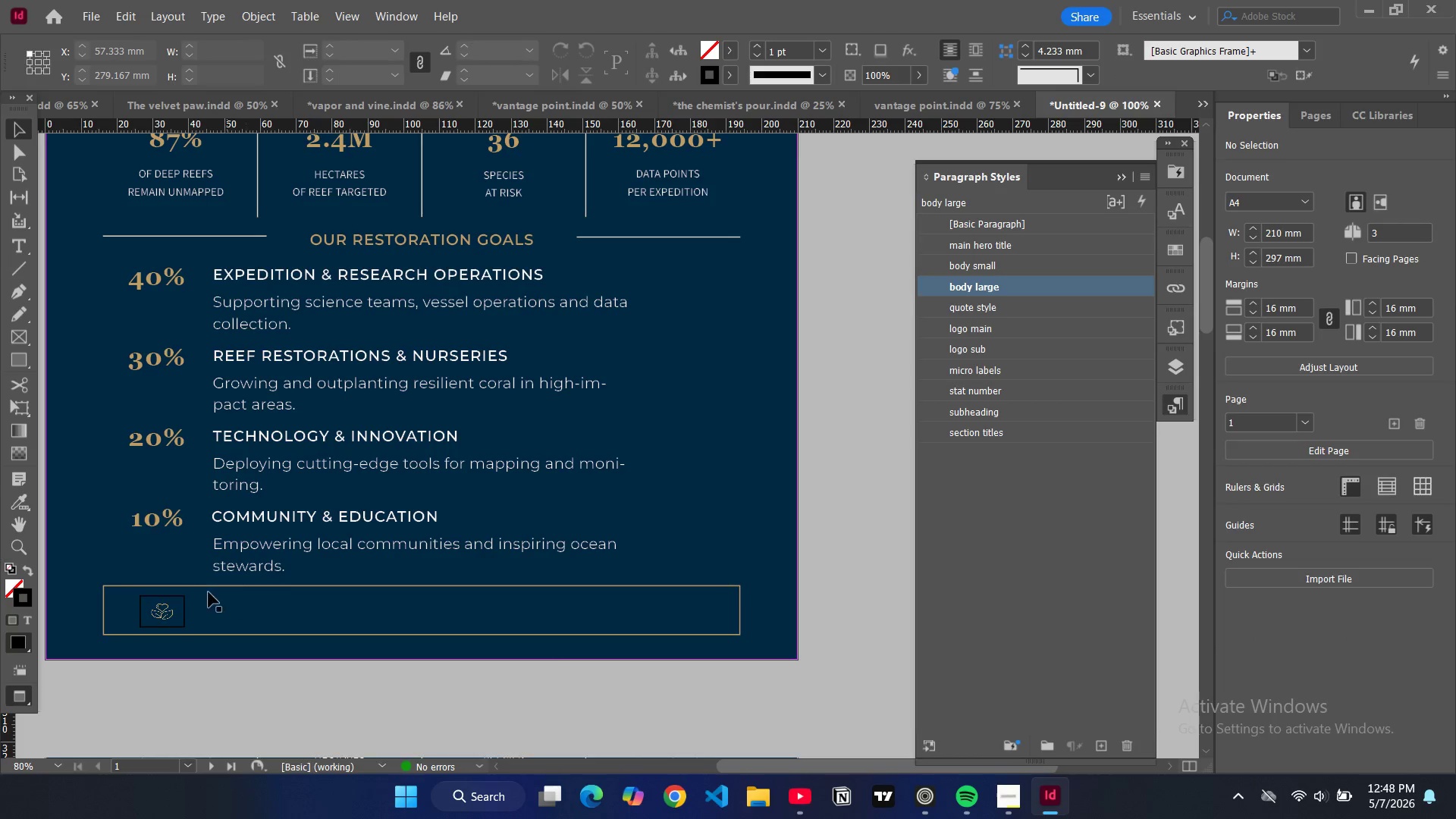 
key(Control+Z)
 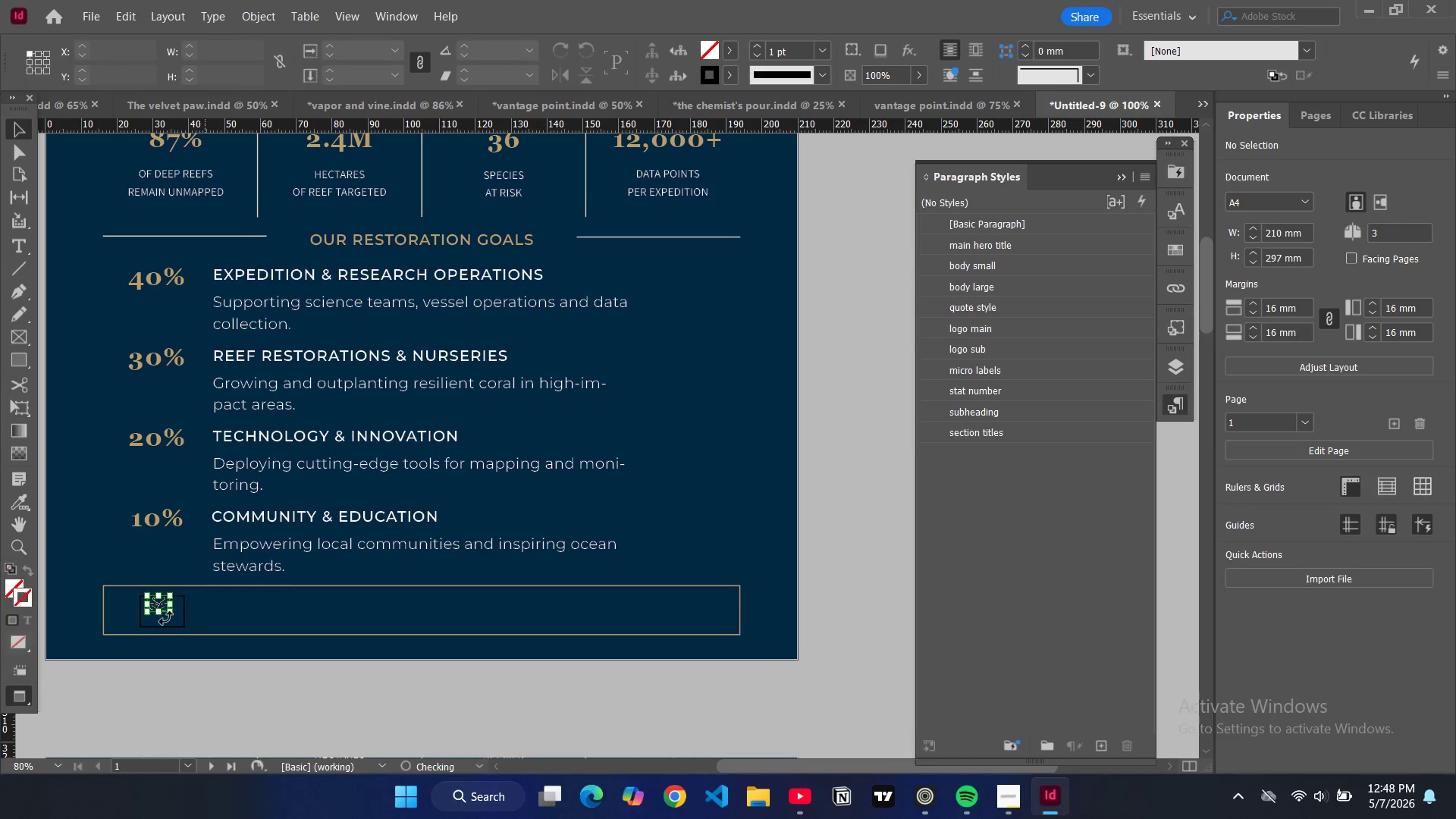 
key(Control+Z)
 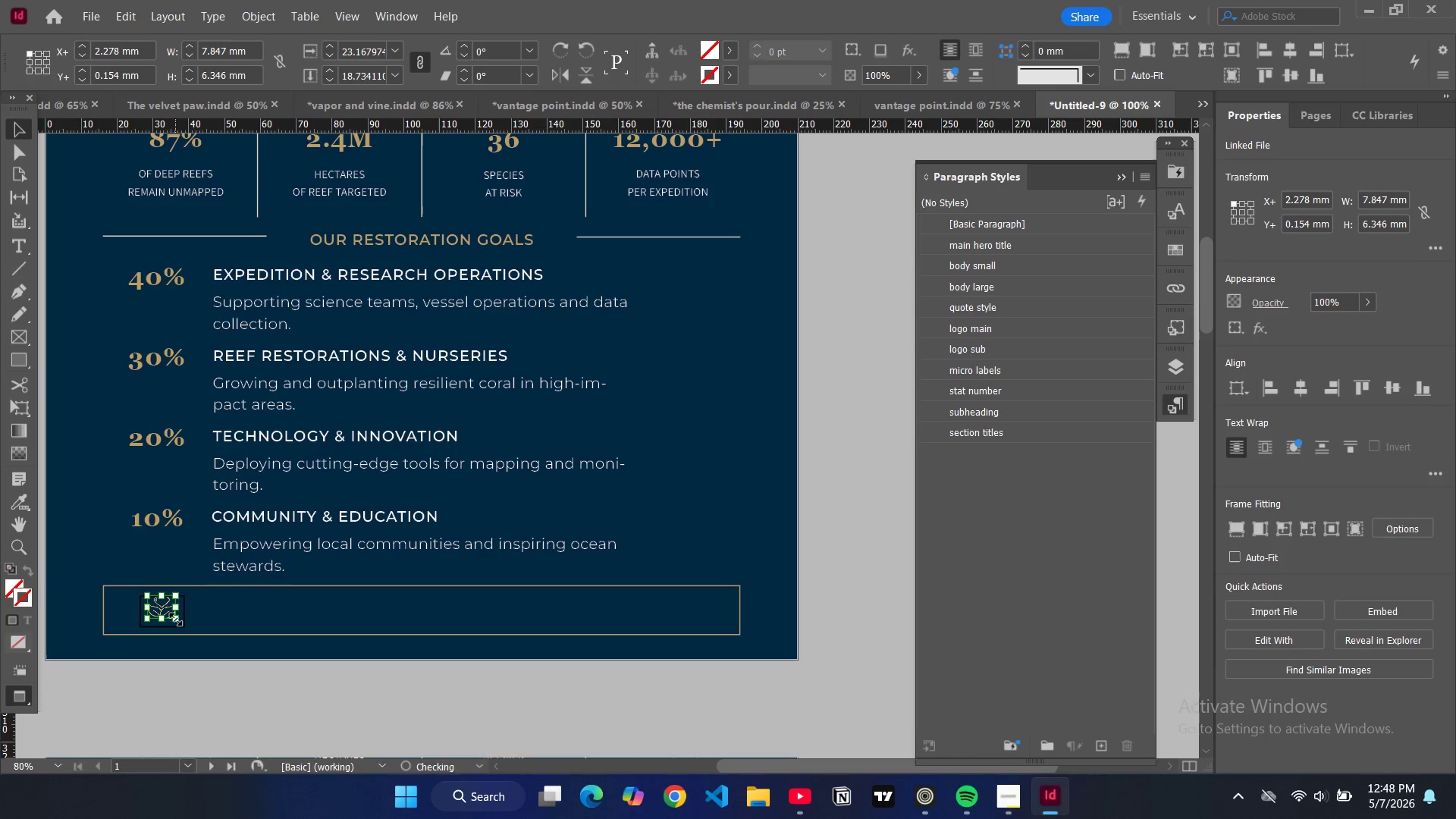 
left_click_drag(start_coordinate=[176, 620], to_coordinate=[170, 617])
 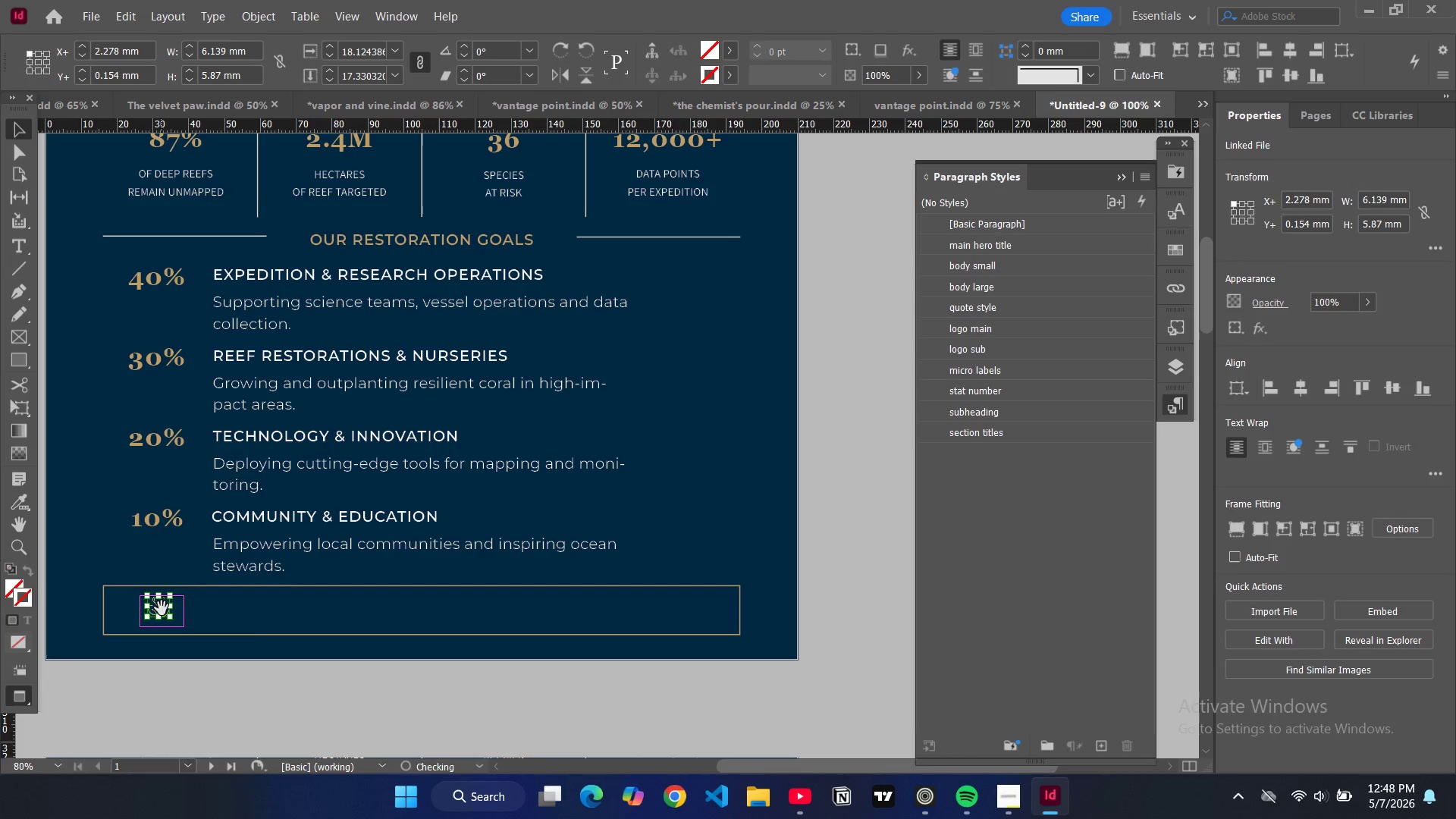 
left_click_drag(start_coordinate=[162, 608], to_coordinate=[166, 613])
 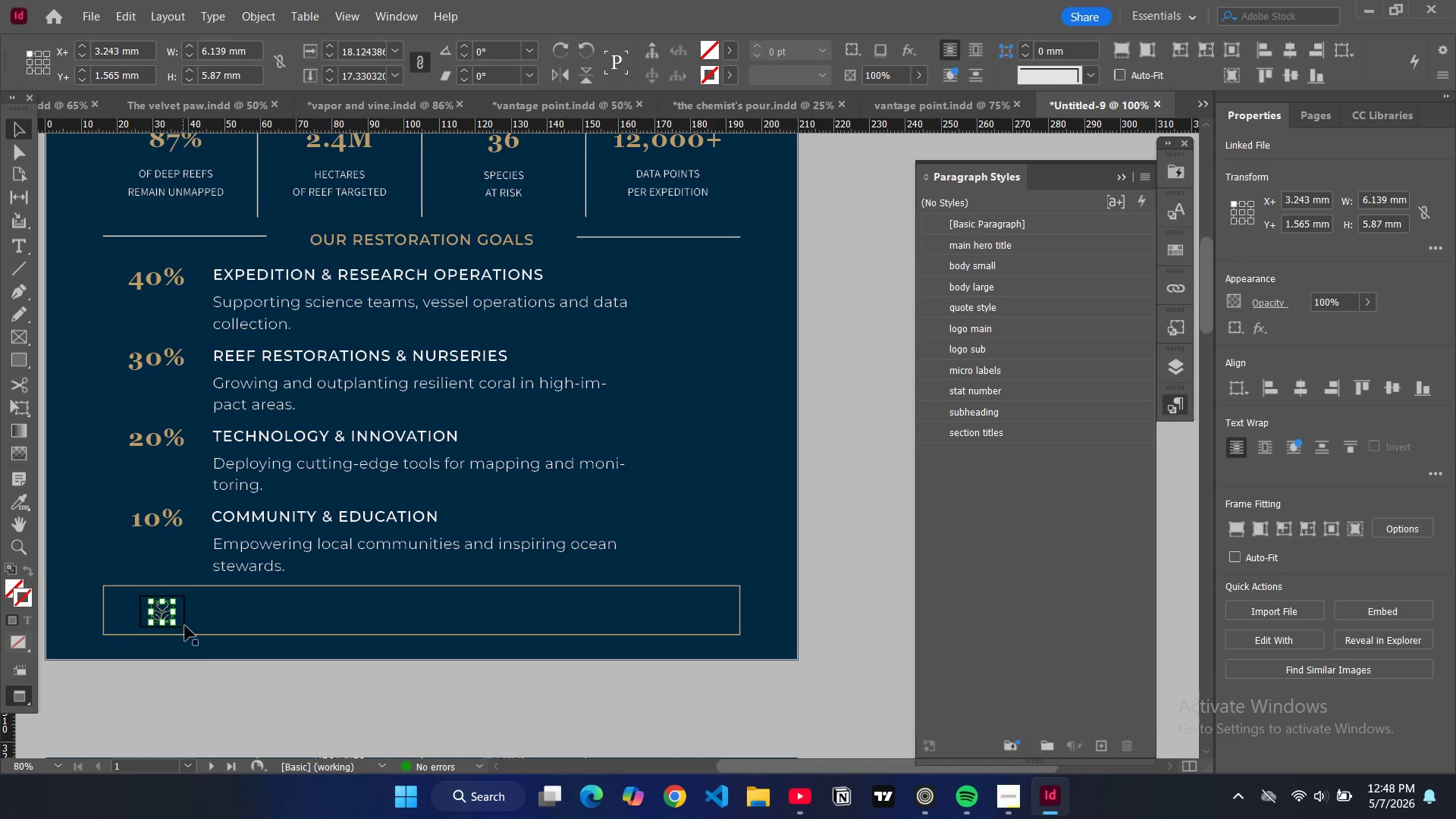 
left_click([220, 682])
 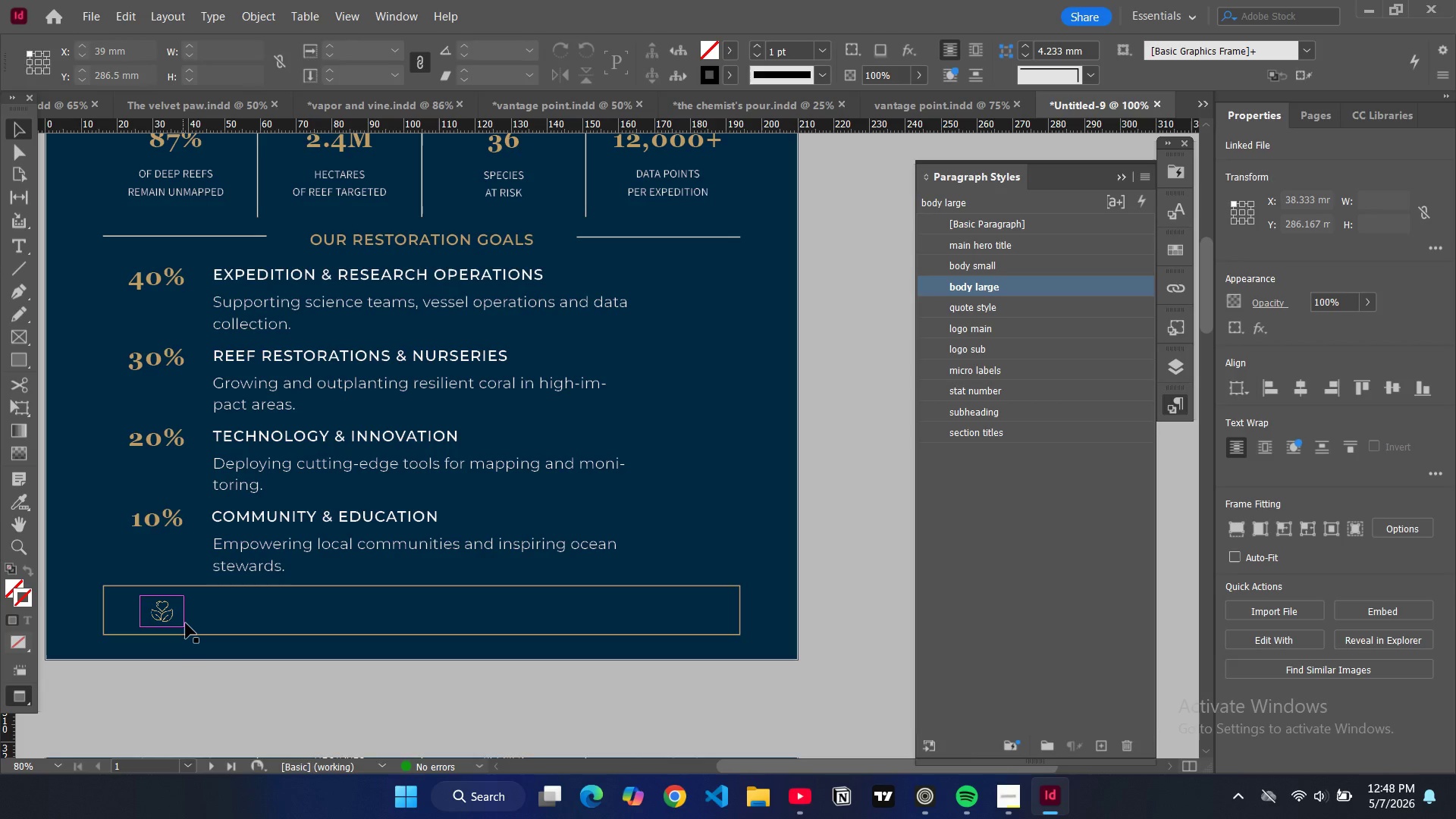 
left_click([186, 623])
 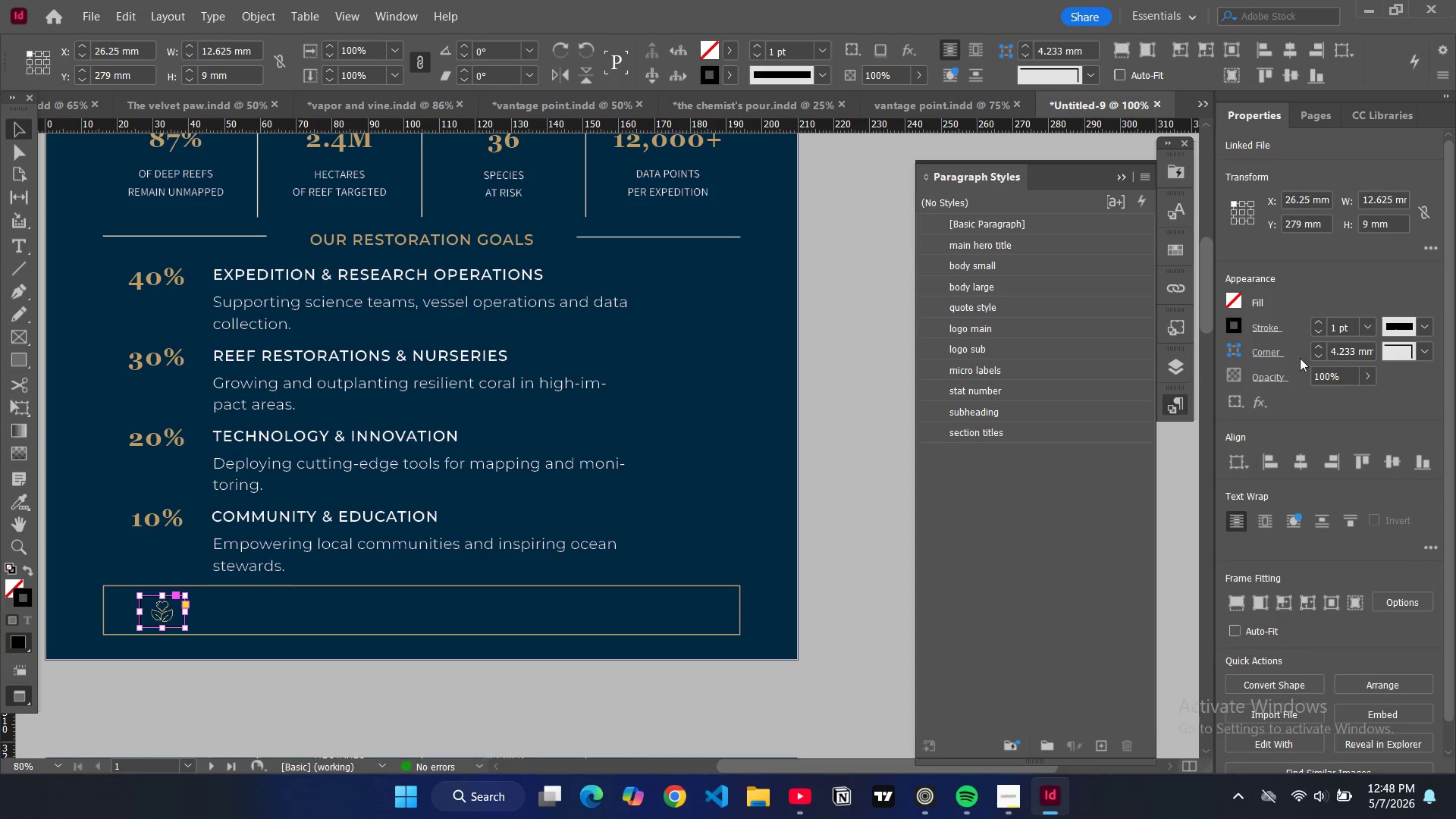 
left_click([1318, 333])
 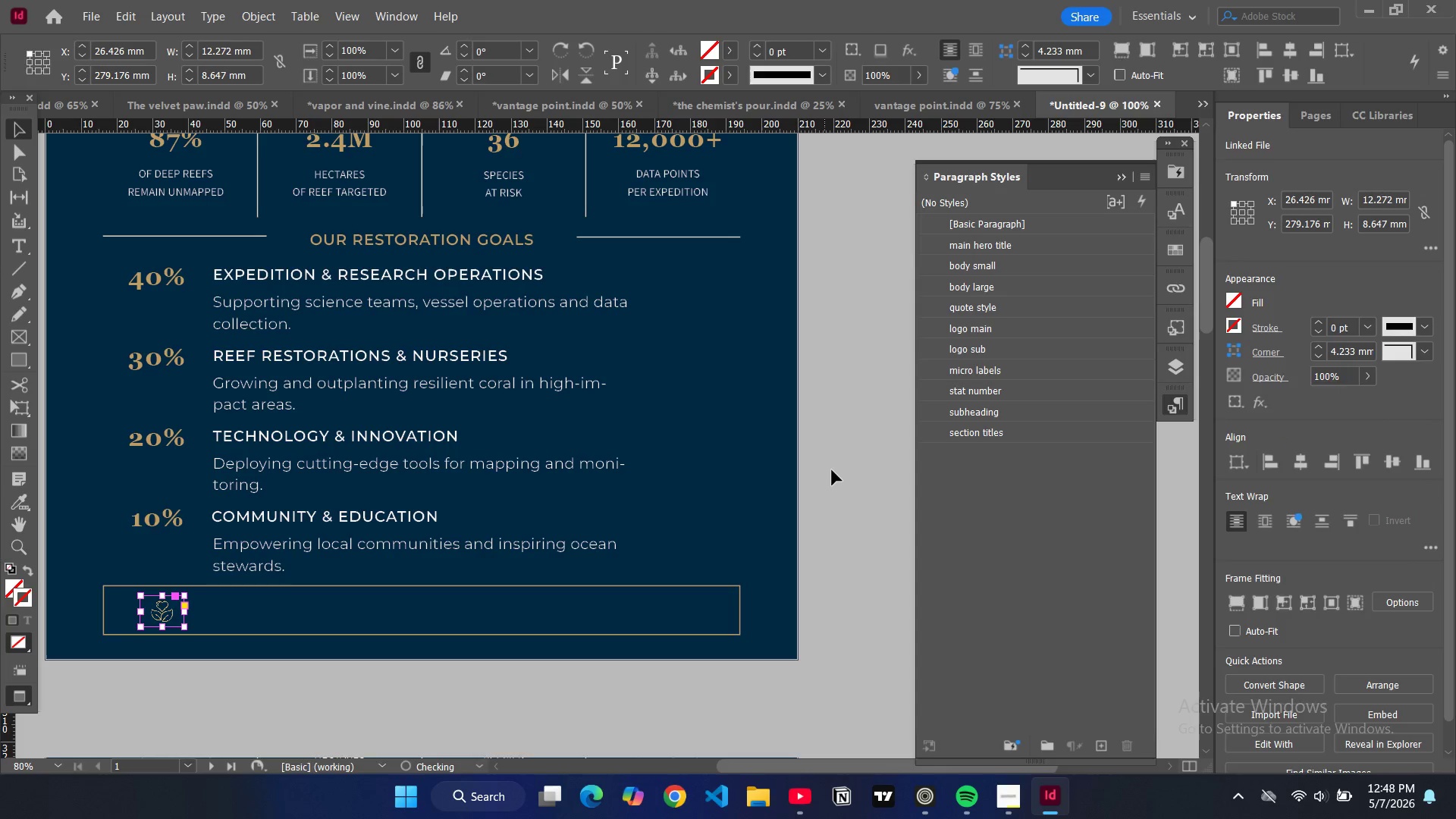 
left_click([833, 469])
 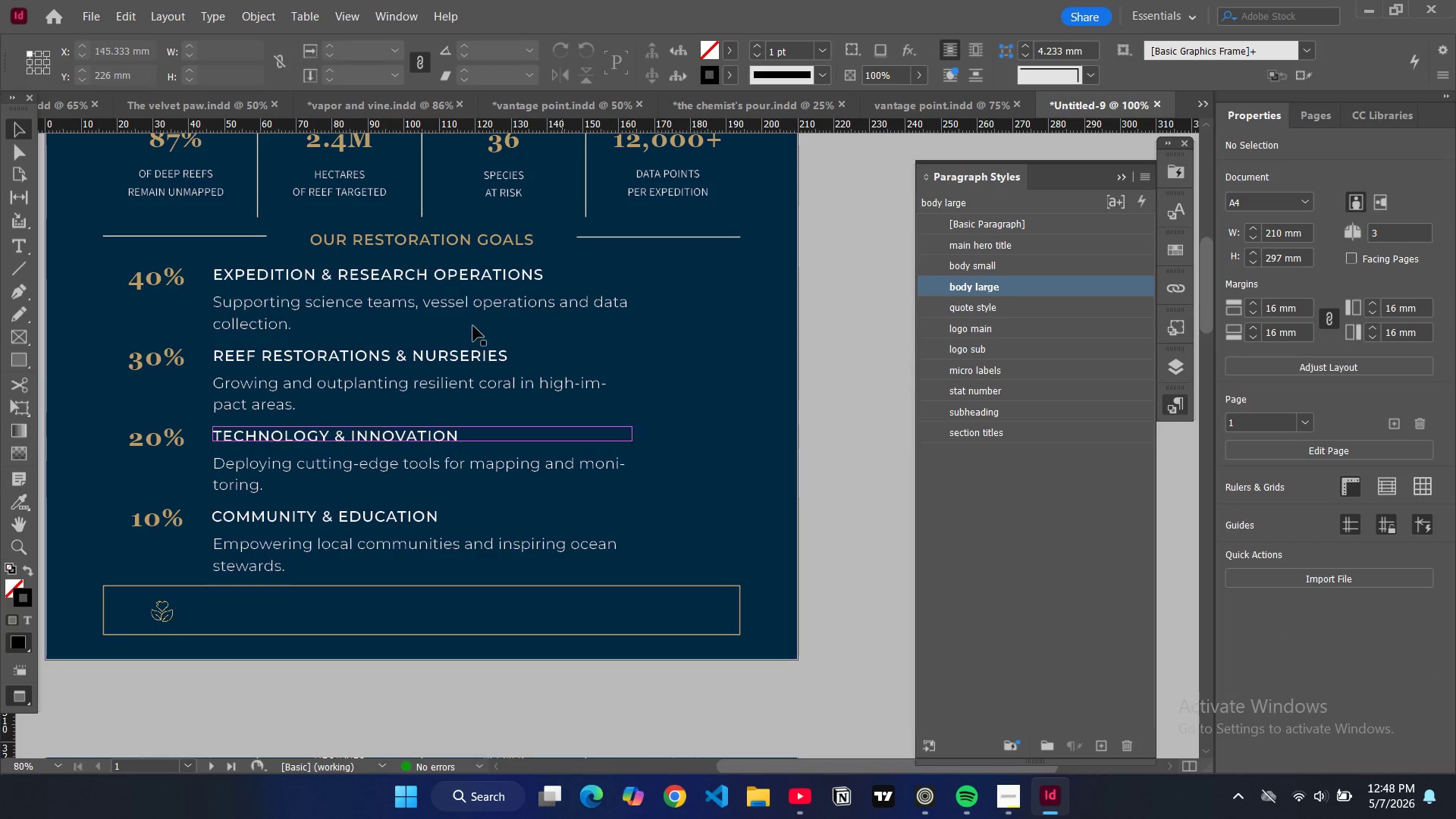 
left_click([410, 242])
 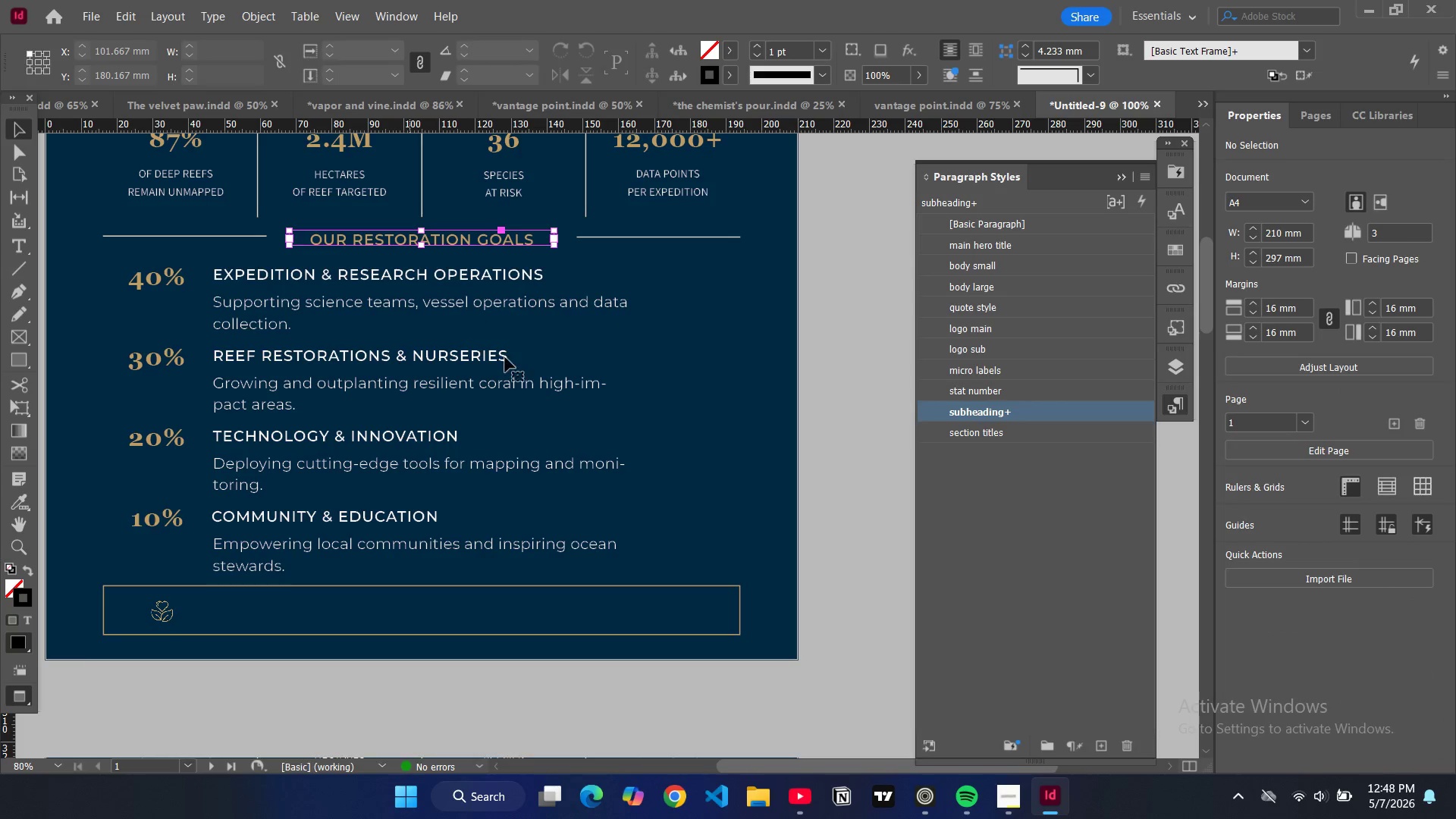 
key(Control+C)
 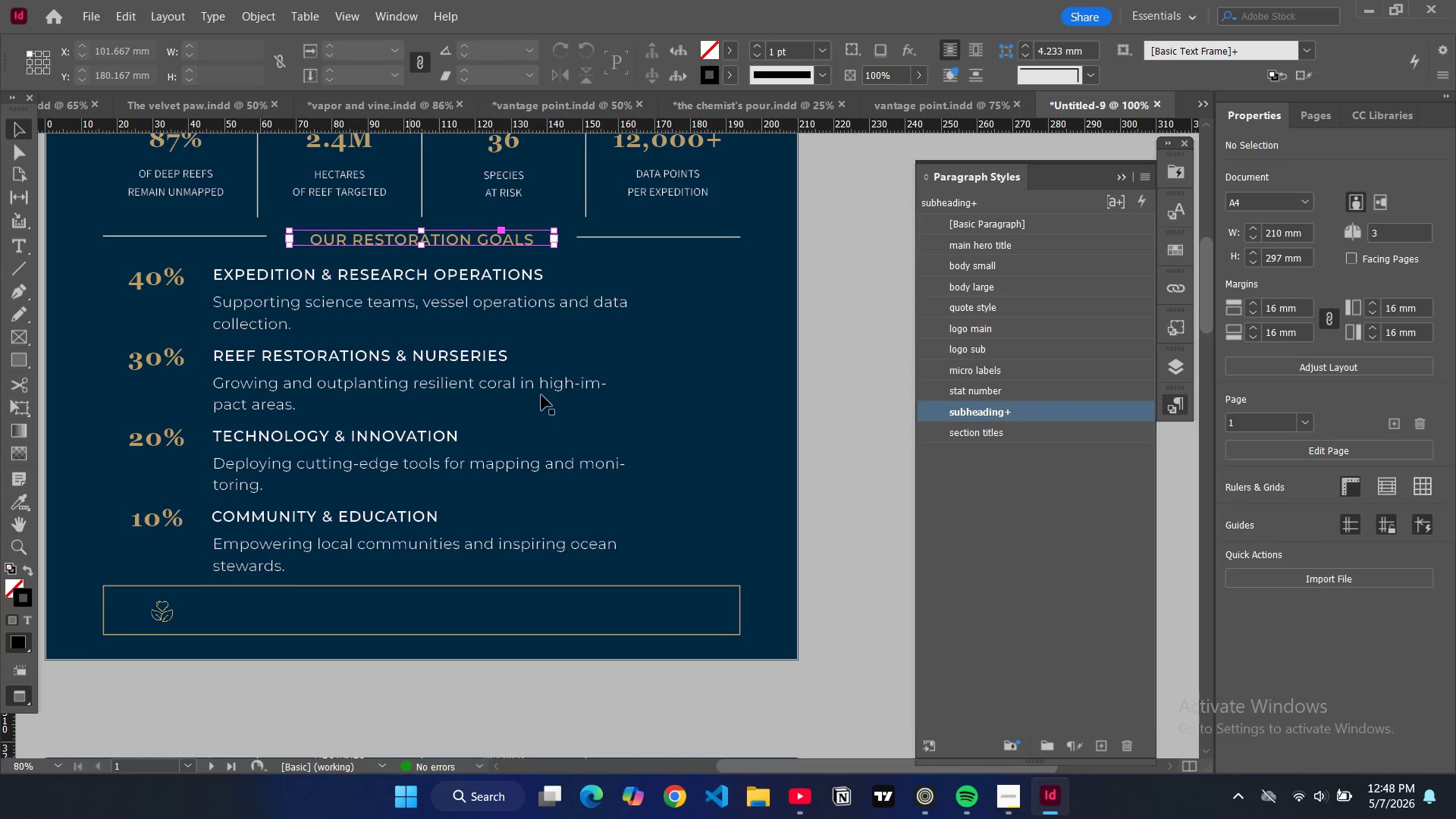 
key(Control+V)
 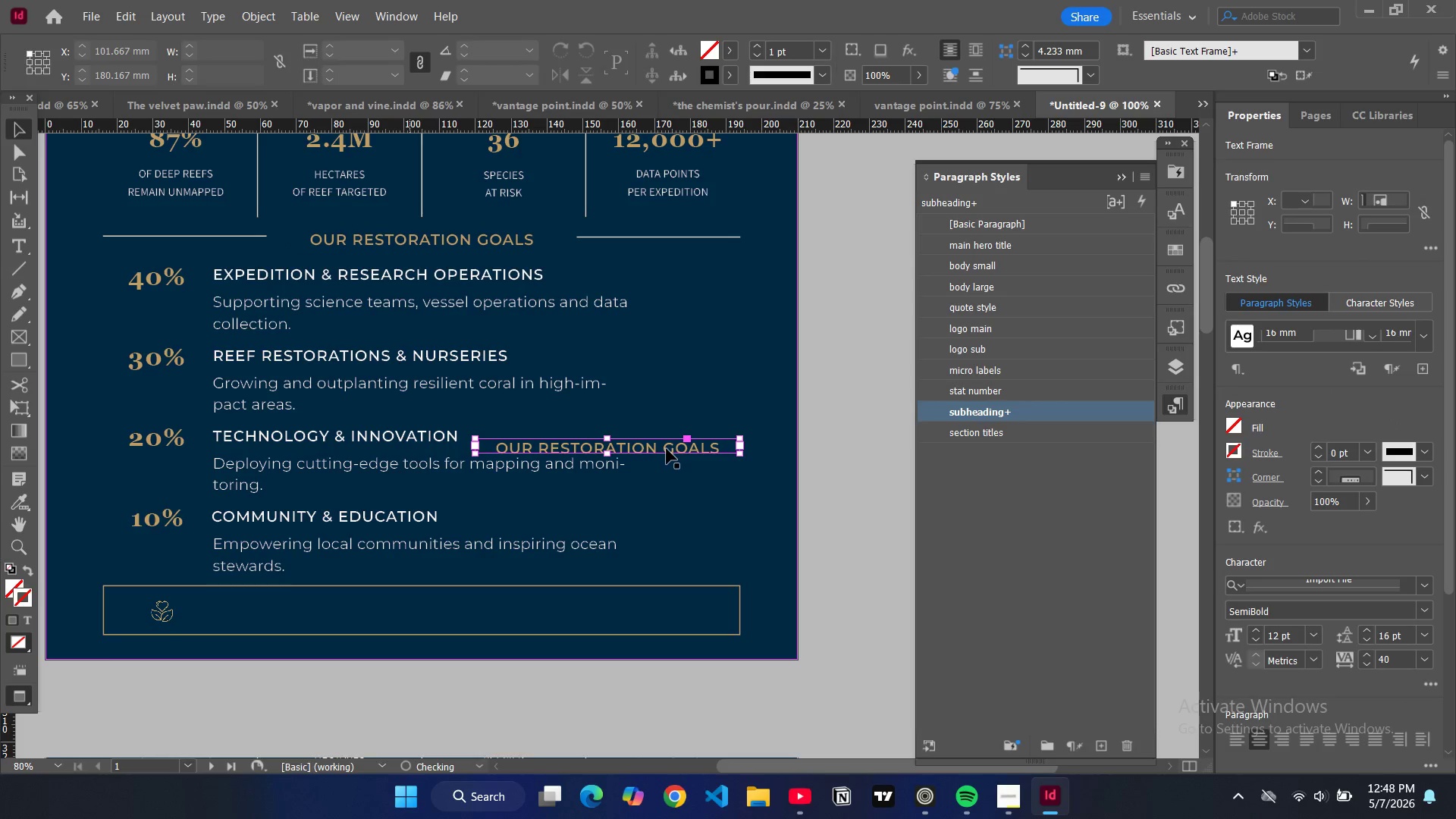 
left_click_drag(start_coordinate=[664, 448], to_coordinate=[573, 522])
 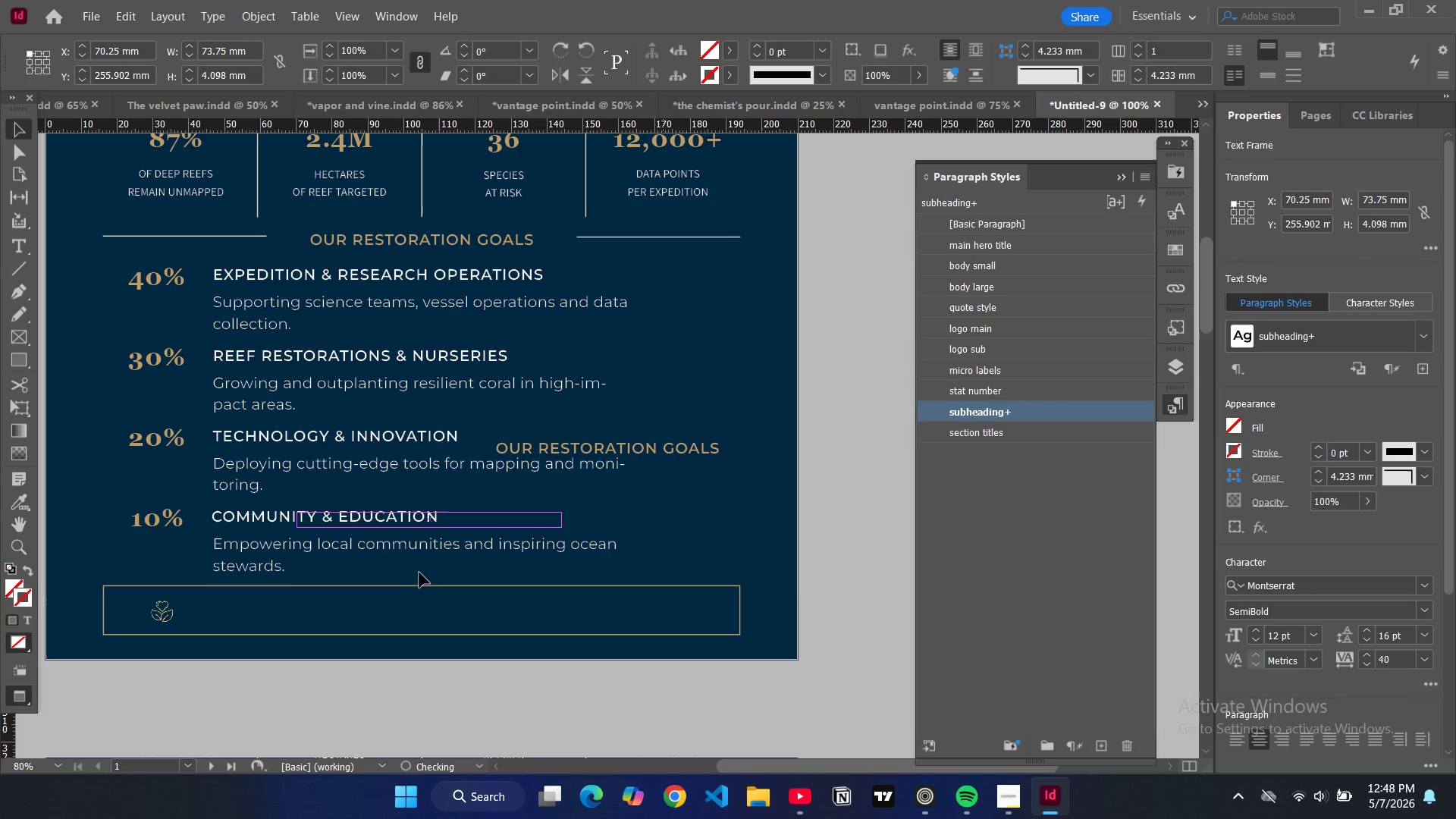 
left_click_drag(start_coordinate=[478, 523], to_coordinate=[469, 530])
 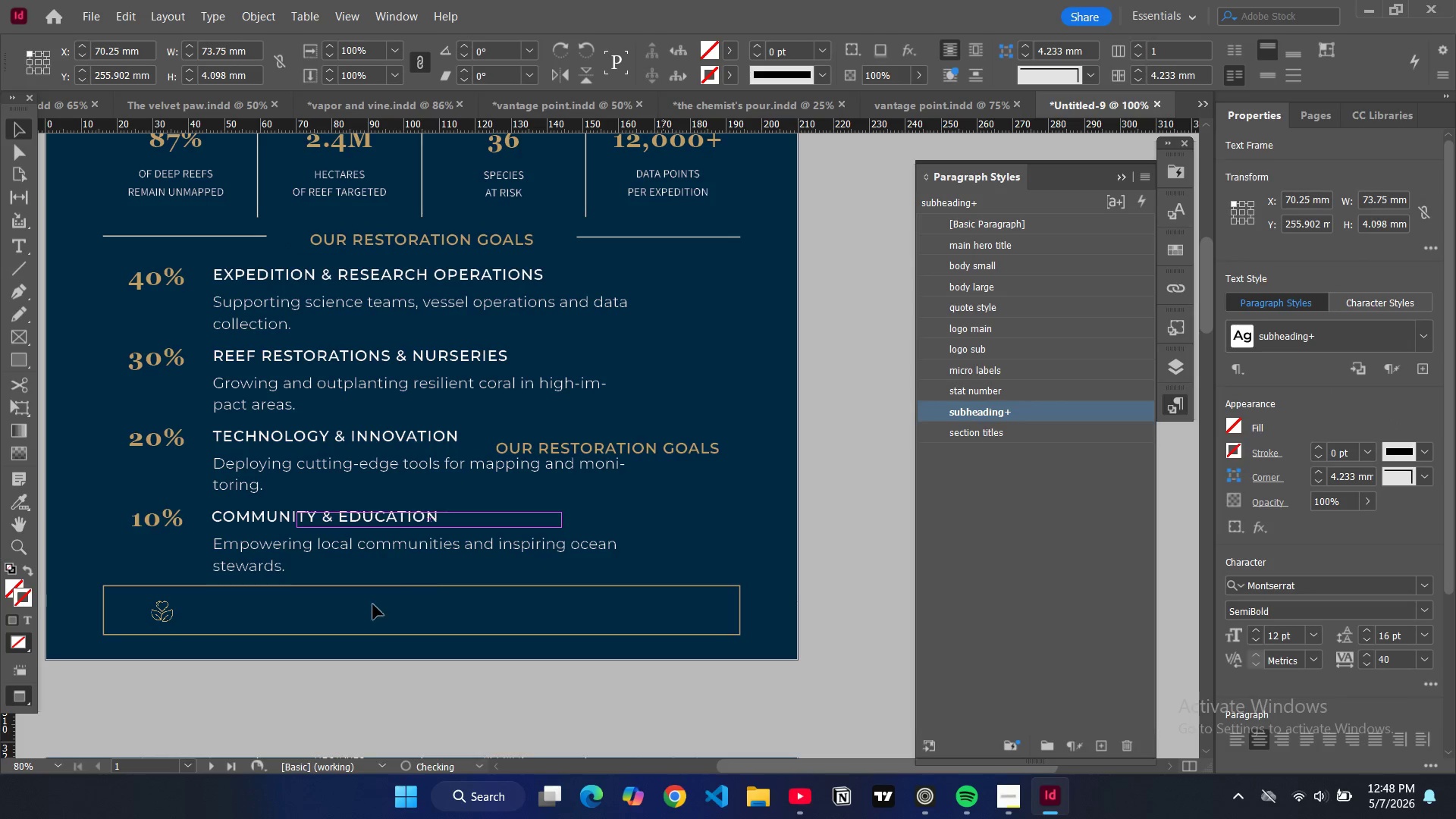 
left_click_drag(start_coordinate=[457, 545], to_coordinate=[378, 604])
 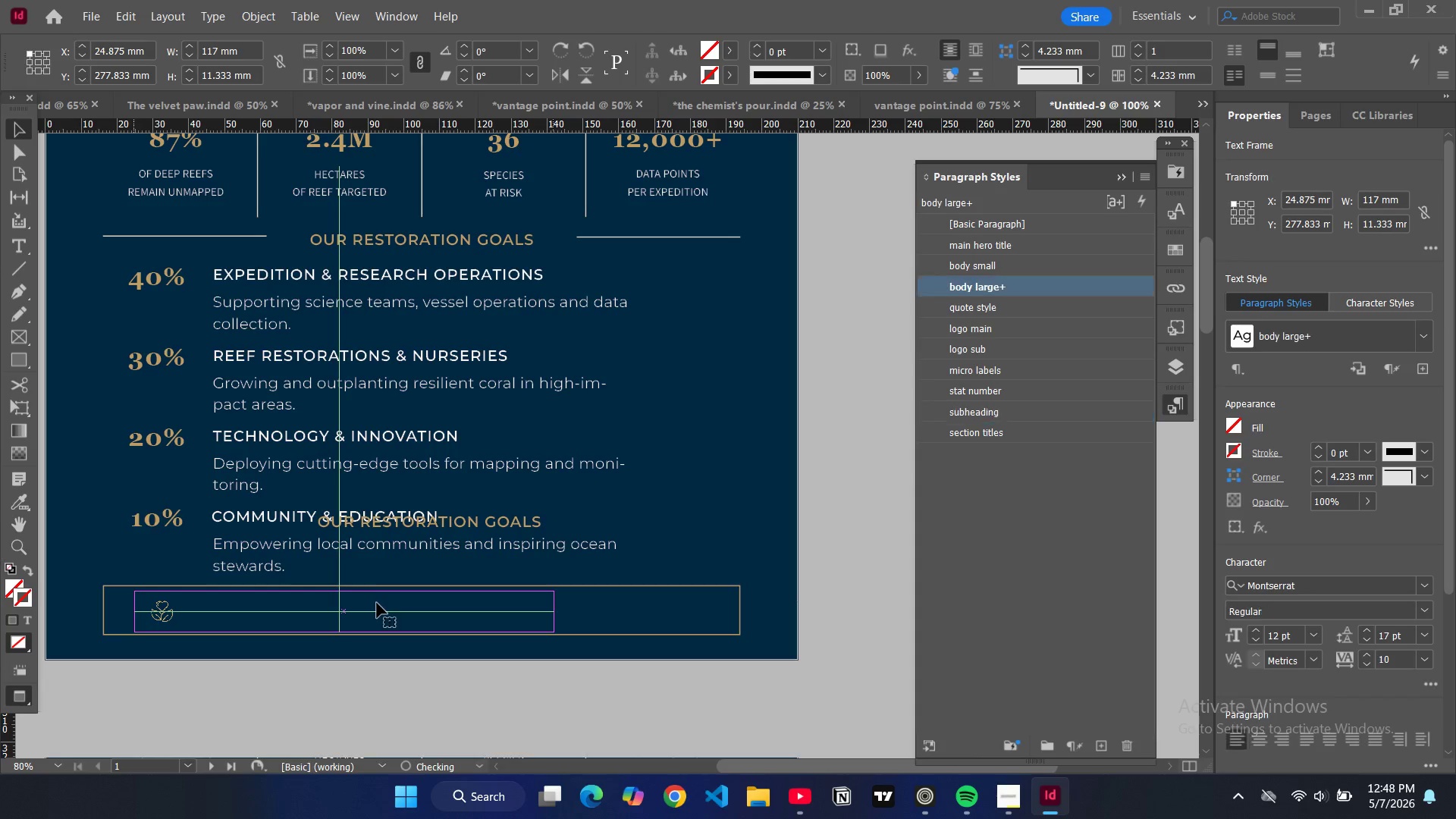 
hold_key(key=ControlLeft, duration=1.03)
 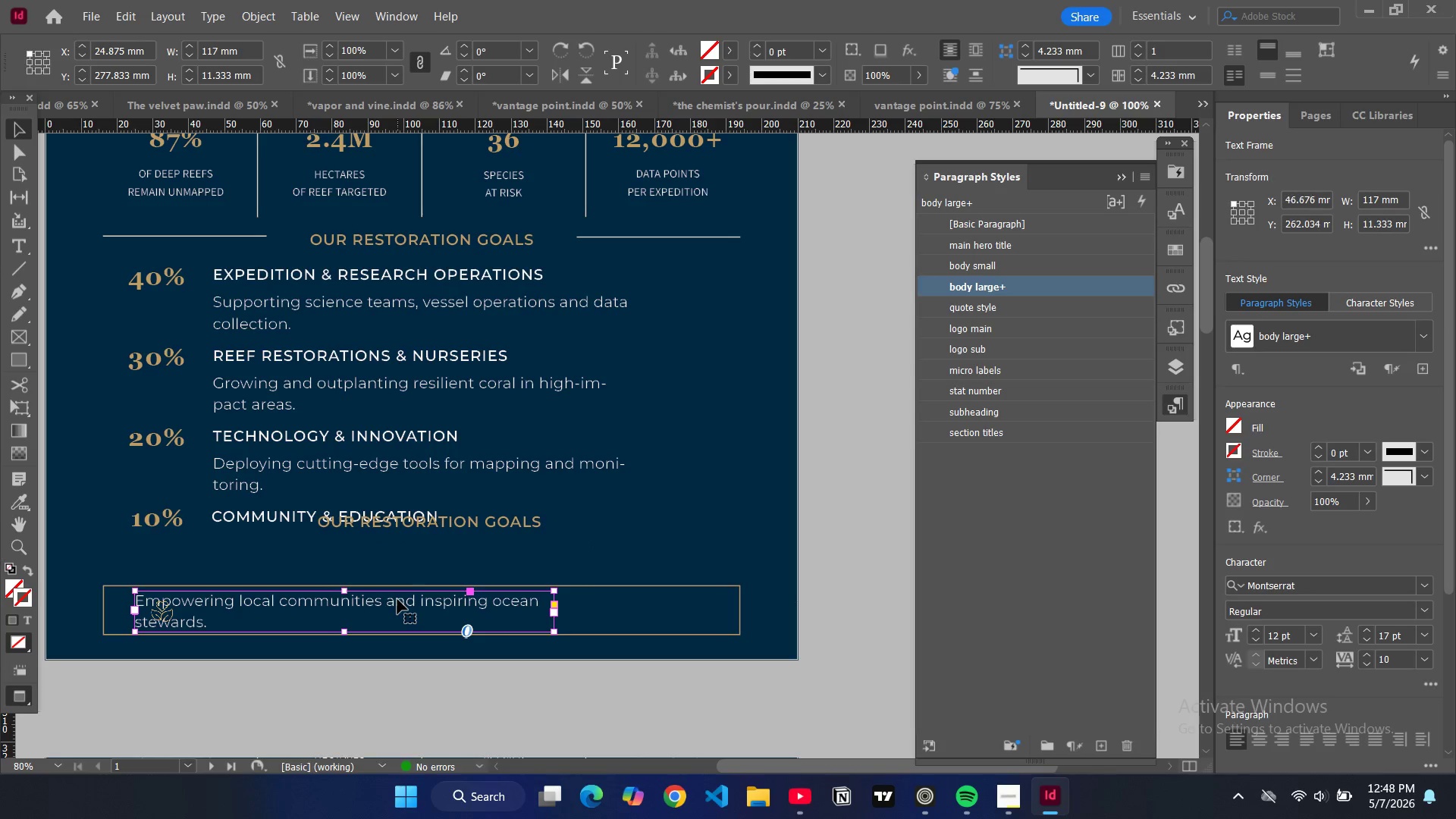 
key(Control+Z)
 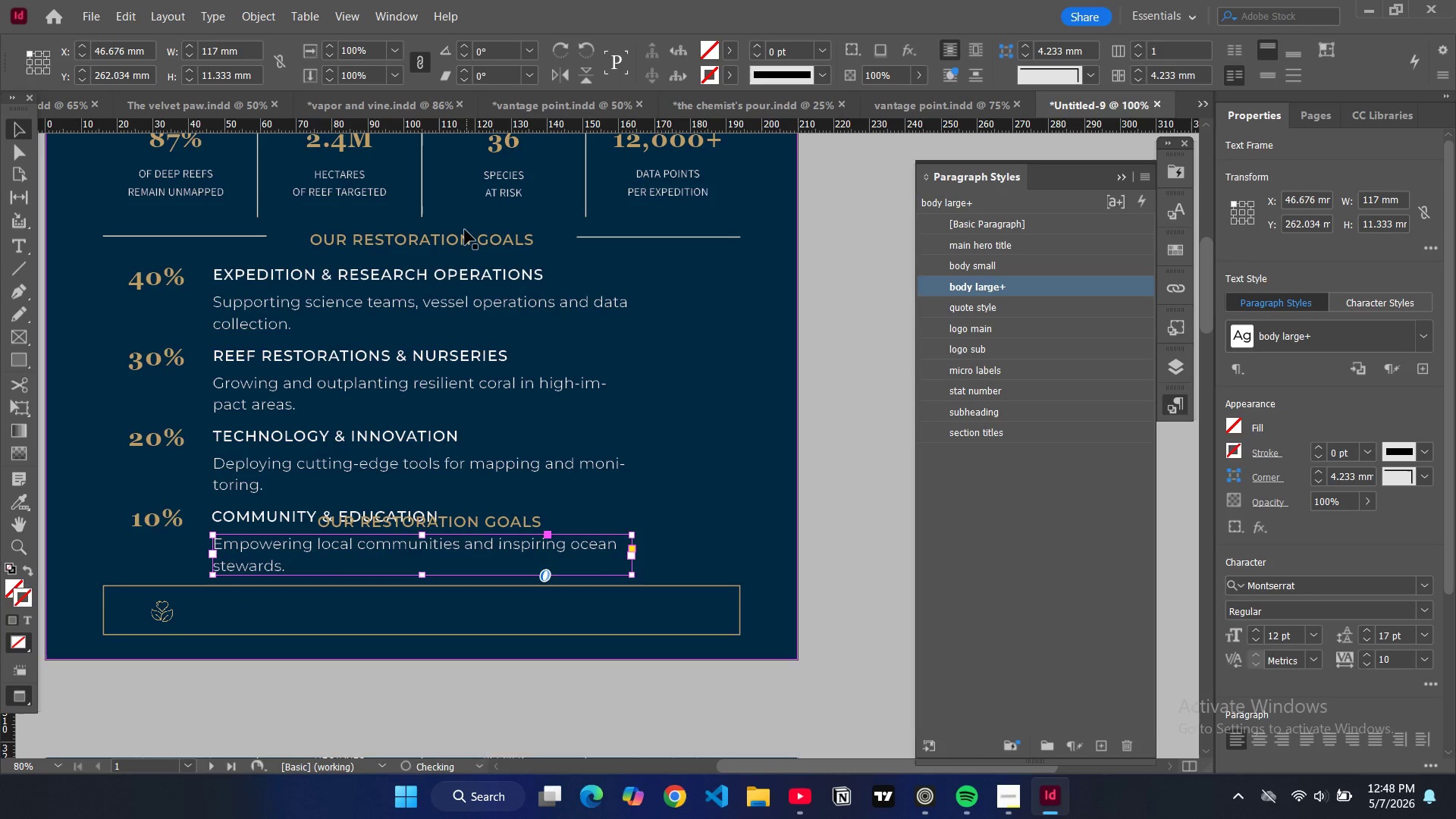 
left_click([466, 235])
 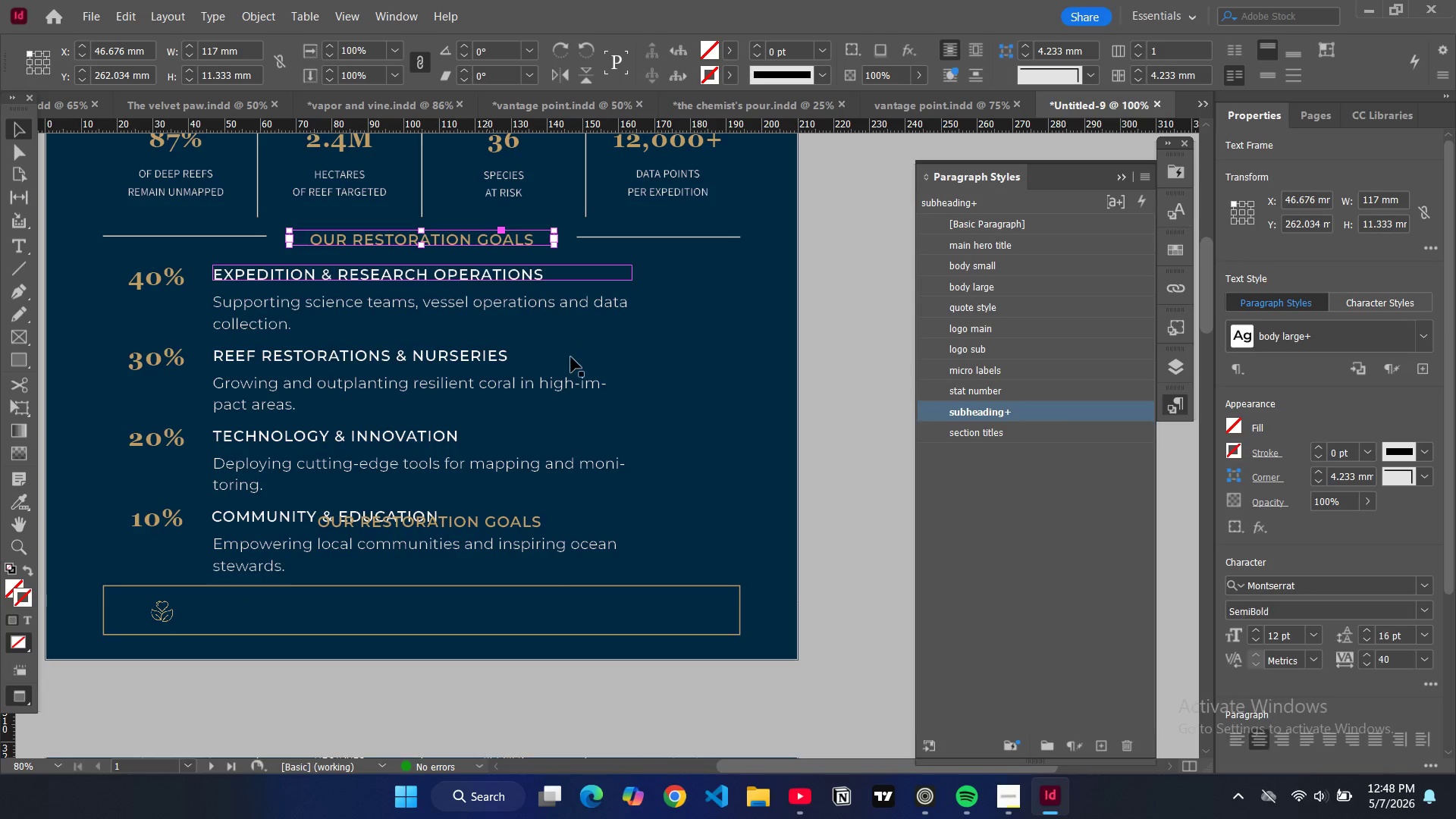 
key(Control+C)
 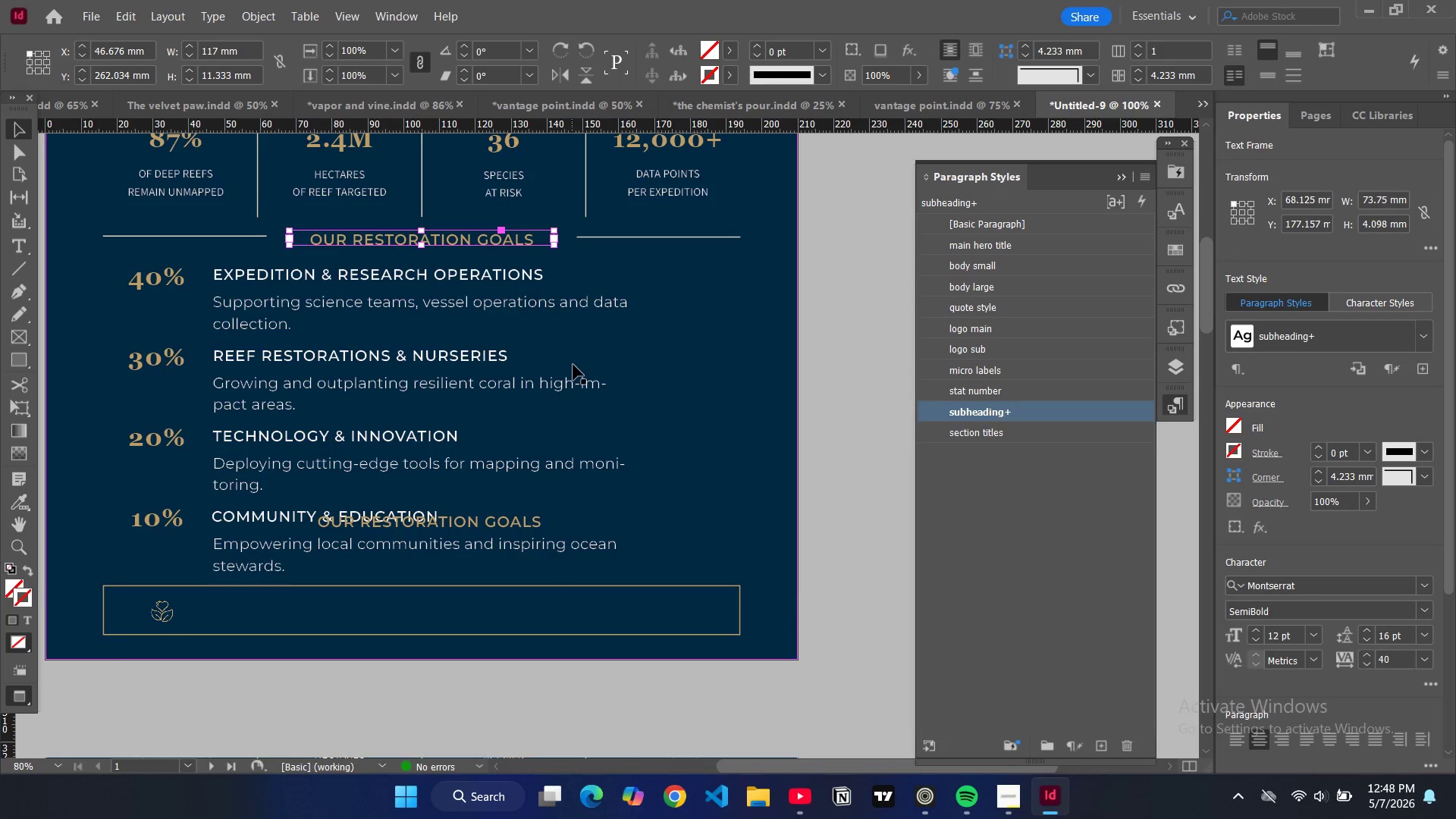 
key(Control+V)
 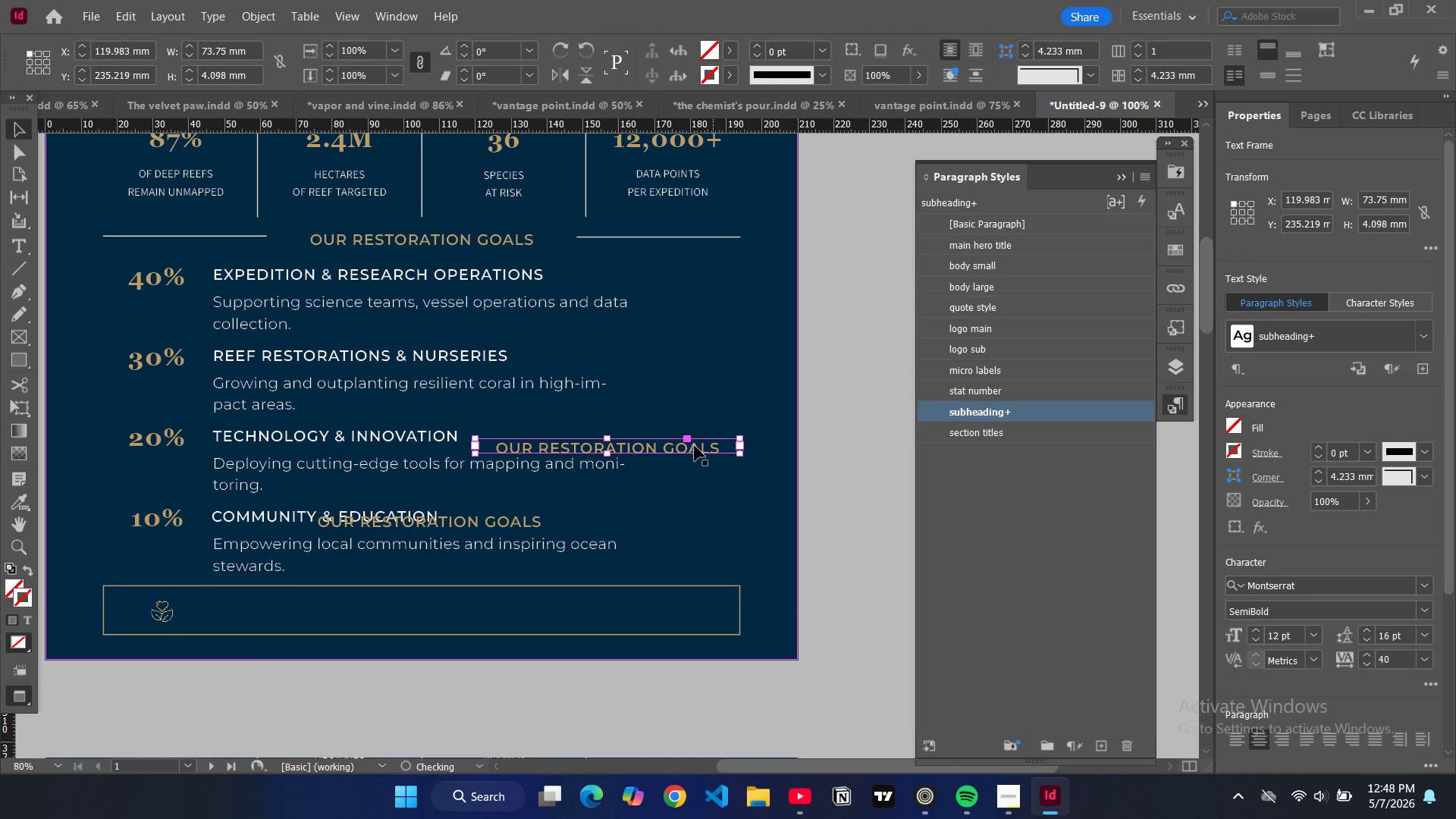 
left_click_drag(start_coordinate=[695, 444], to_coordinate=[506, 589])
 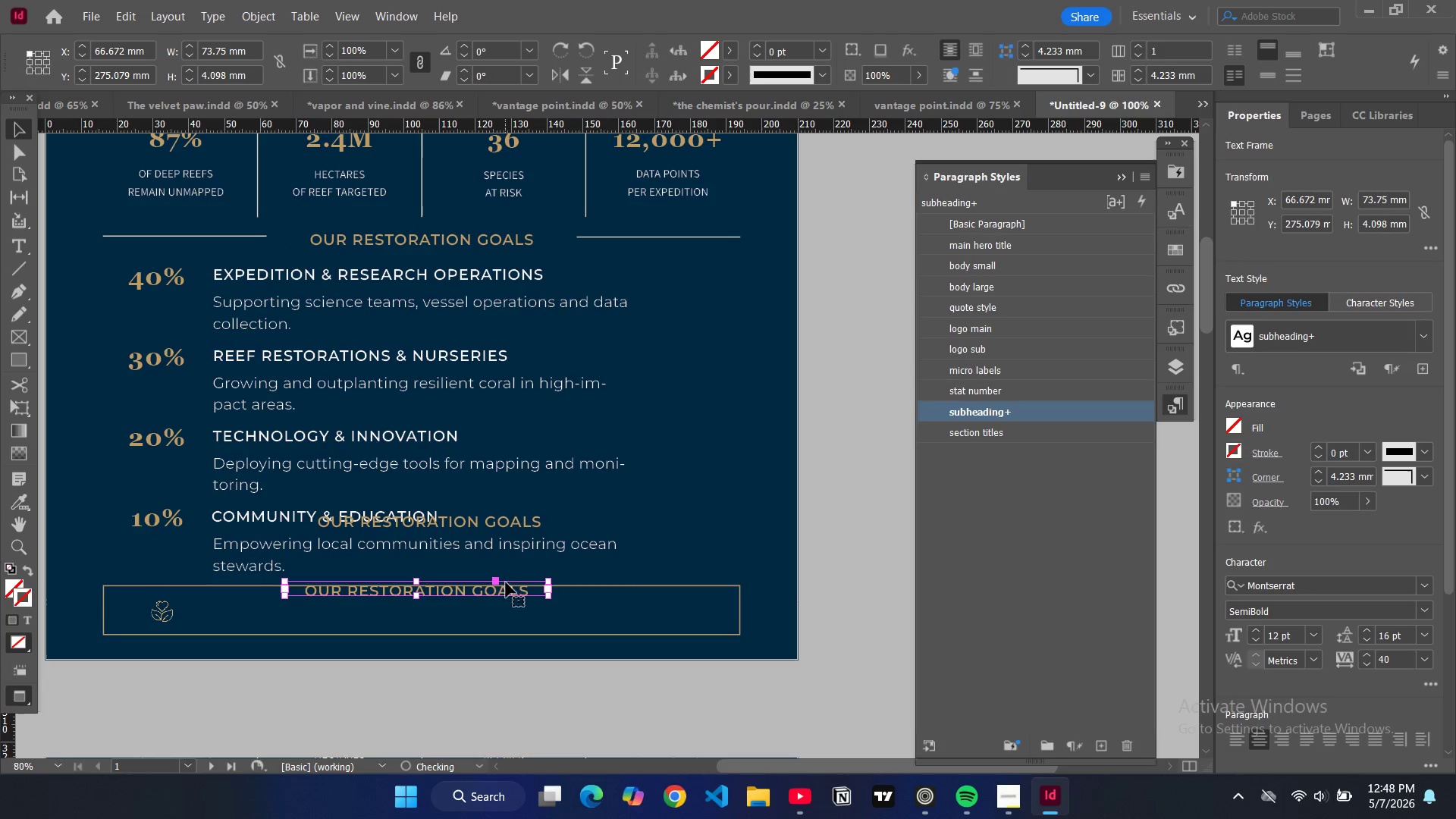 
key(Control+Z)
 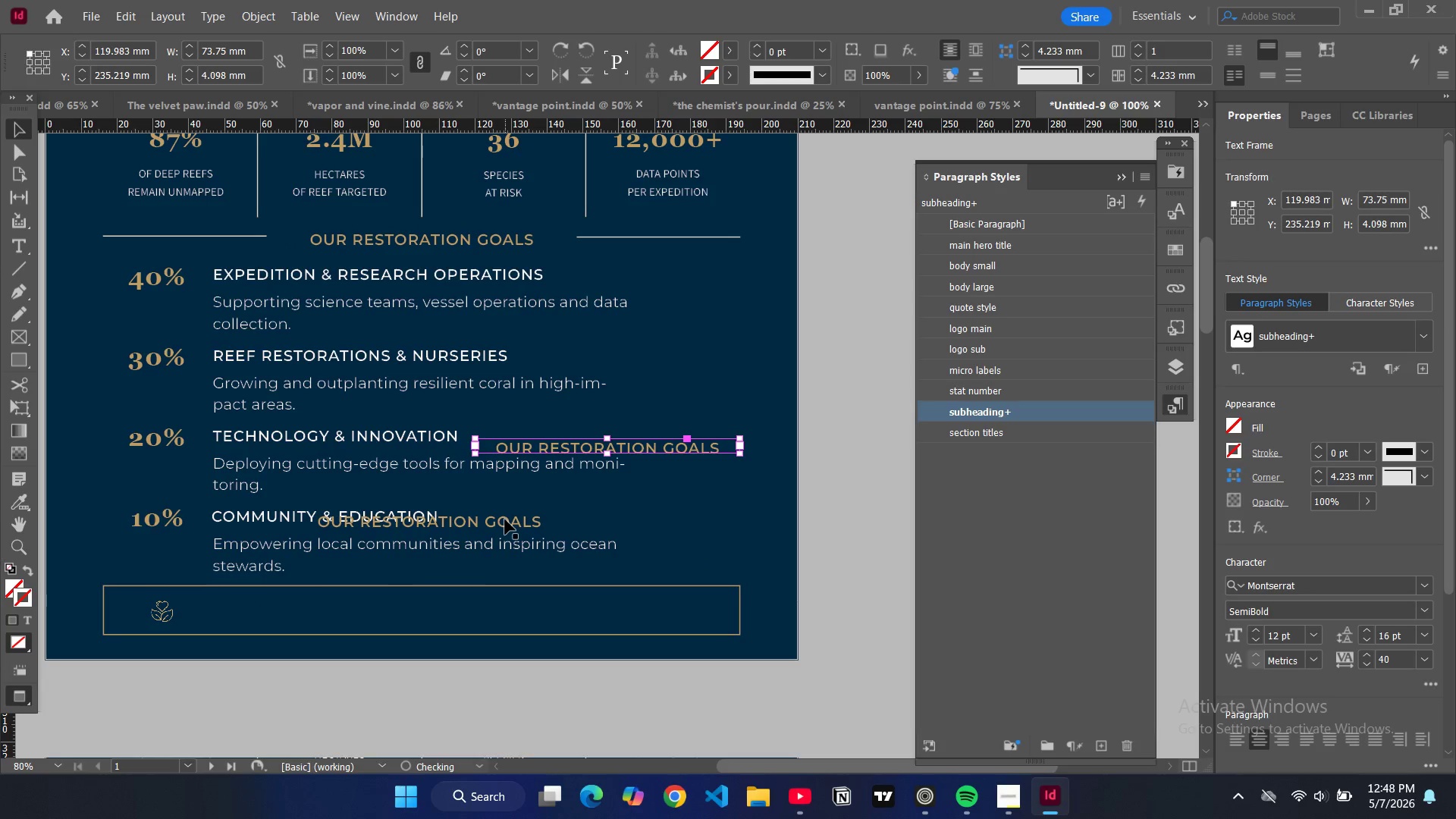 
left_click([505, 519])
 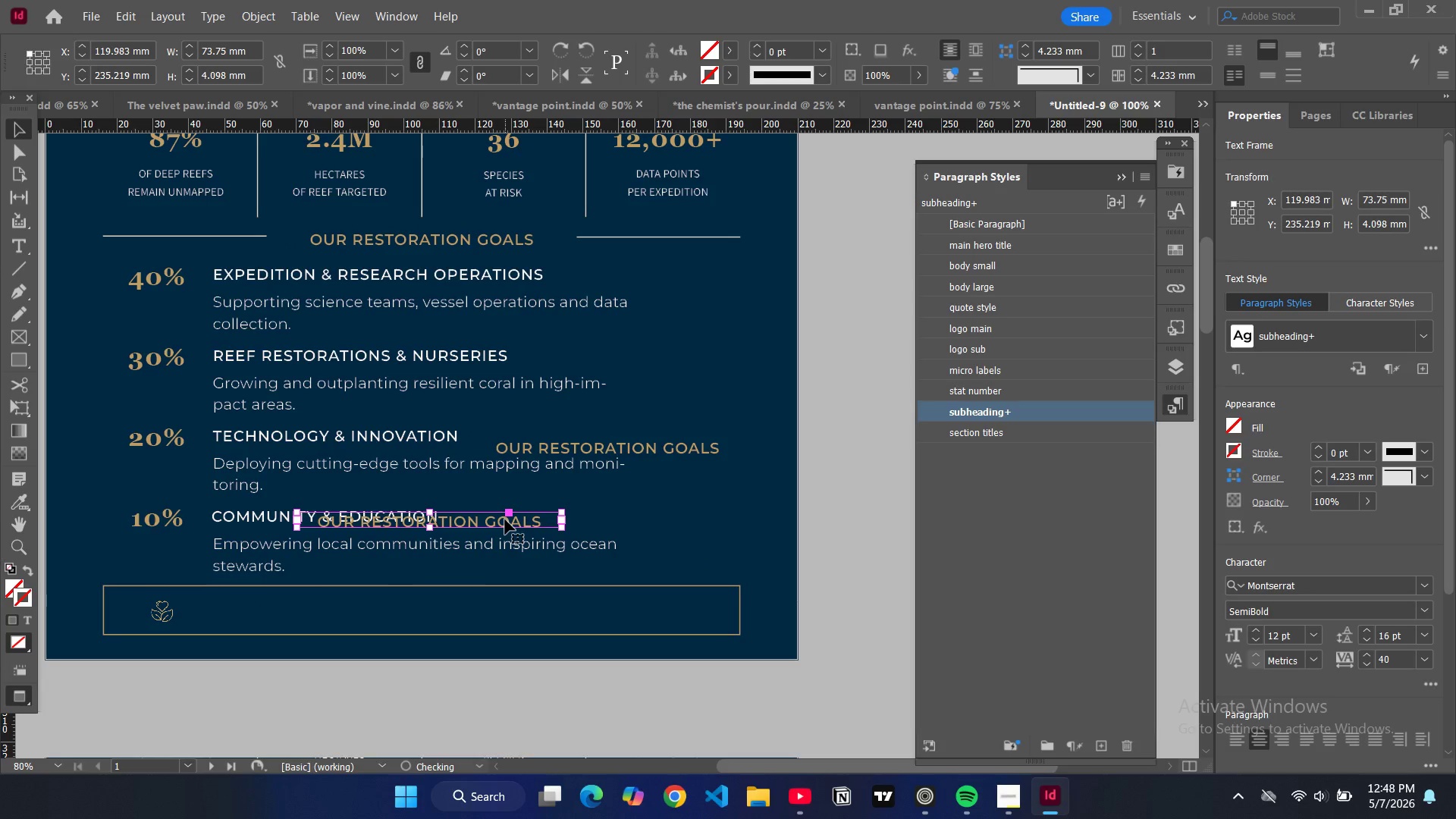 
key(Control+Z)
 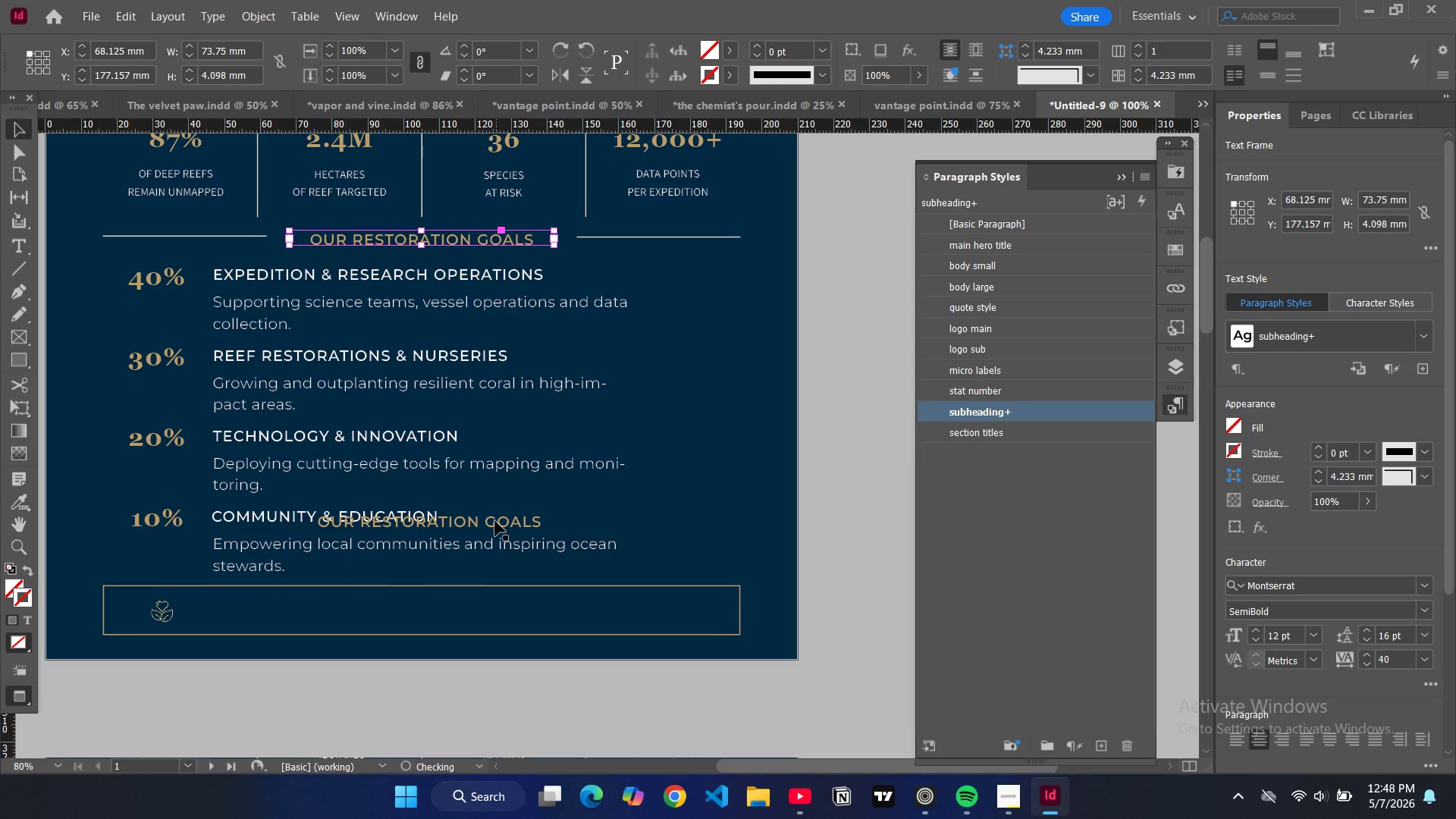 
left_click([495, 521])
 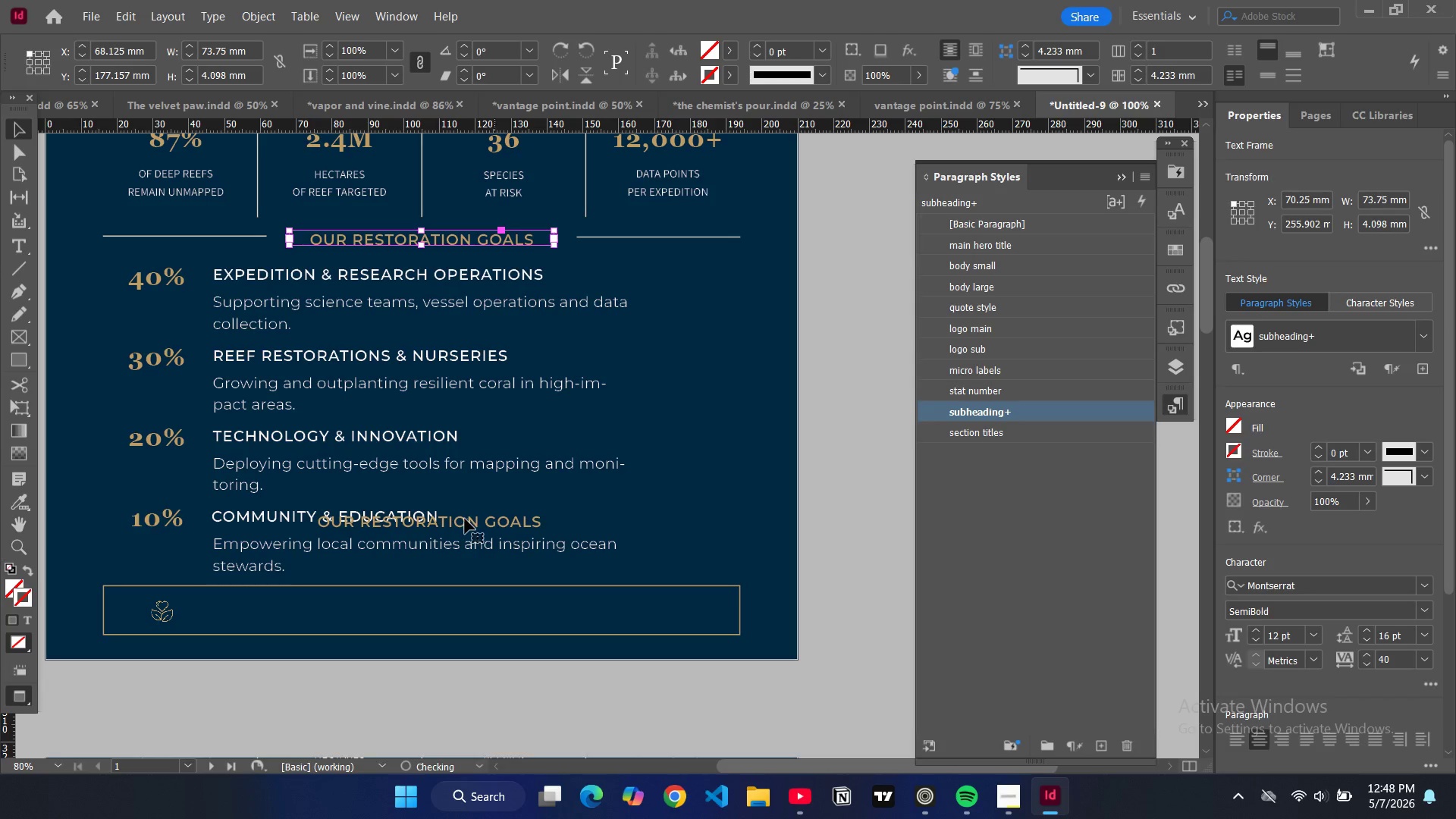 
left_click([465, 519])
 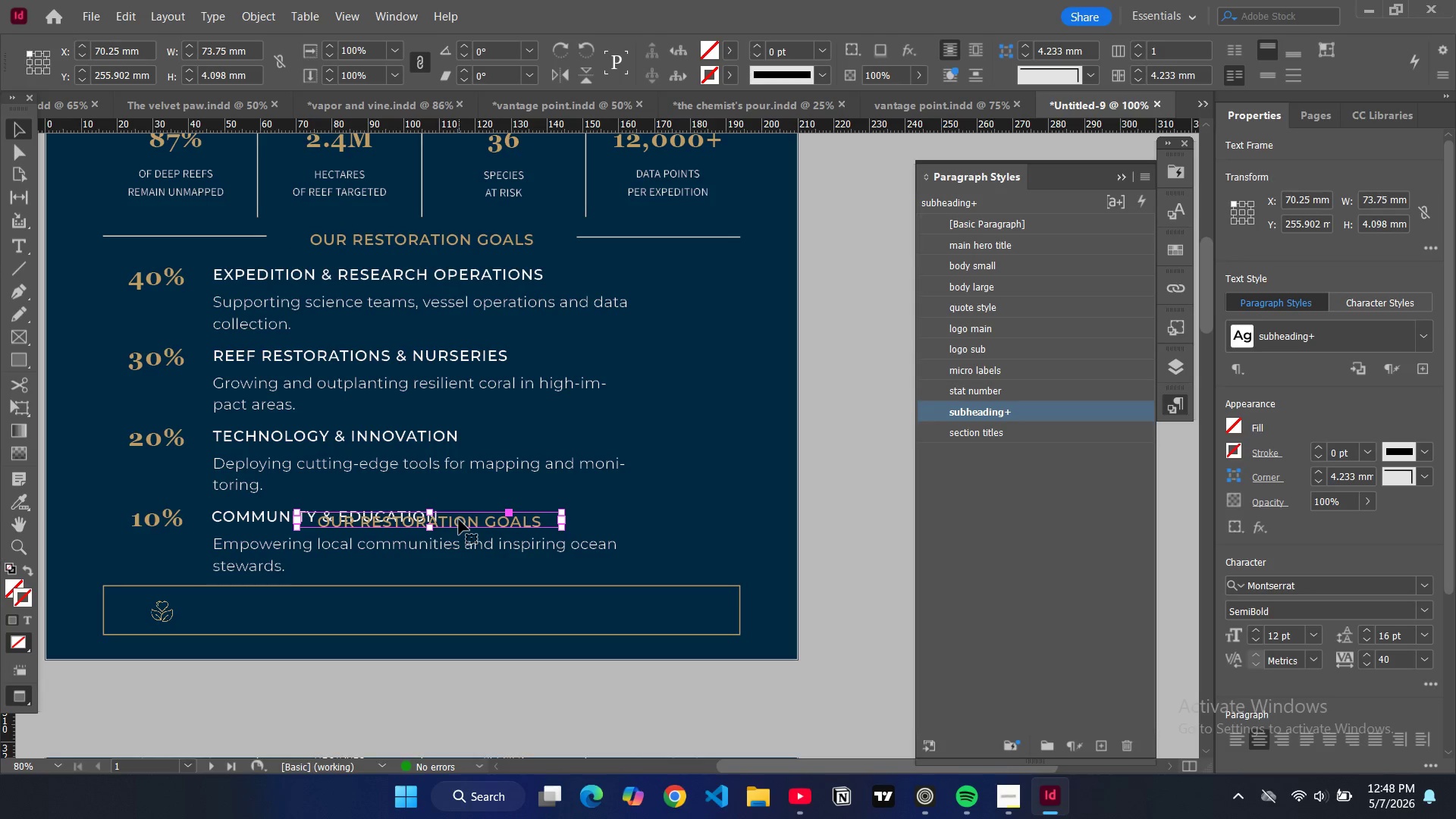 
left_click_drag(start_coordinate=[459, 519], to_coordinate=[371, 609])
 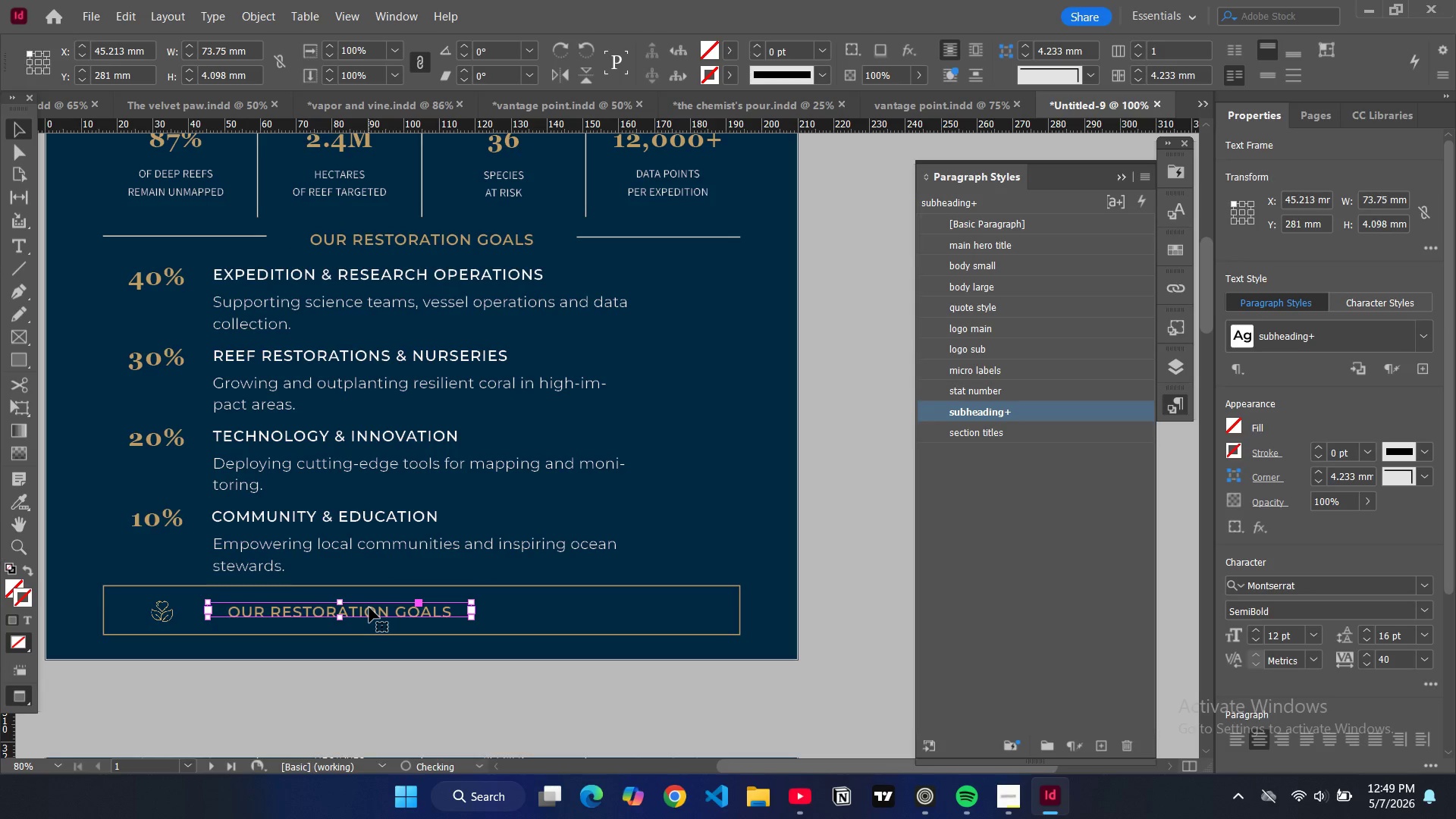 
double_click([369, 607])
 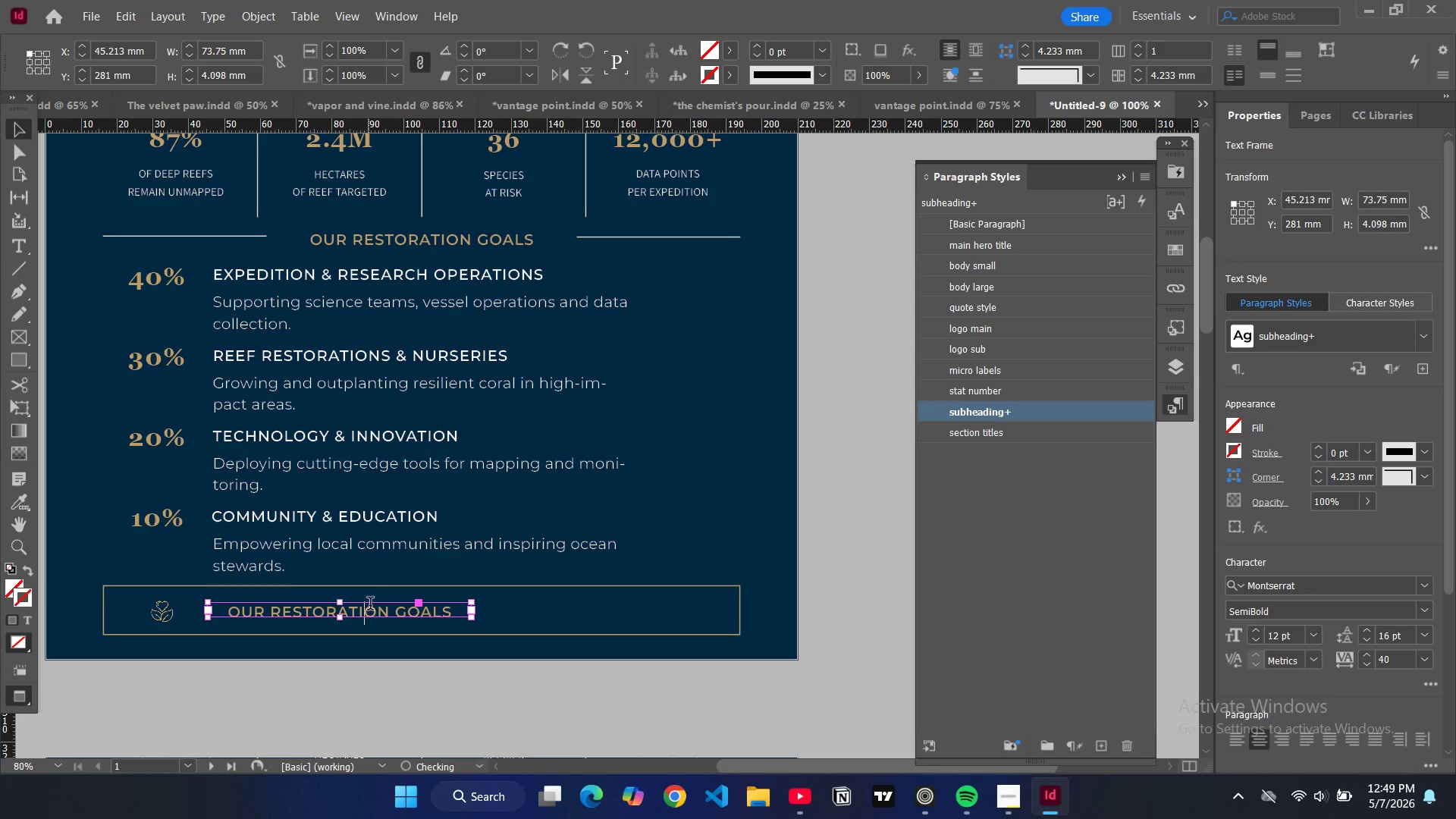 
key(Control+A)
 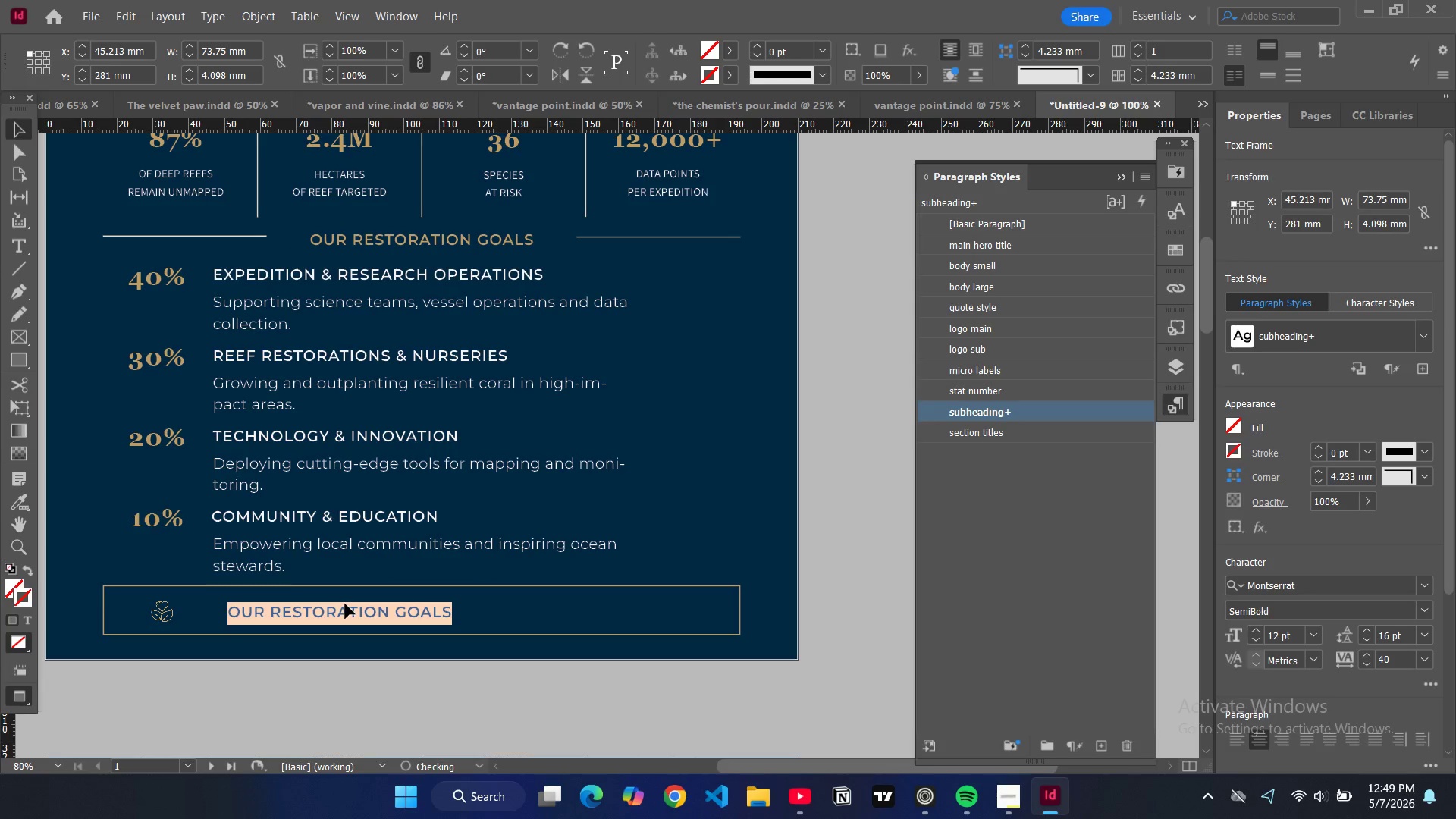 
type(together, we can restore what matters)
 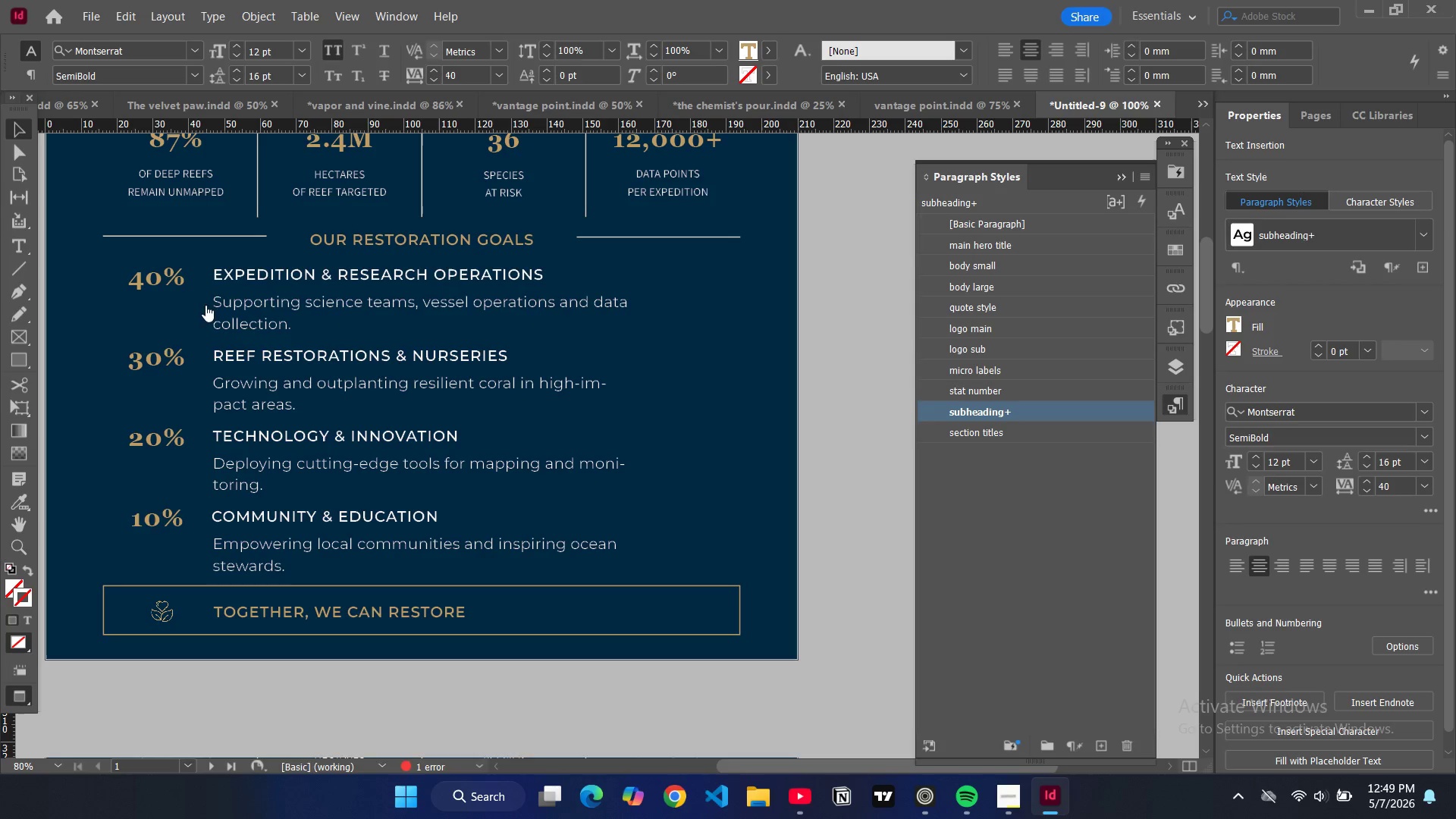 
left_click([447, 613])
 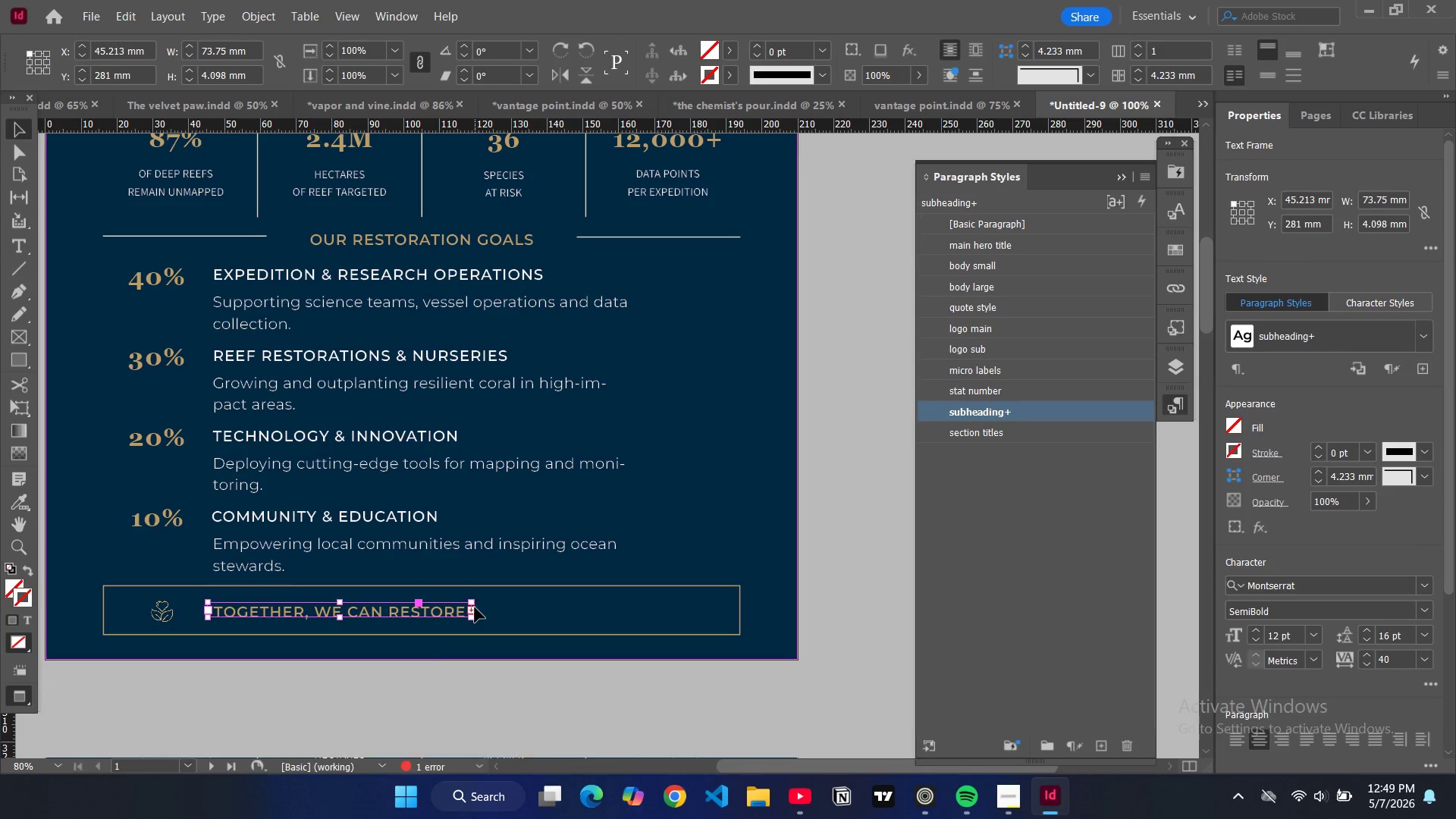 
left_click_drag(start_coordinate=[474, 610], to_coordinate=[692, 623])
 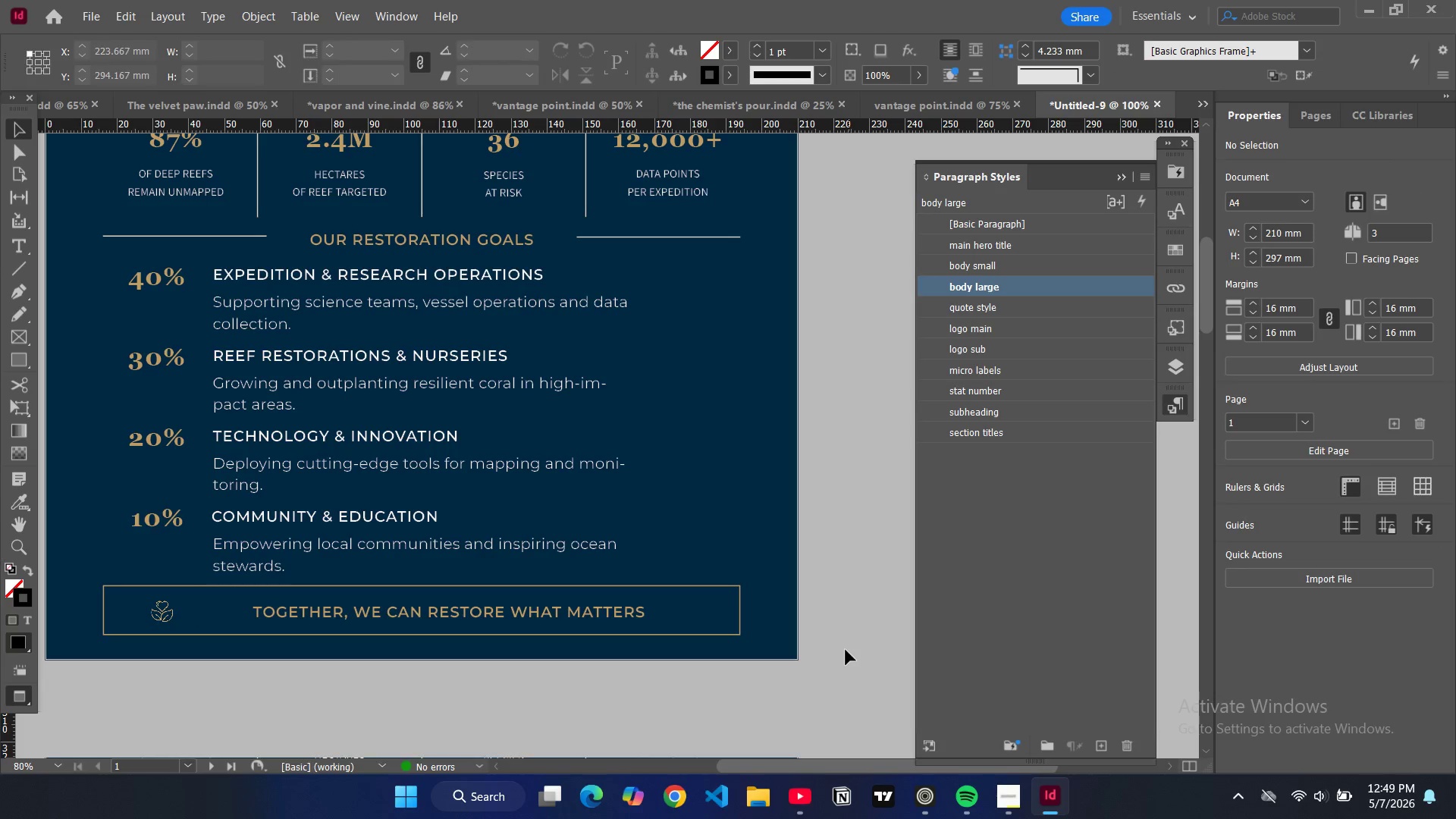 
key(W)
 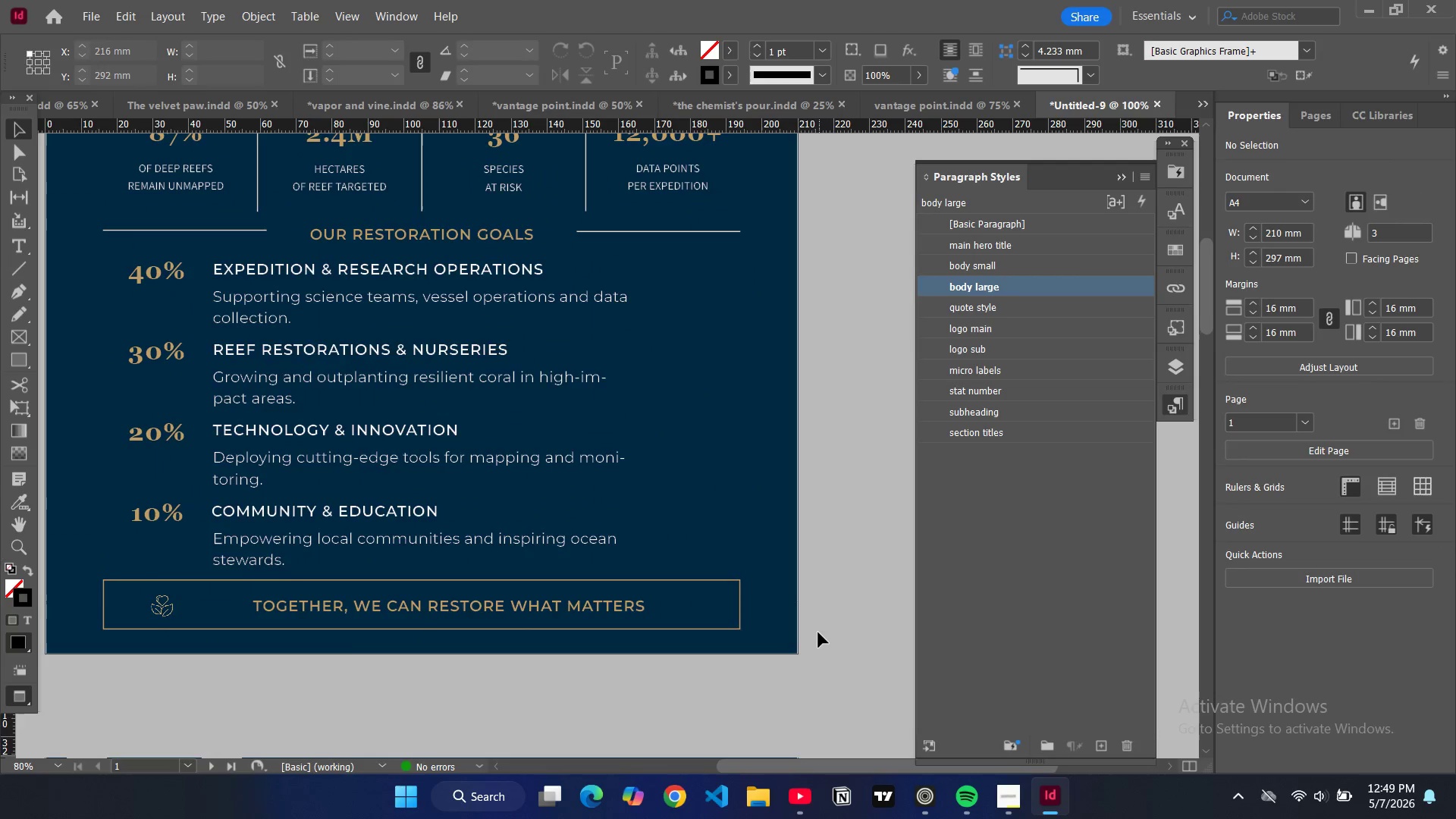 
scroll: coordinate [820, 640], scroll_direction: none, amount: 0.0
 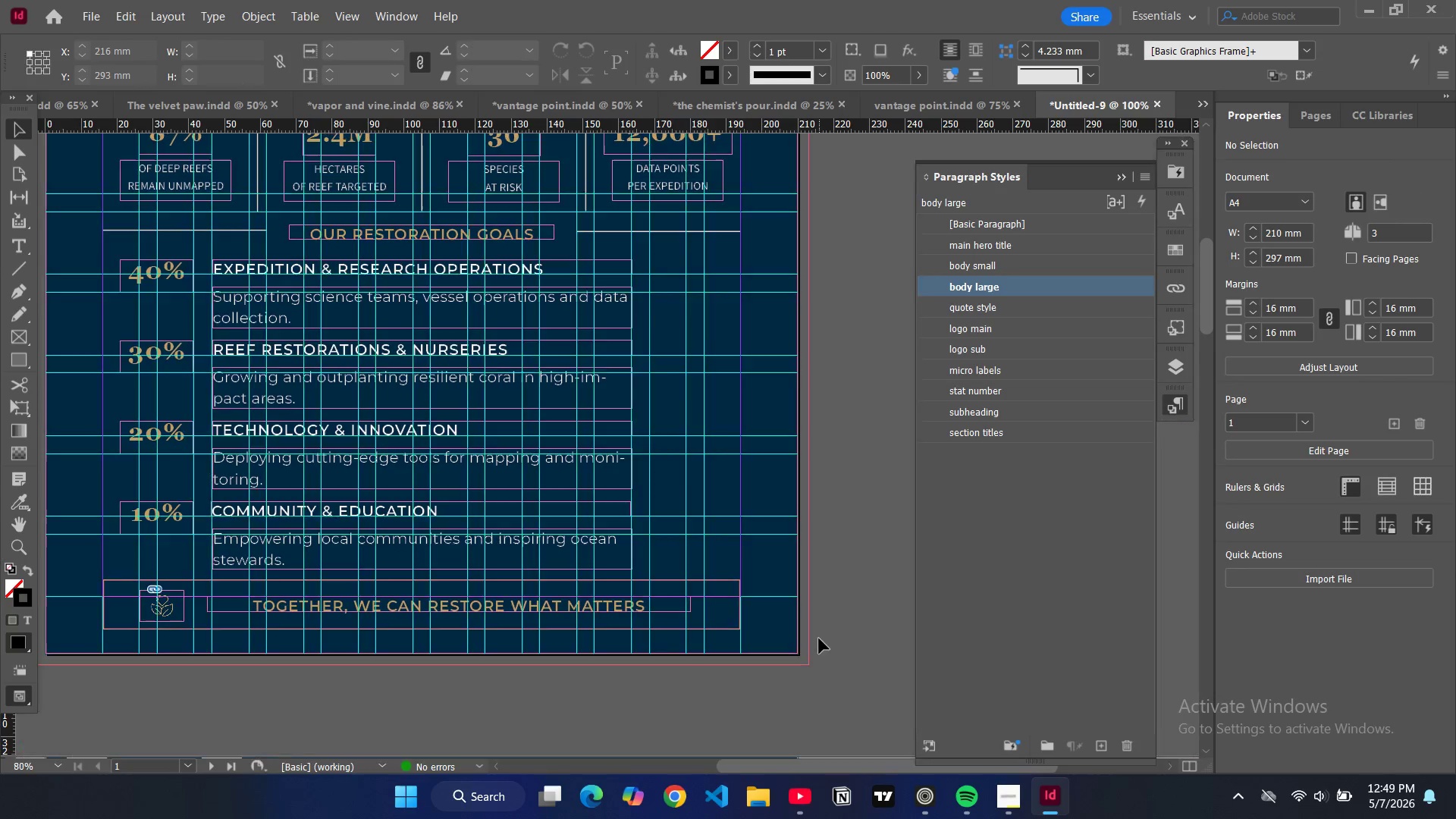 
key(W)
 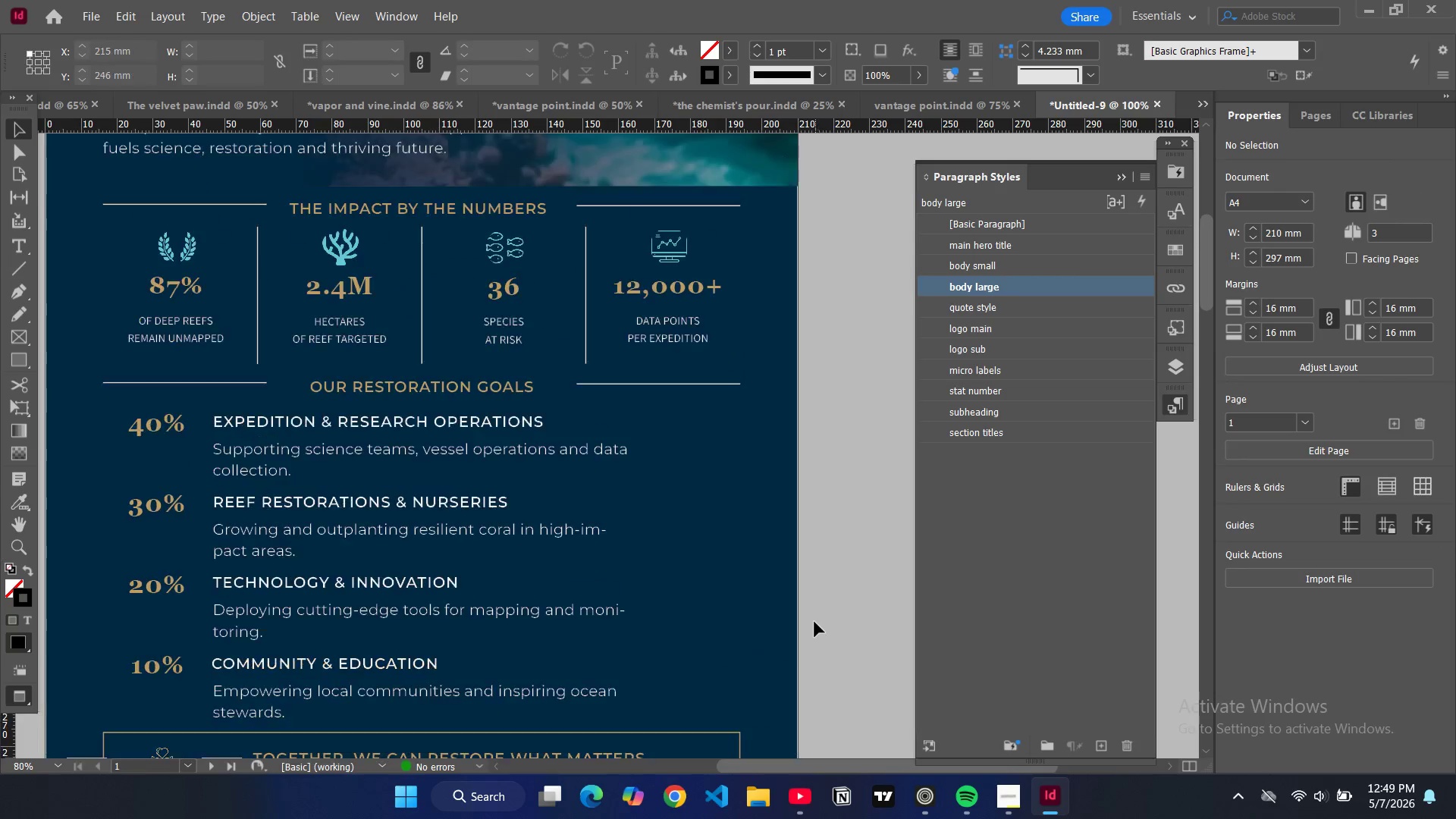 
scroll: coordinate [344, 427], scroll_direction: up, amount: 8.0
 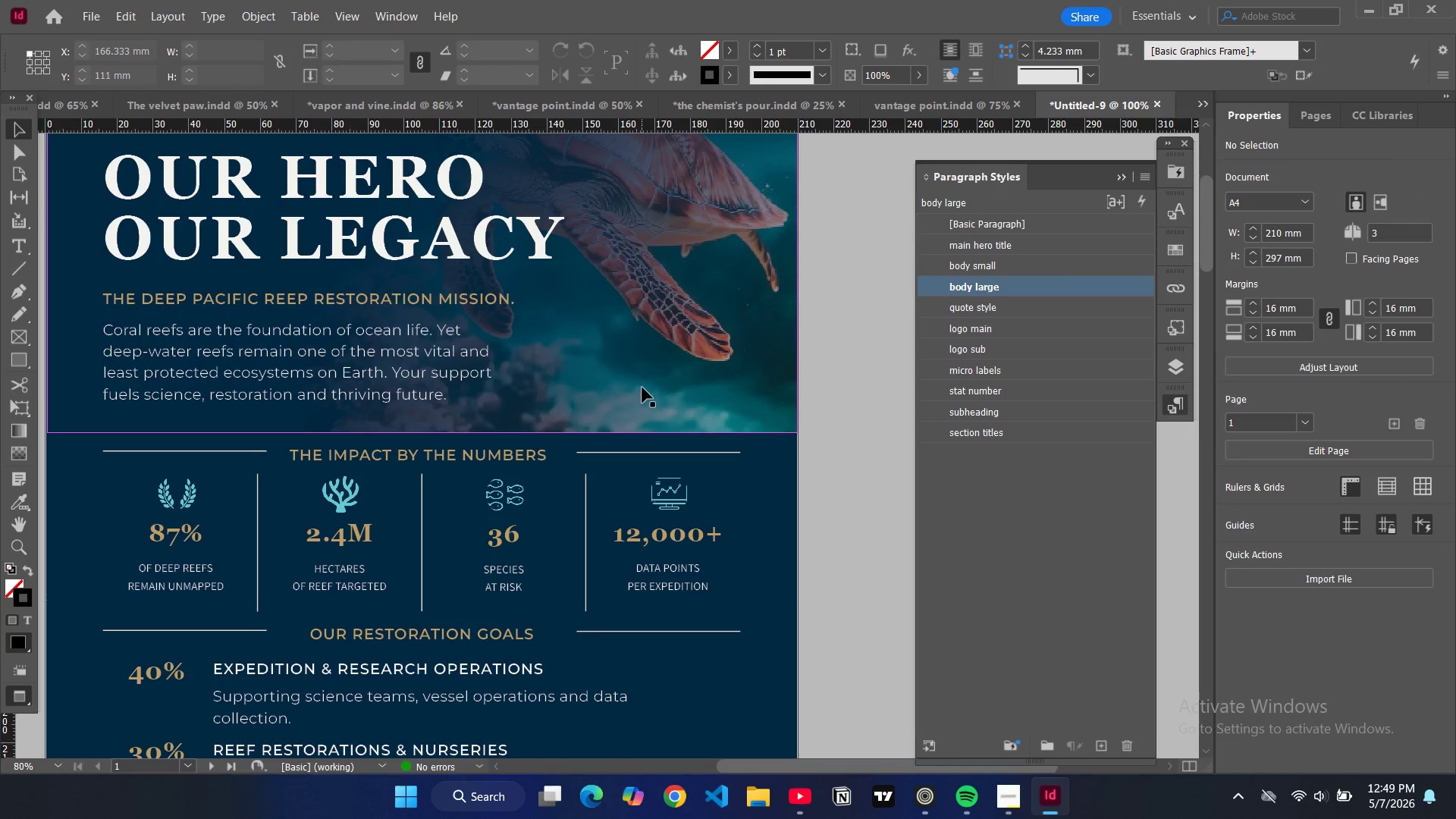 
left_click([643, 388])
 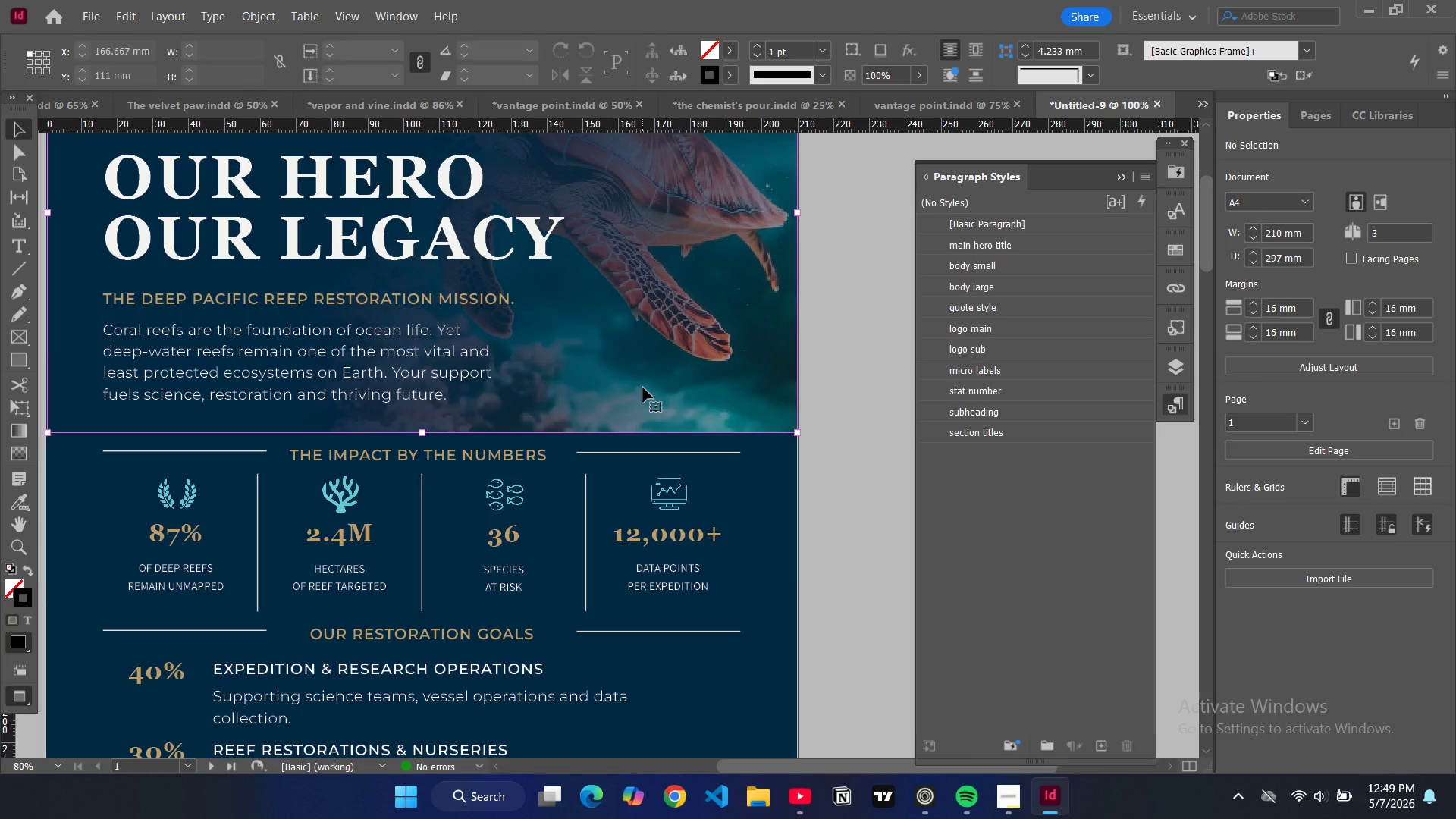 
scroll: coordinate [643, 388], scroll_direction: up, amount: 3.0
 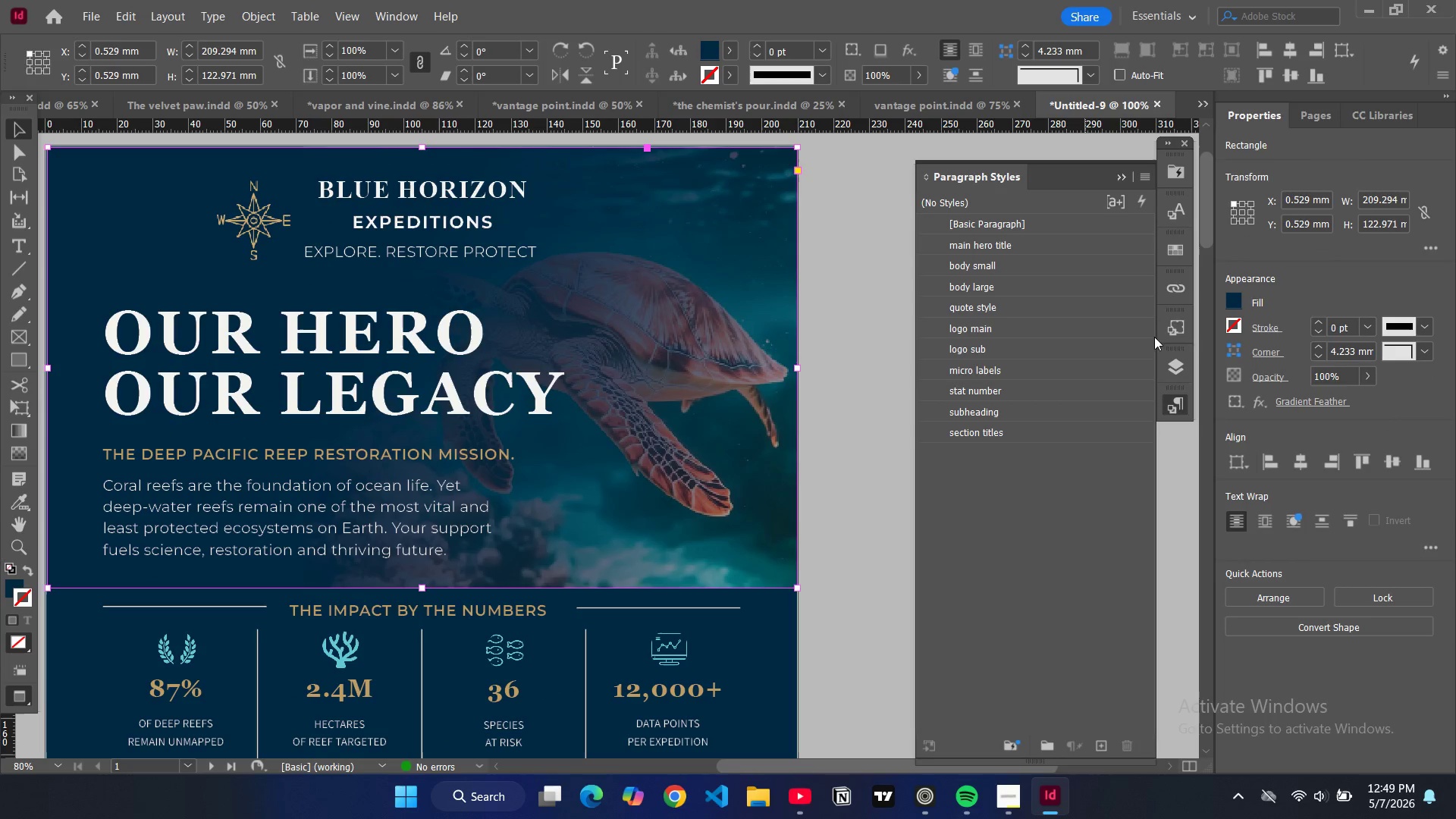 
left_click([1167, 370])
 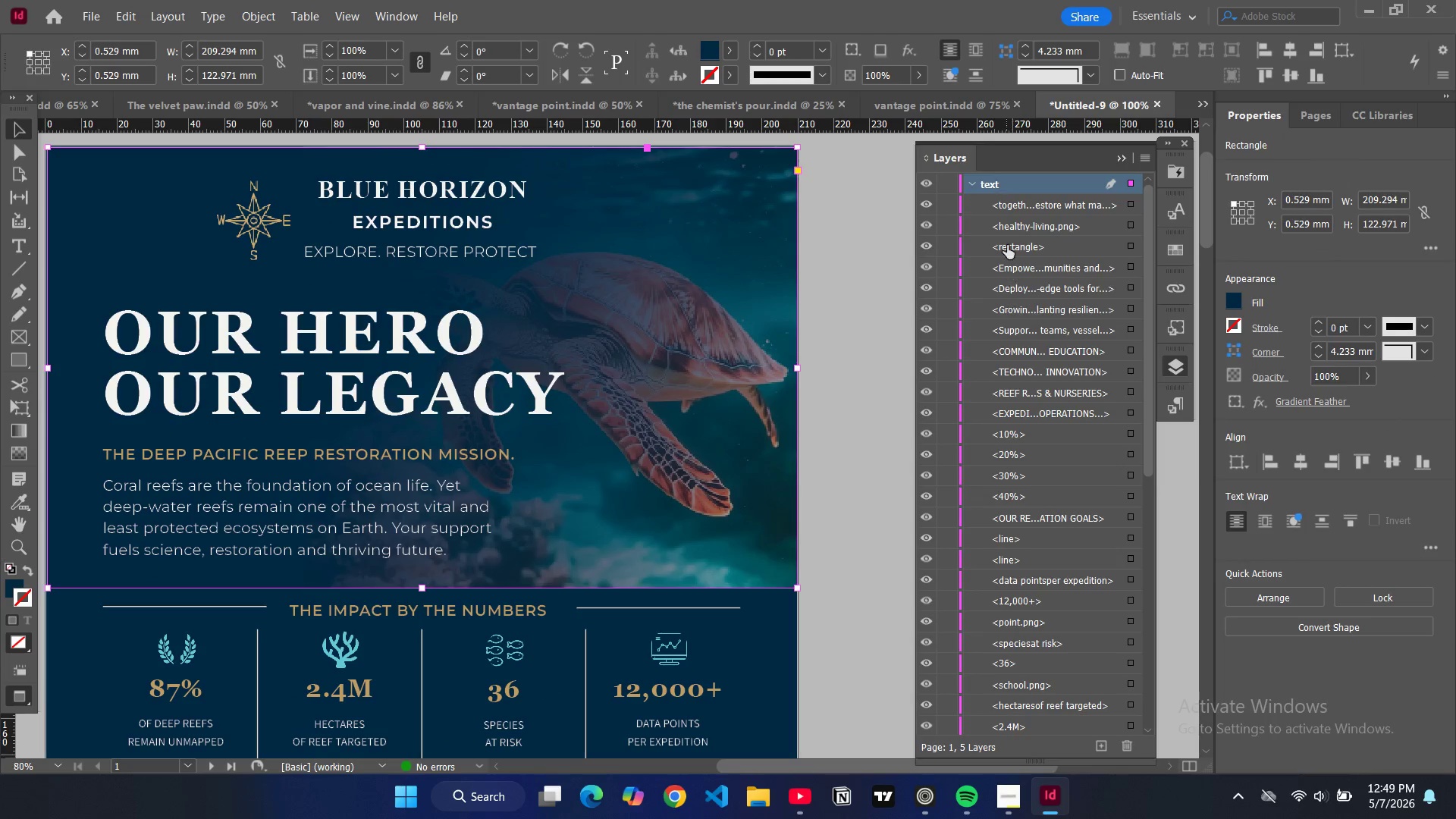 
mouse_move([1028, 216])
 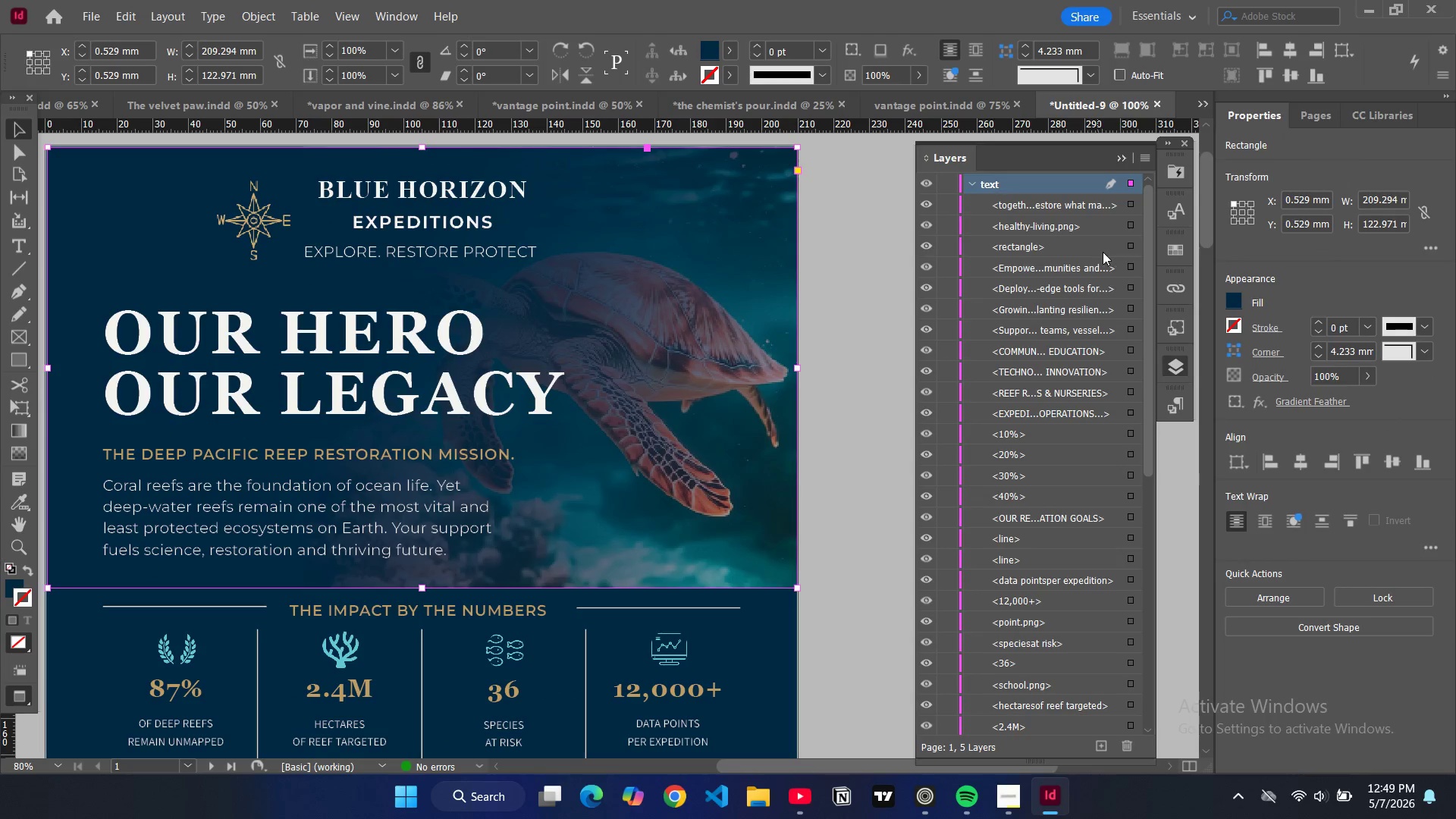 
mouse_move([1100, 250])
 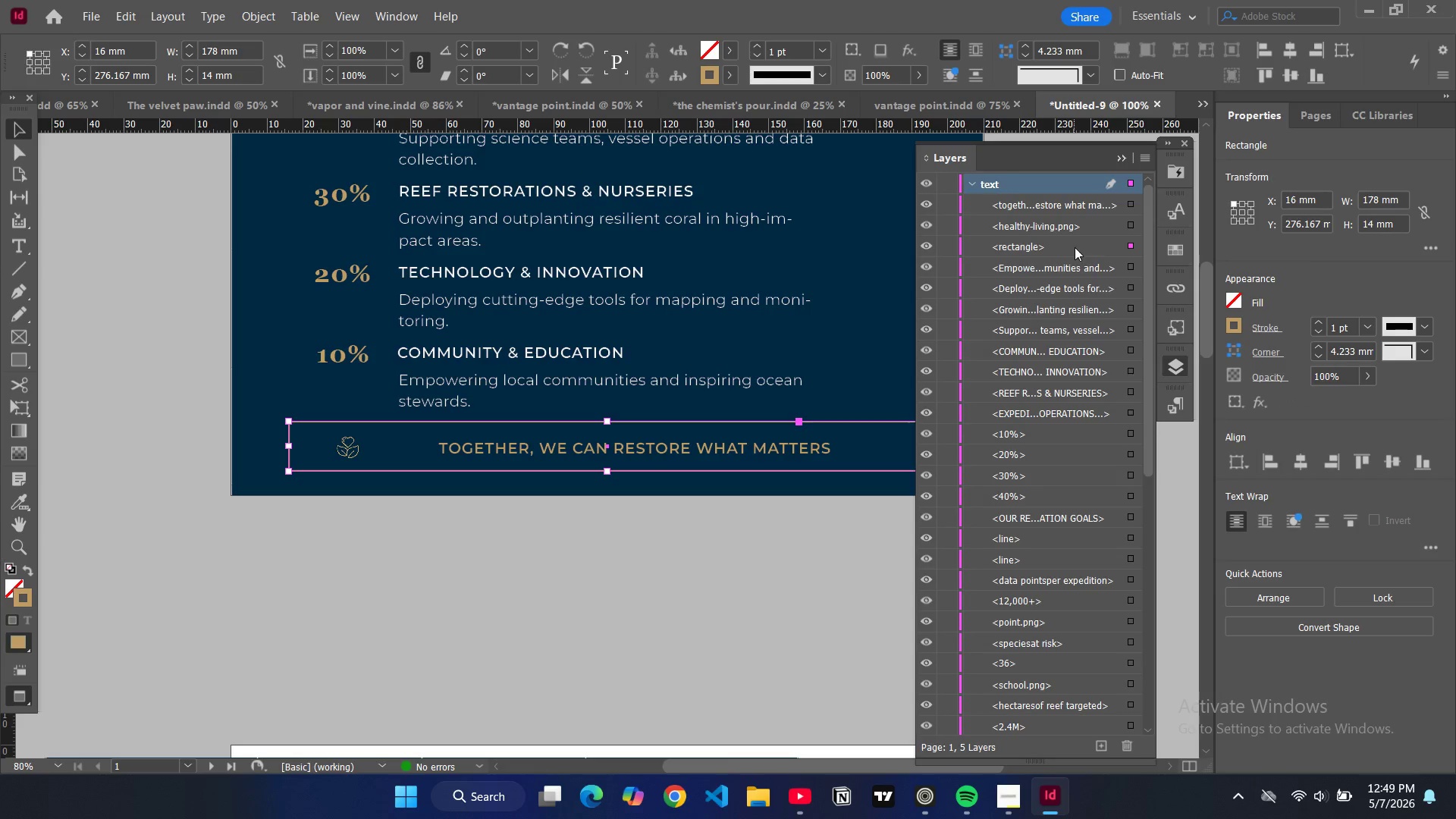 
left_click_drag(start_coordinate=[1075, 247], to_coordinate=[1029, 715])
 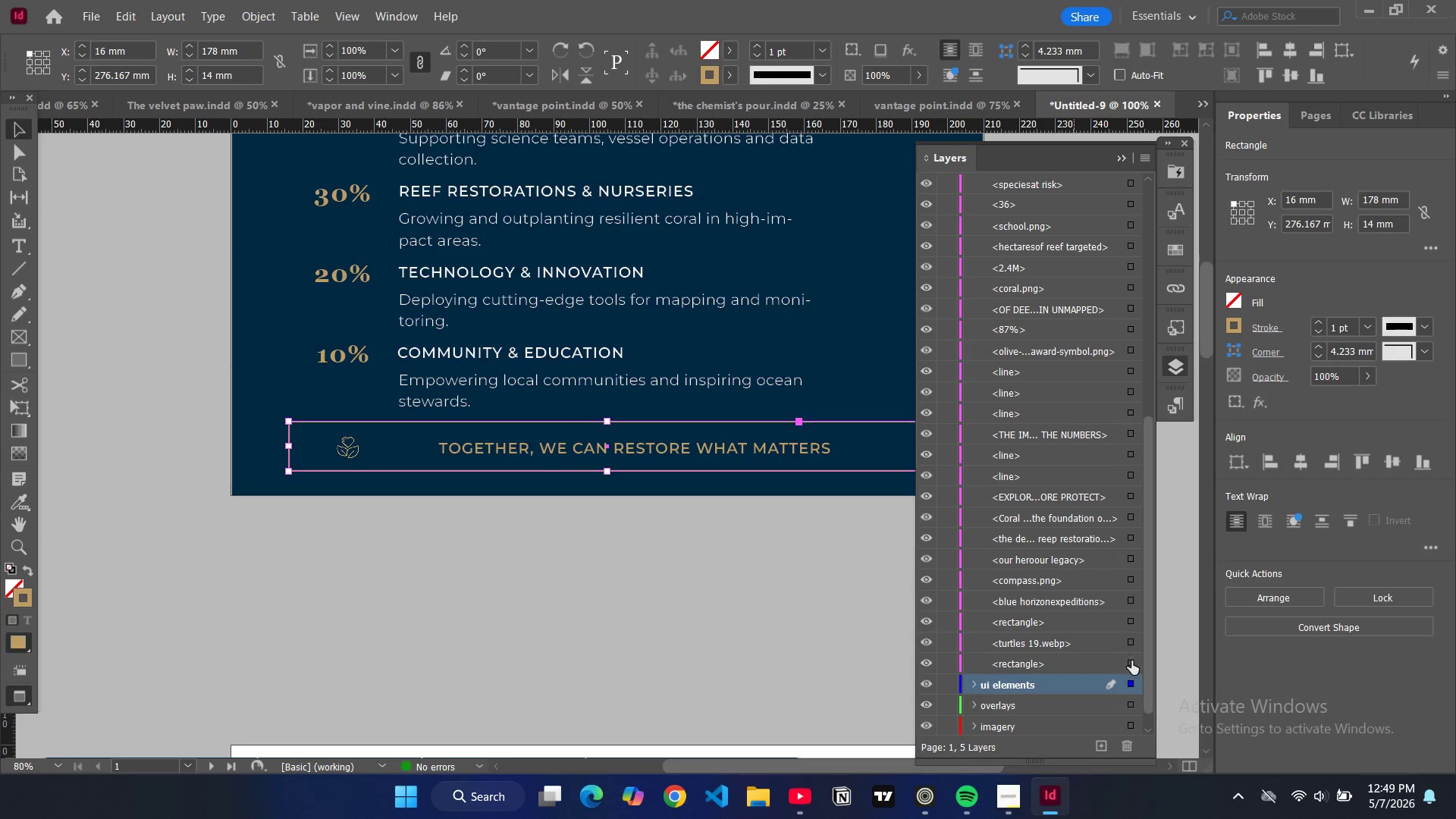 
left_click([1131, 661])
 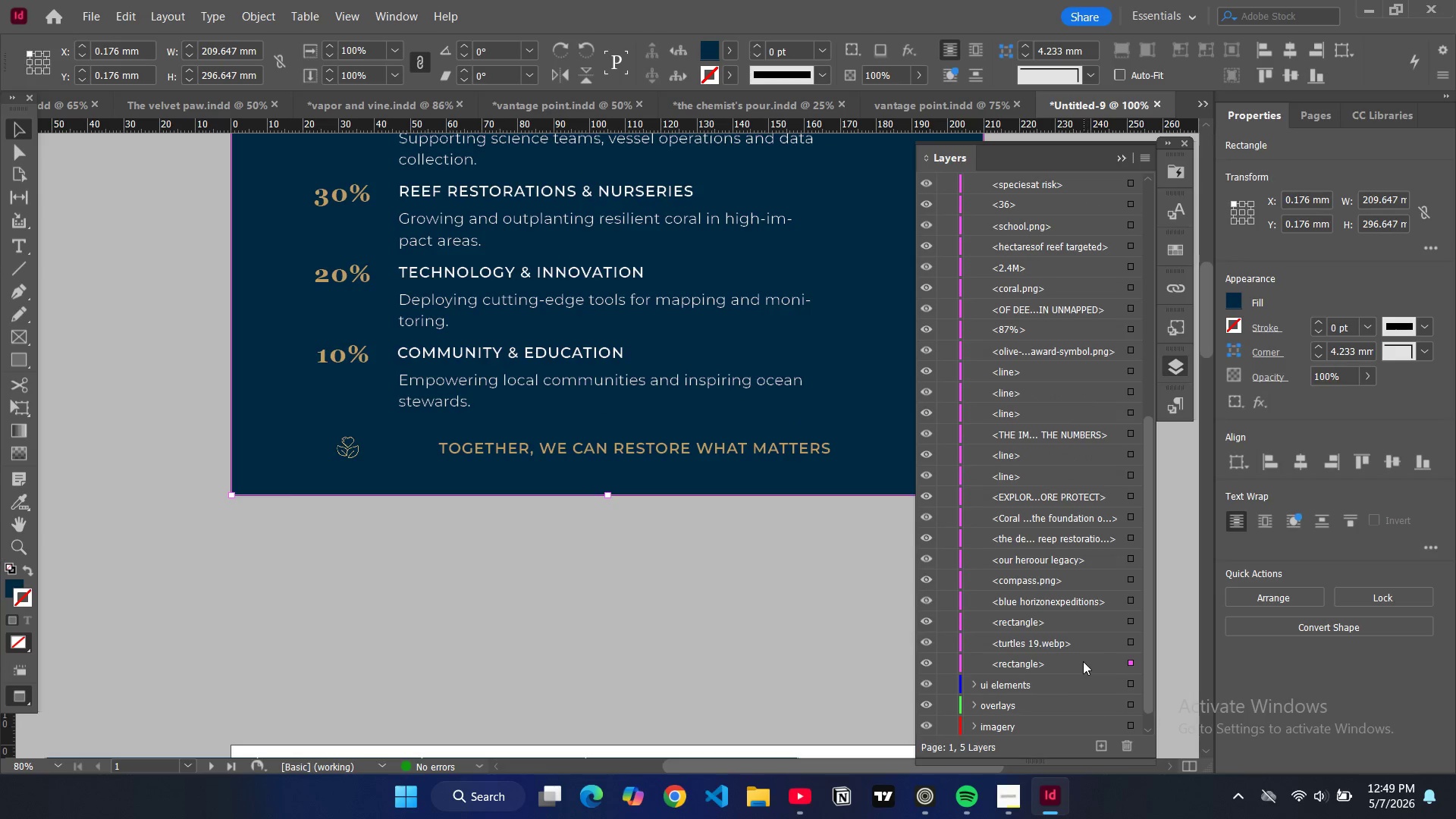 
left_click_drag(start_coordinate=[1083, 661], to_coordinate=[1074, 732])
 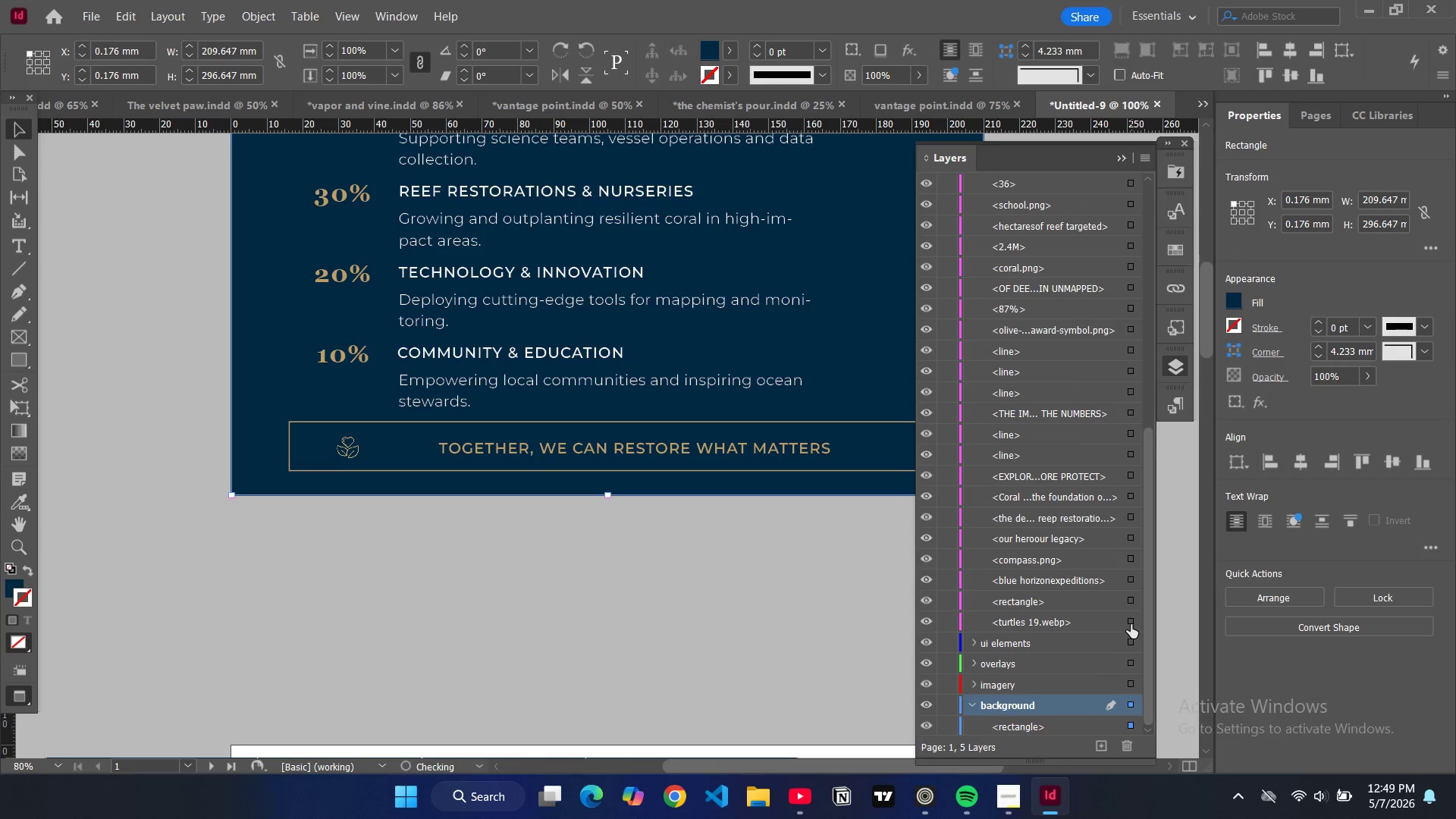 
left_click([1128, 620])
 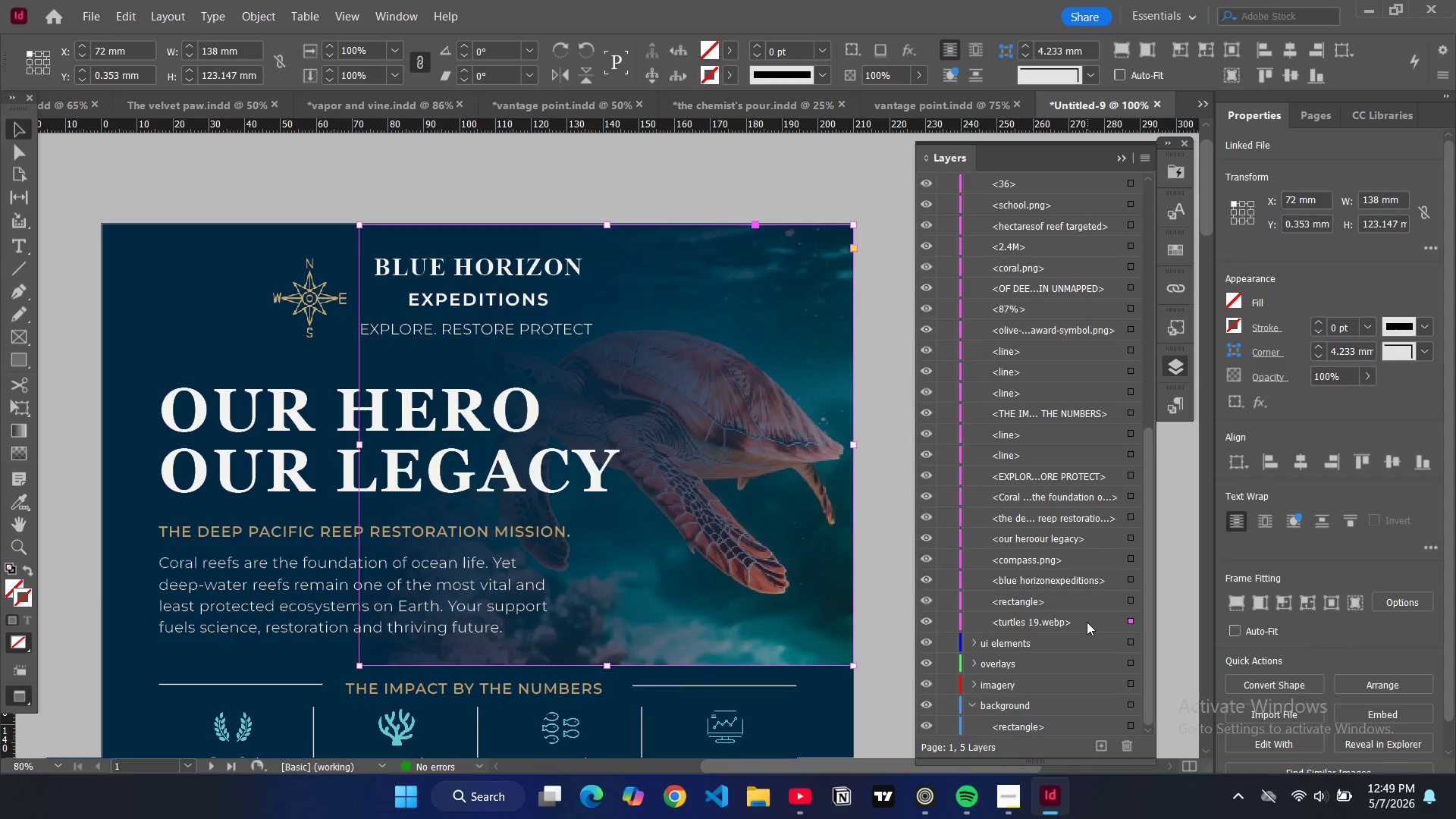 
left_click_drag(start_coordinate=[1086, 621], to_coordinate=[1076, 668])
 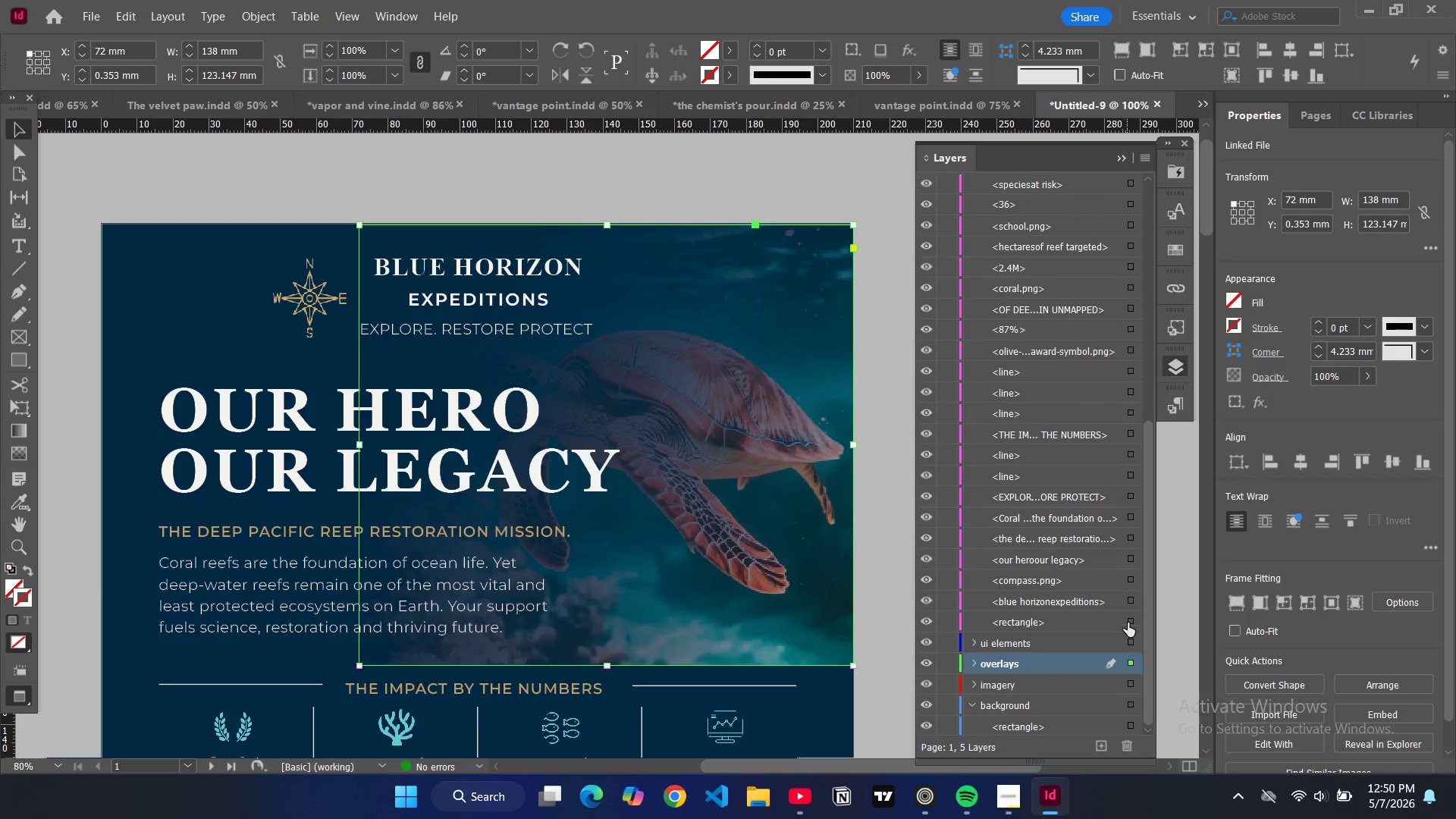 
left_click([1128, 619])
 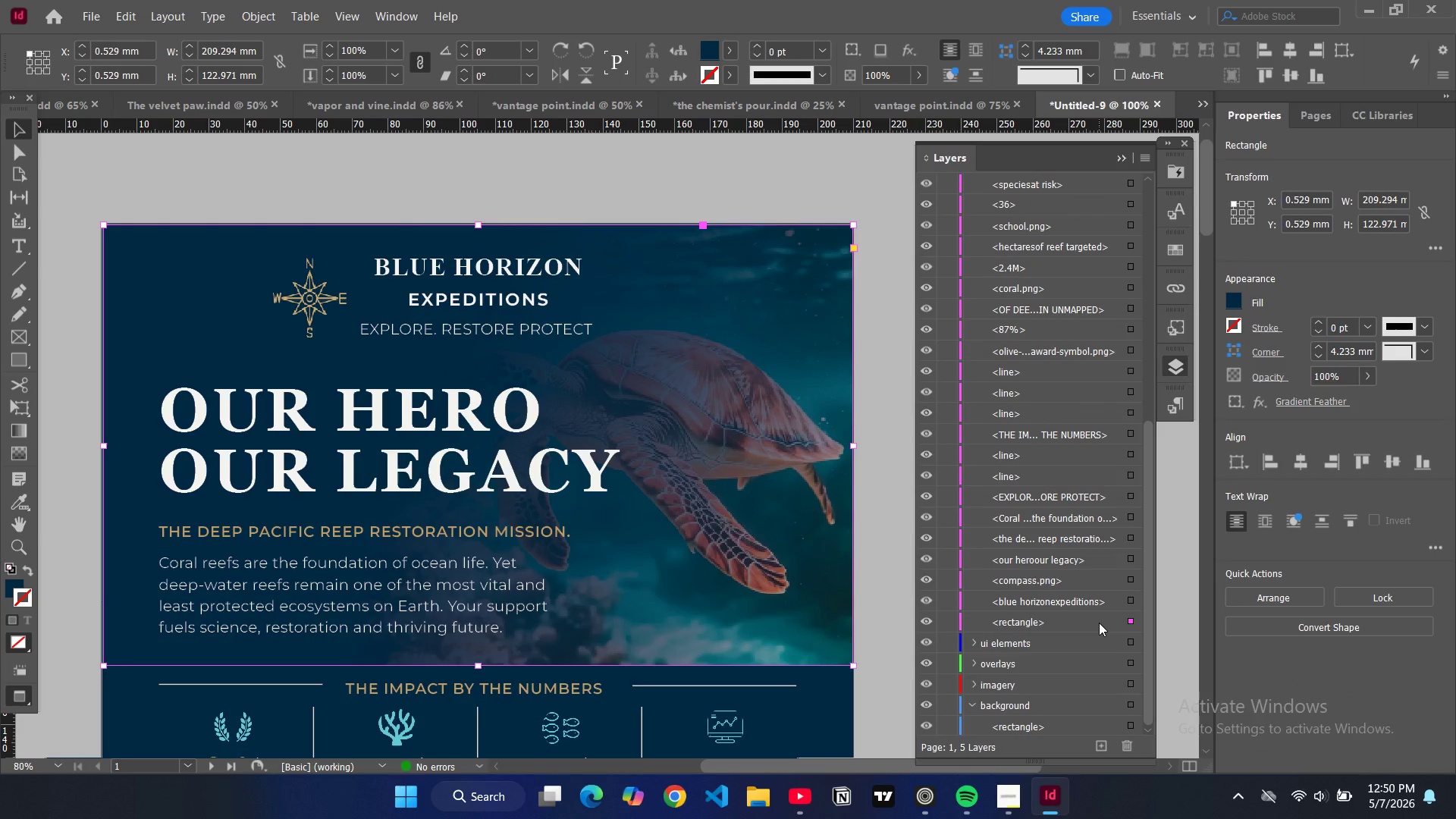 
left_click_drag(start_coordinate=[1098, 621], to_coordinate=[1087, 673])
 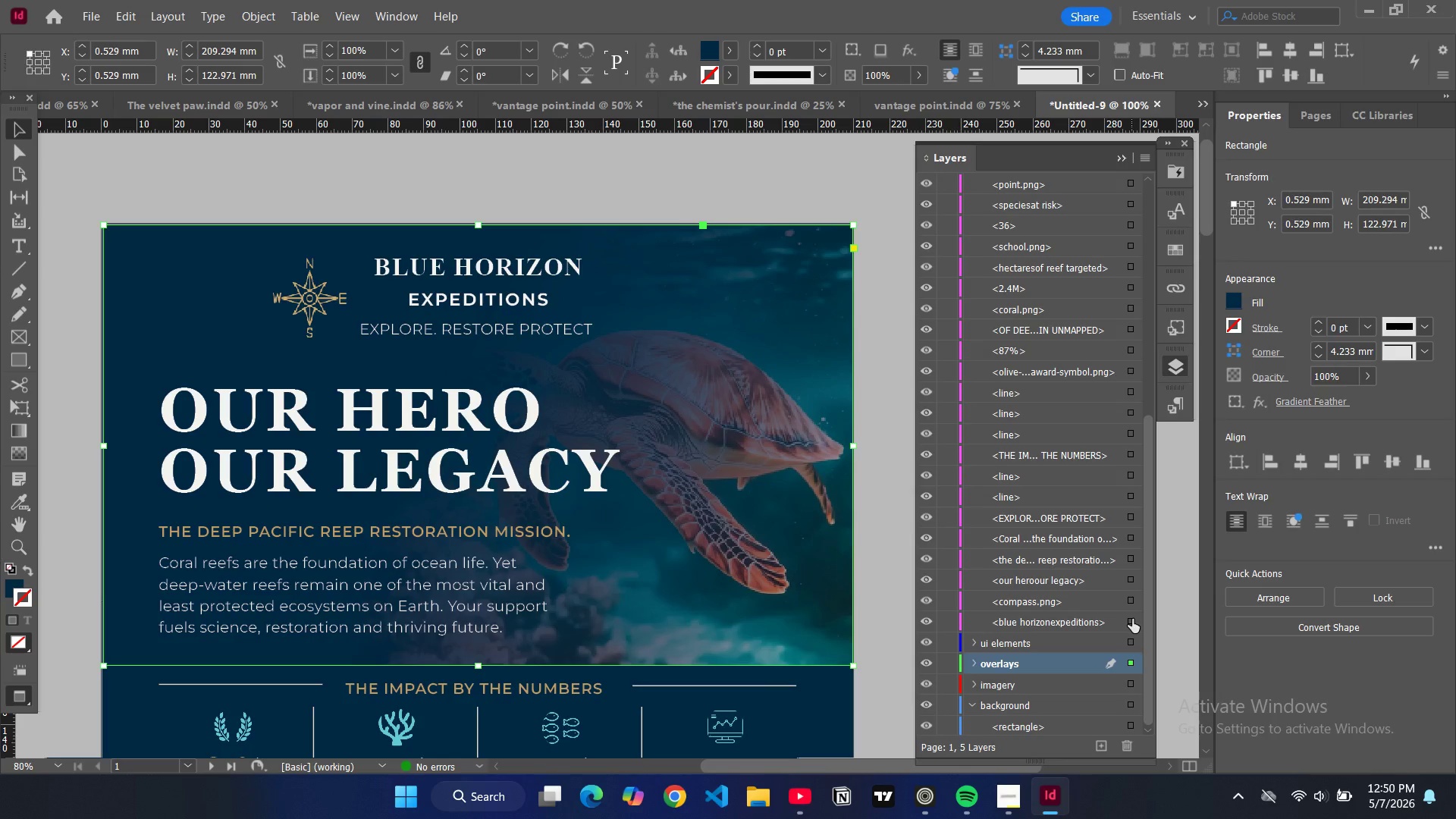 
left_click([1128, 620])
 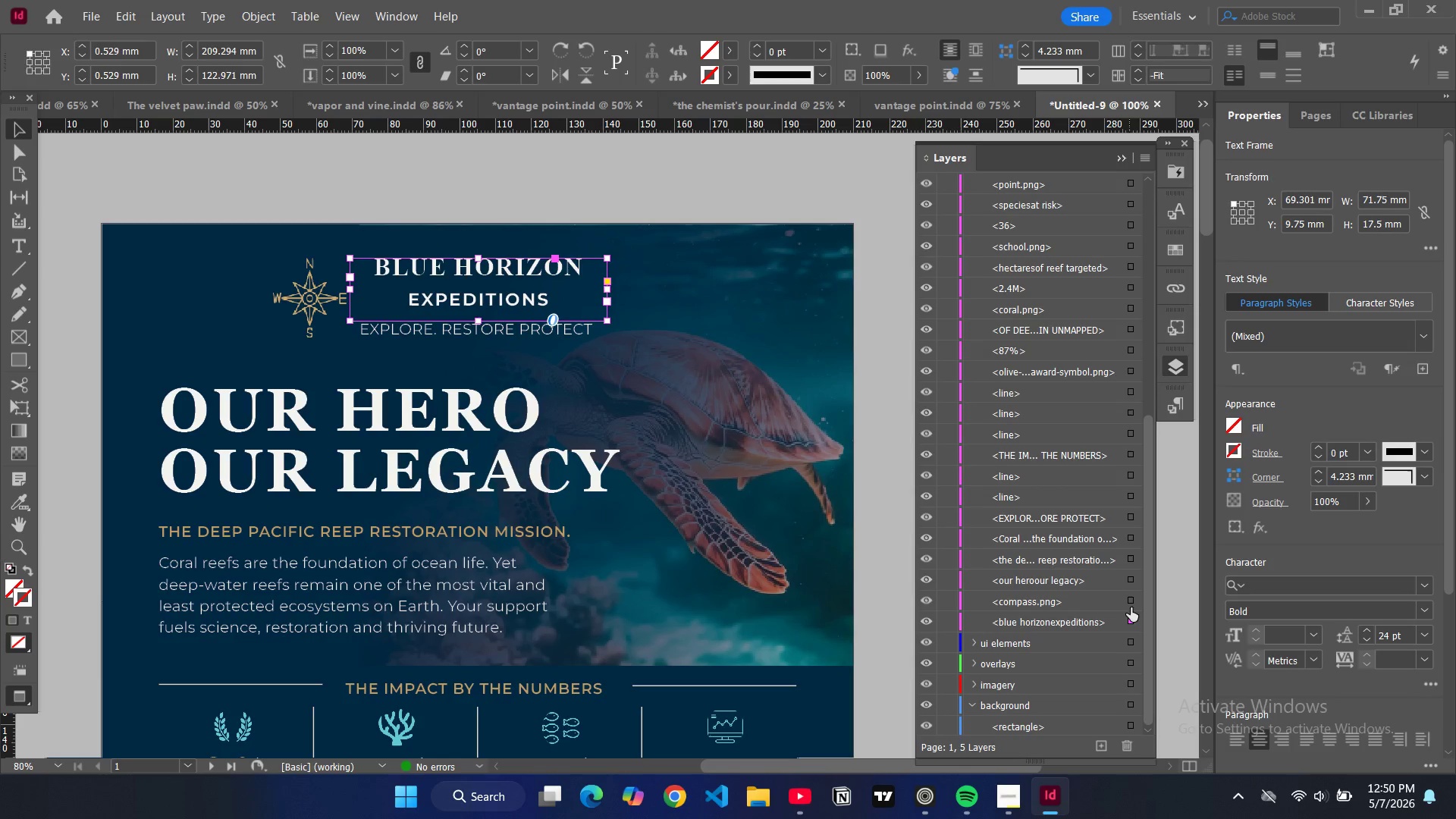 
left_click([1128, 604])
 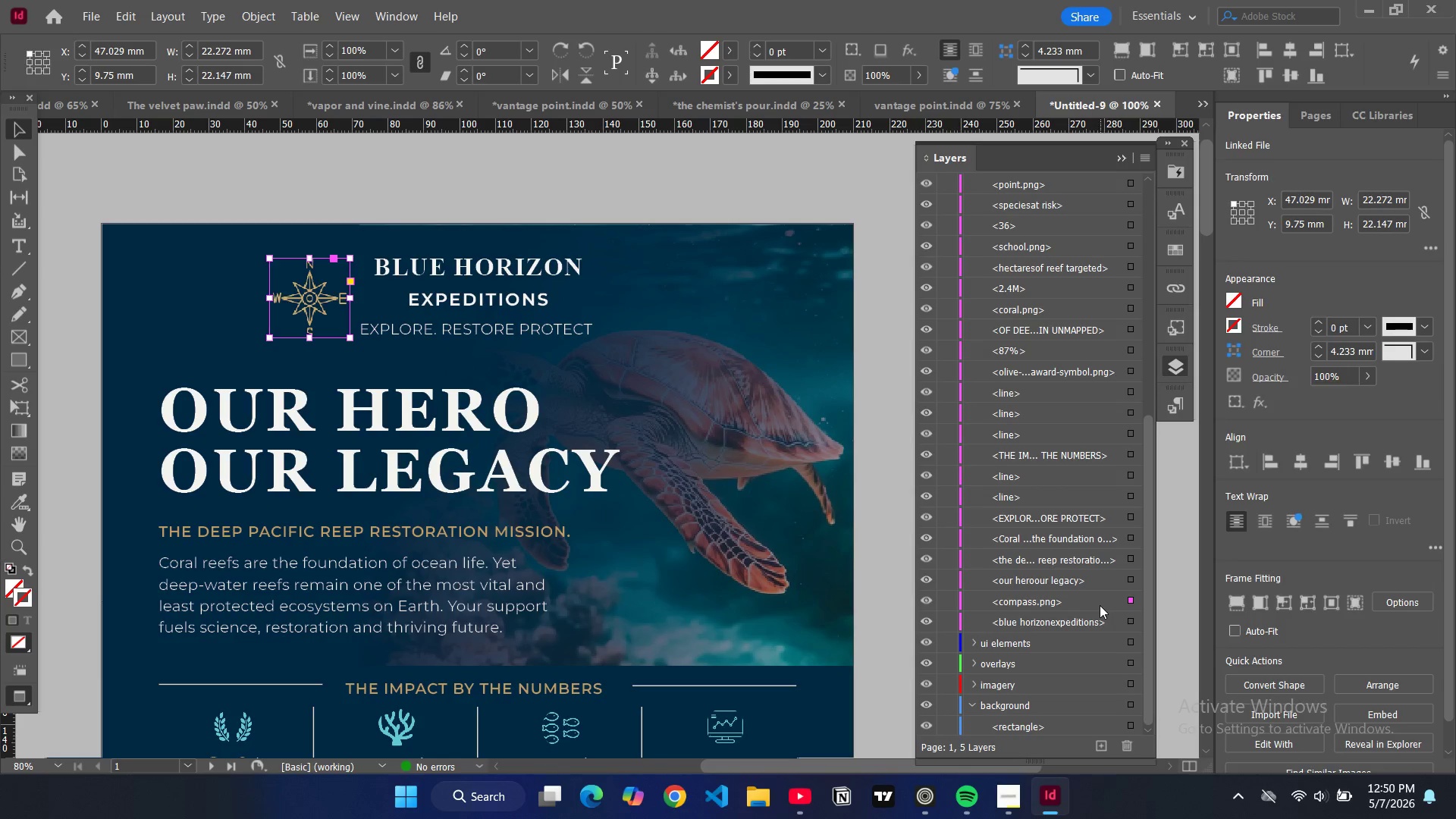 
left_click_drag(start_coordinate=[1097, 604], to_coordinate=[1065, 655])
 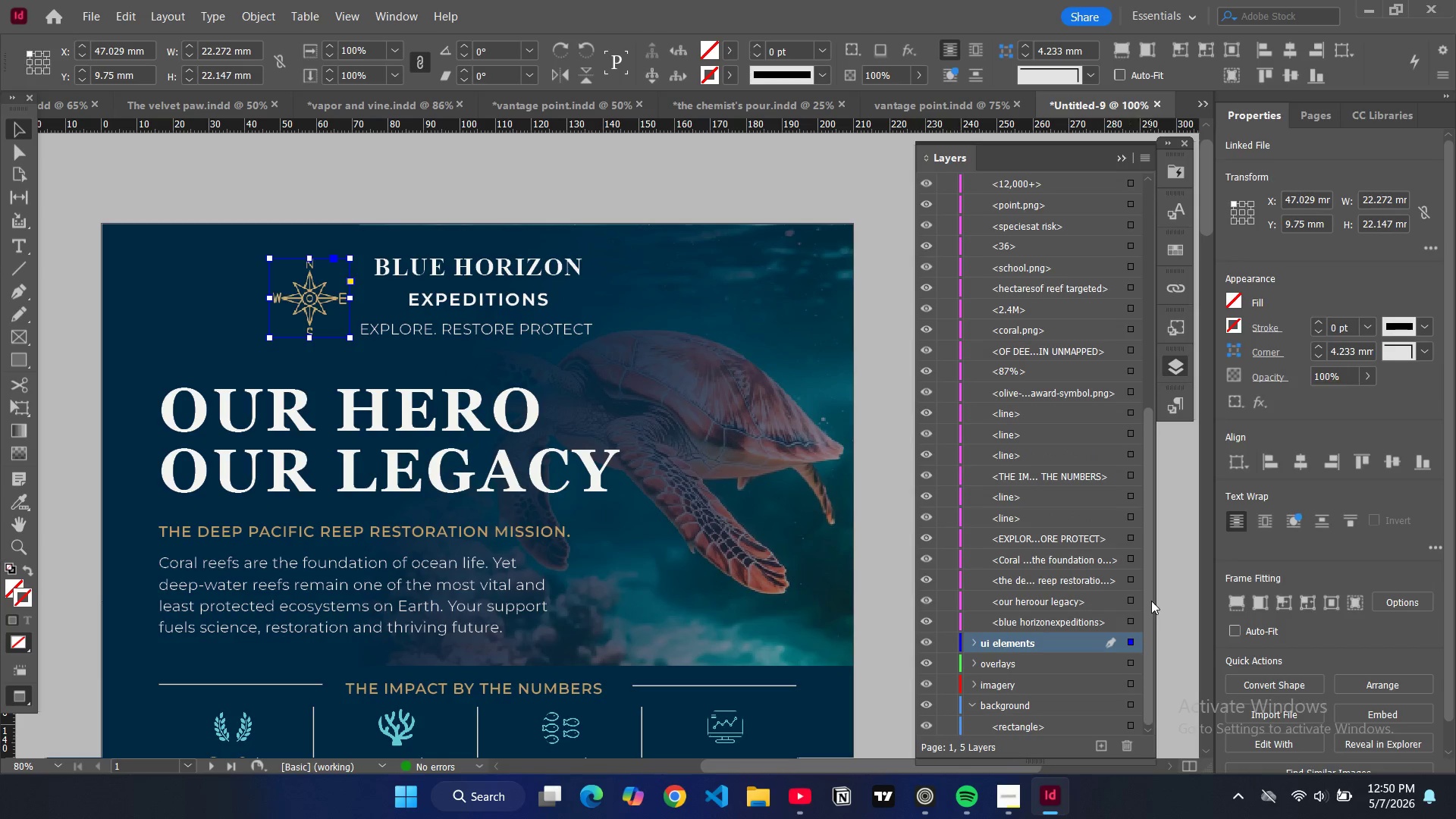 
mouse_move([1112, 595])
 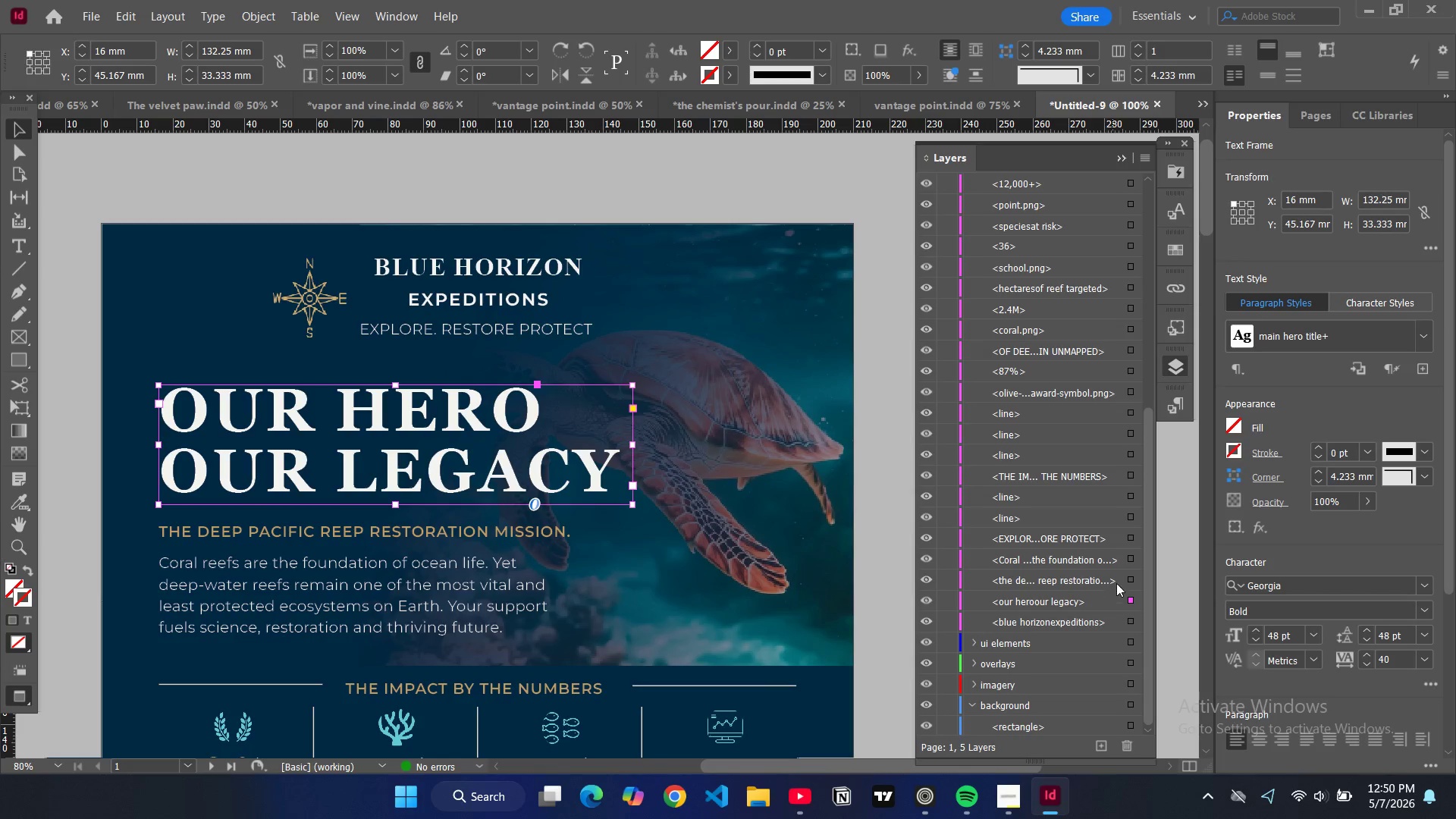 
left_click([1131, 581])
 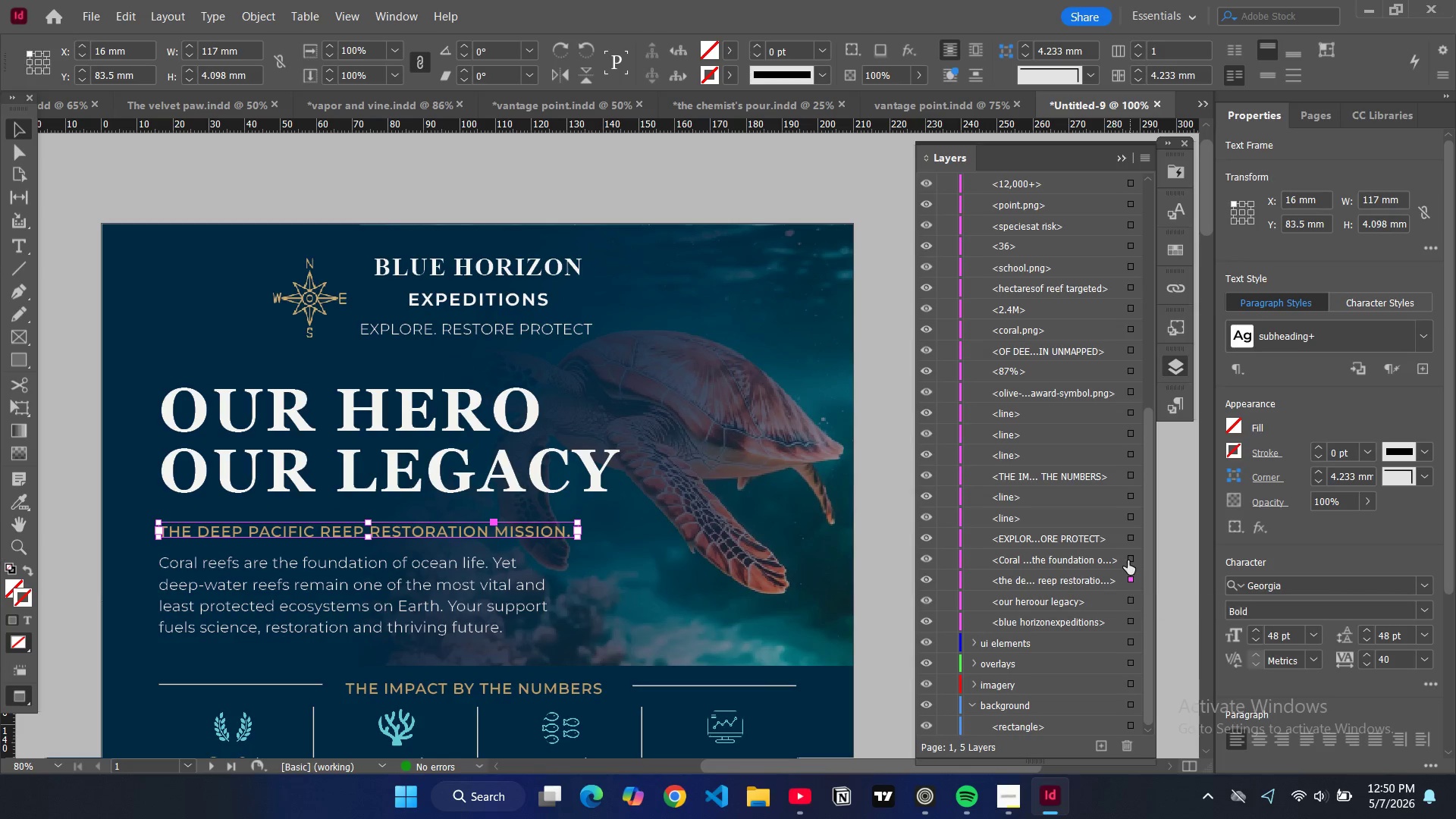 
left_click([1128, 559])
 